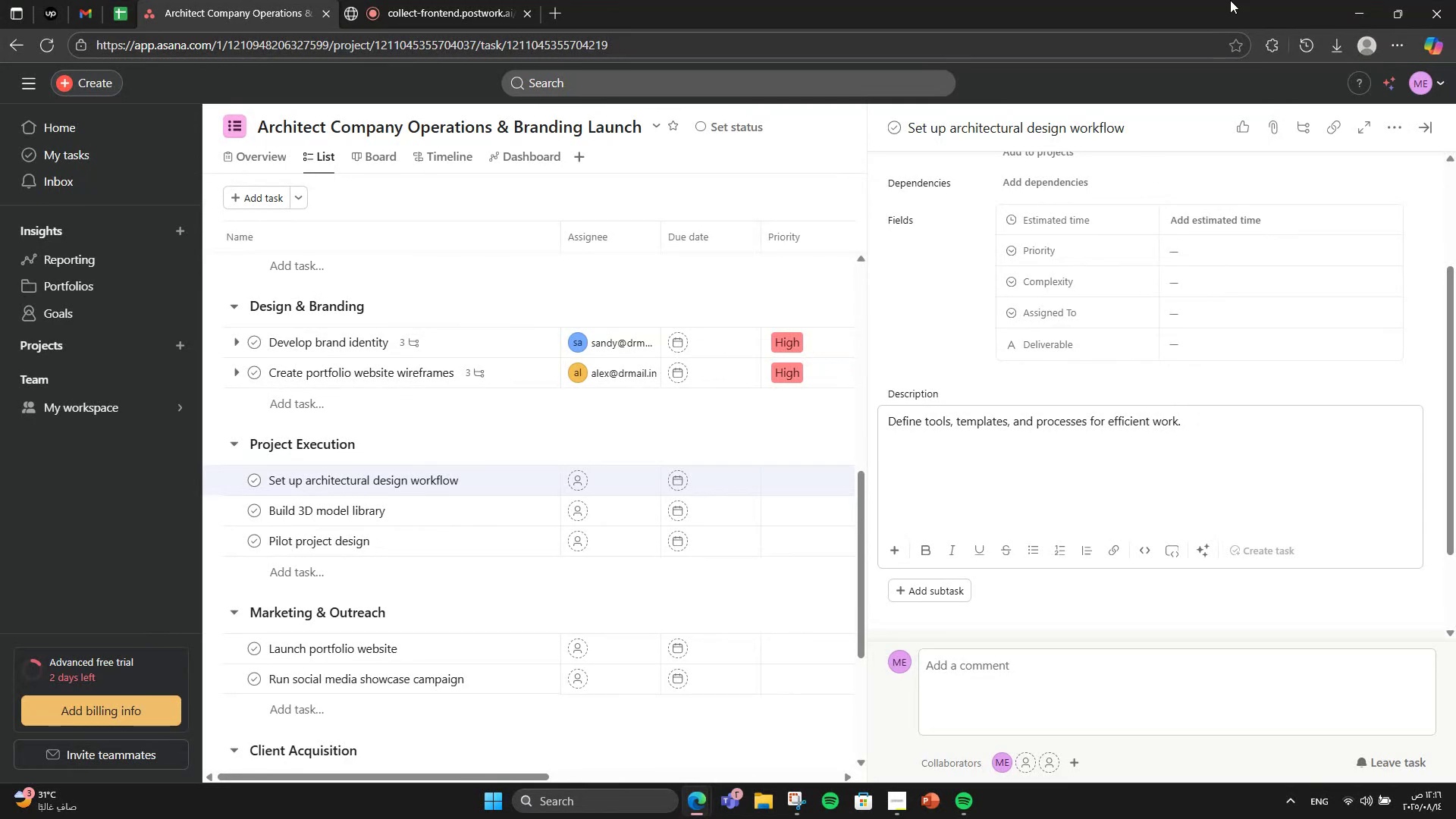 
left_click([1311, 249])
 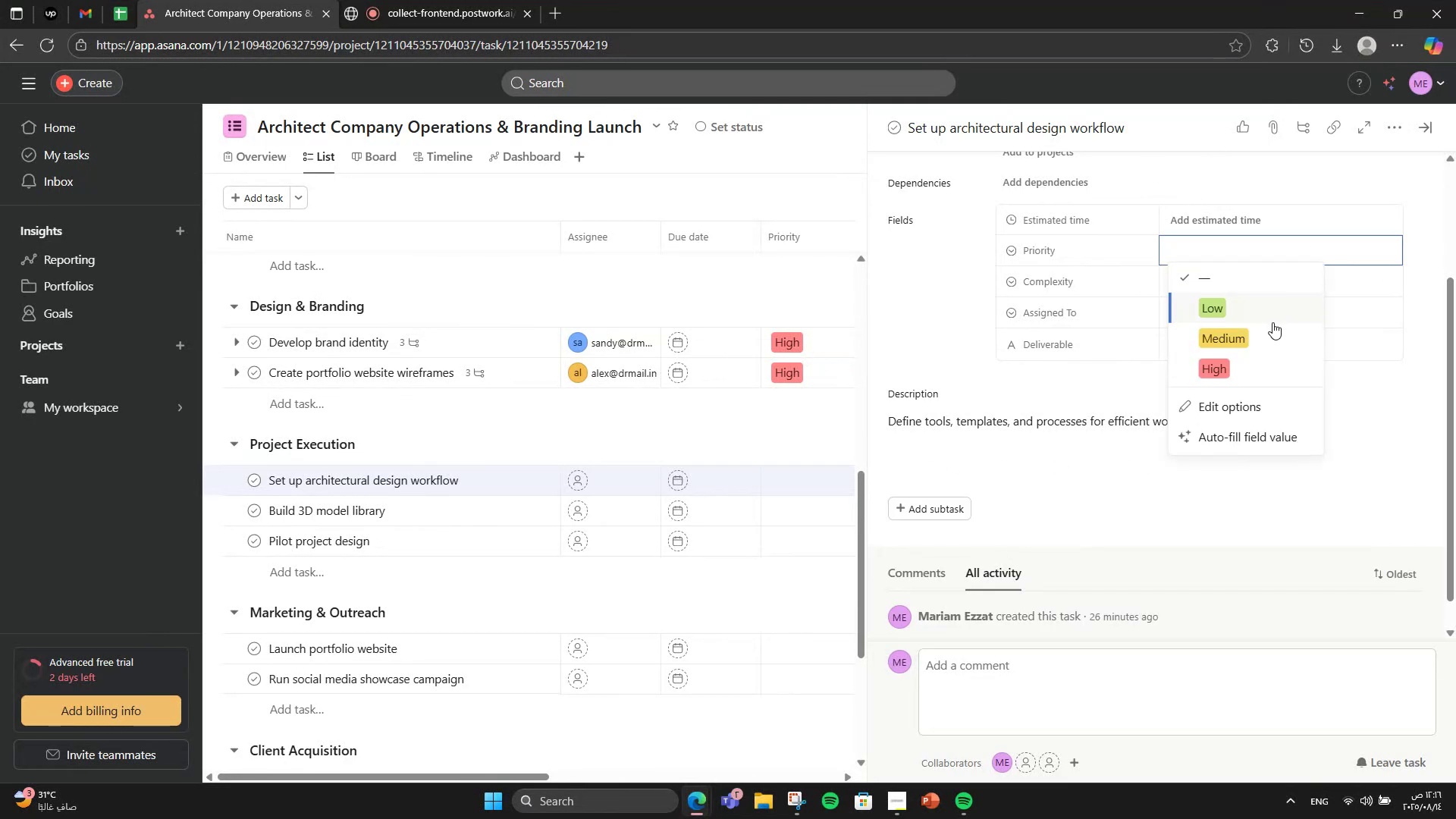 
left_click([1266, 337])
 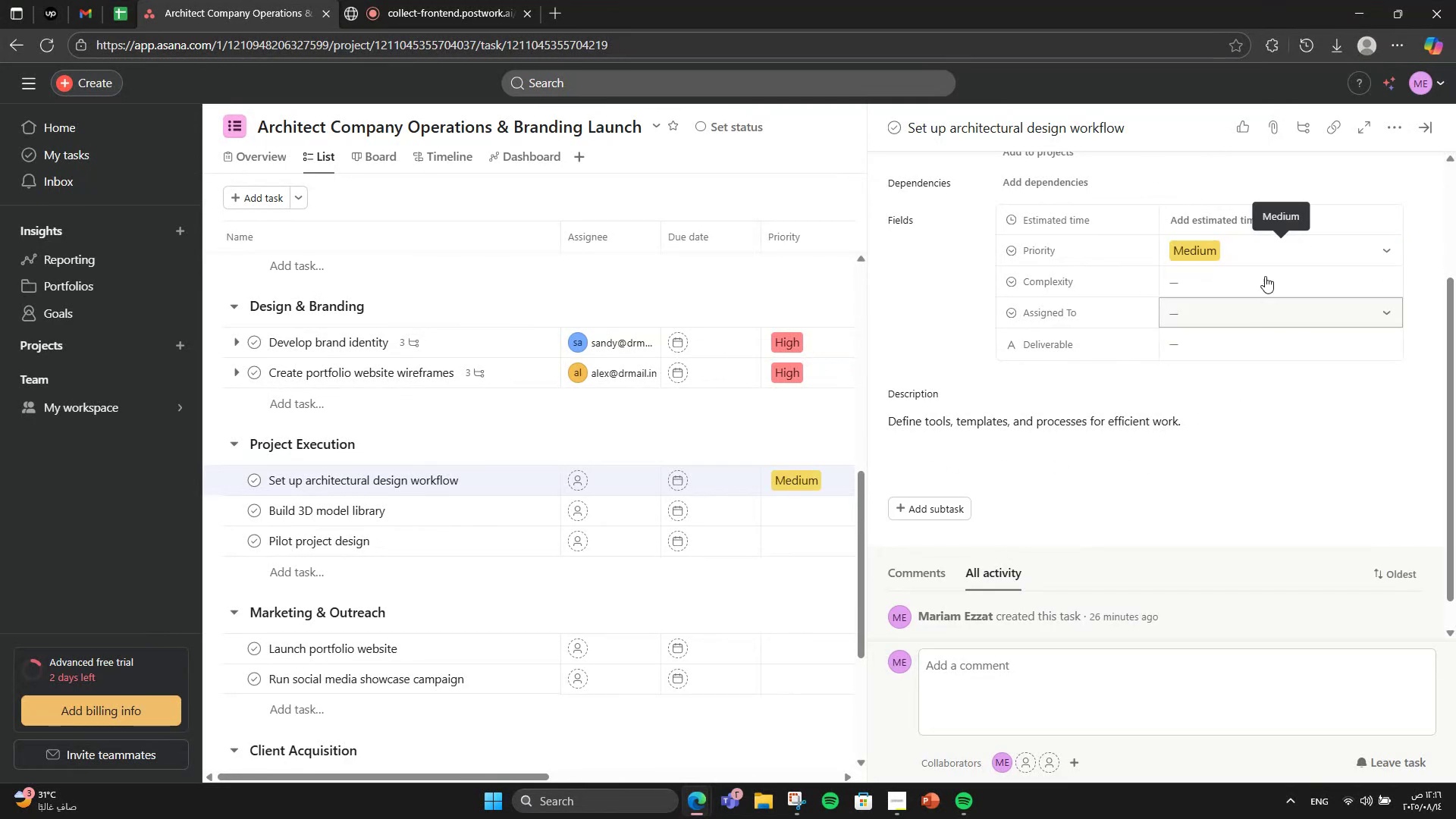 
left_click([1264, 274])
 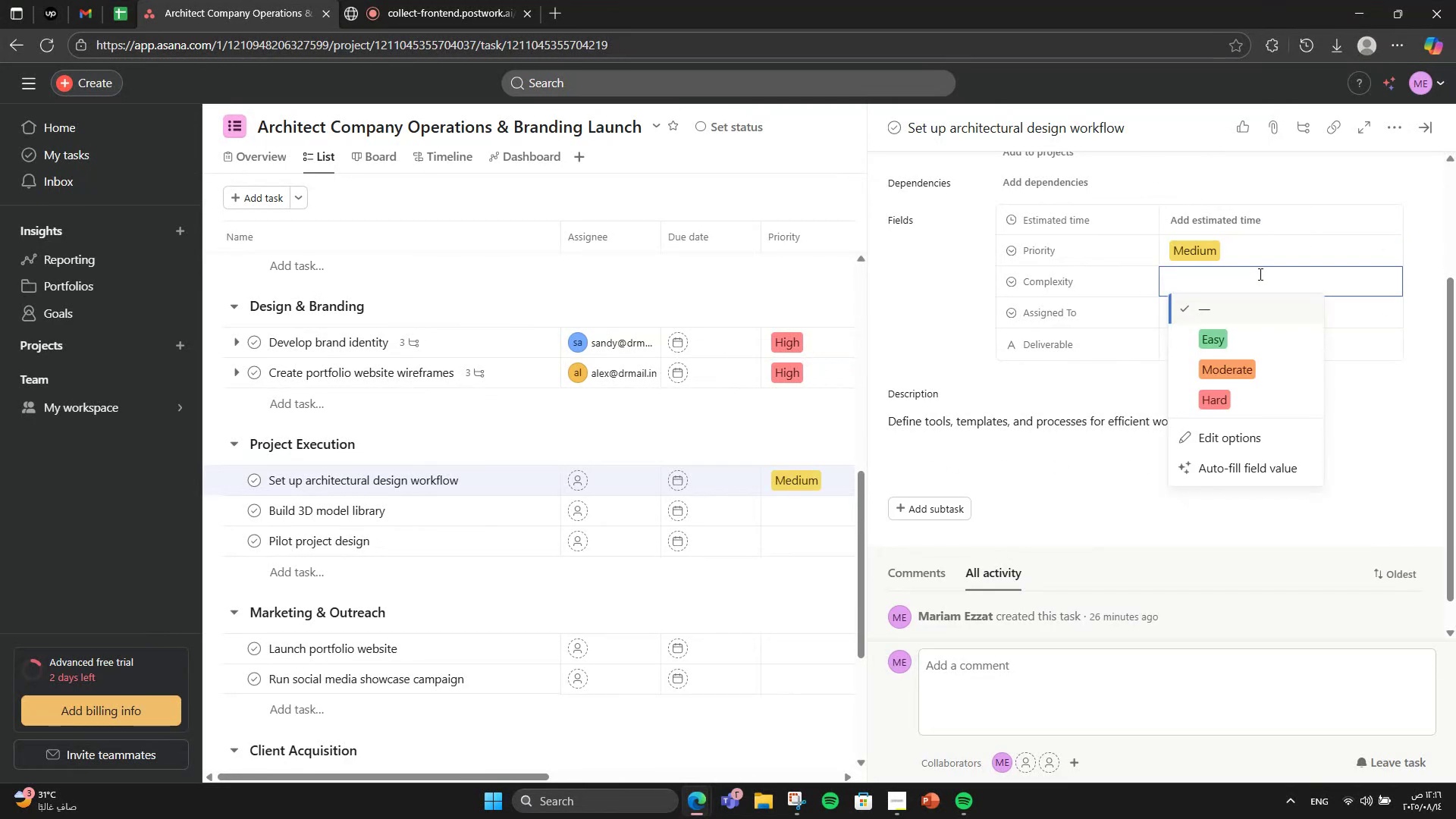 
left_click([1260, 252])
 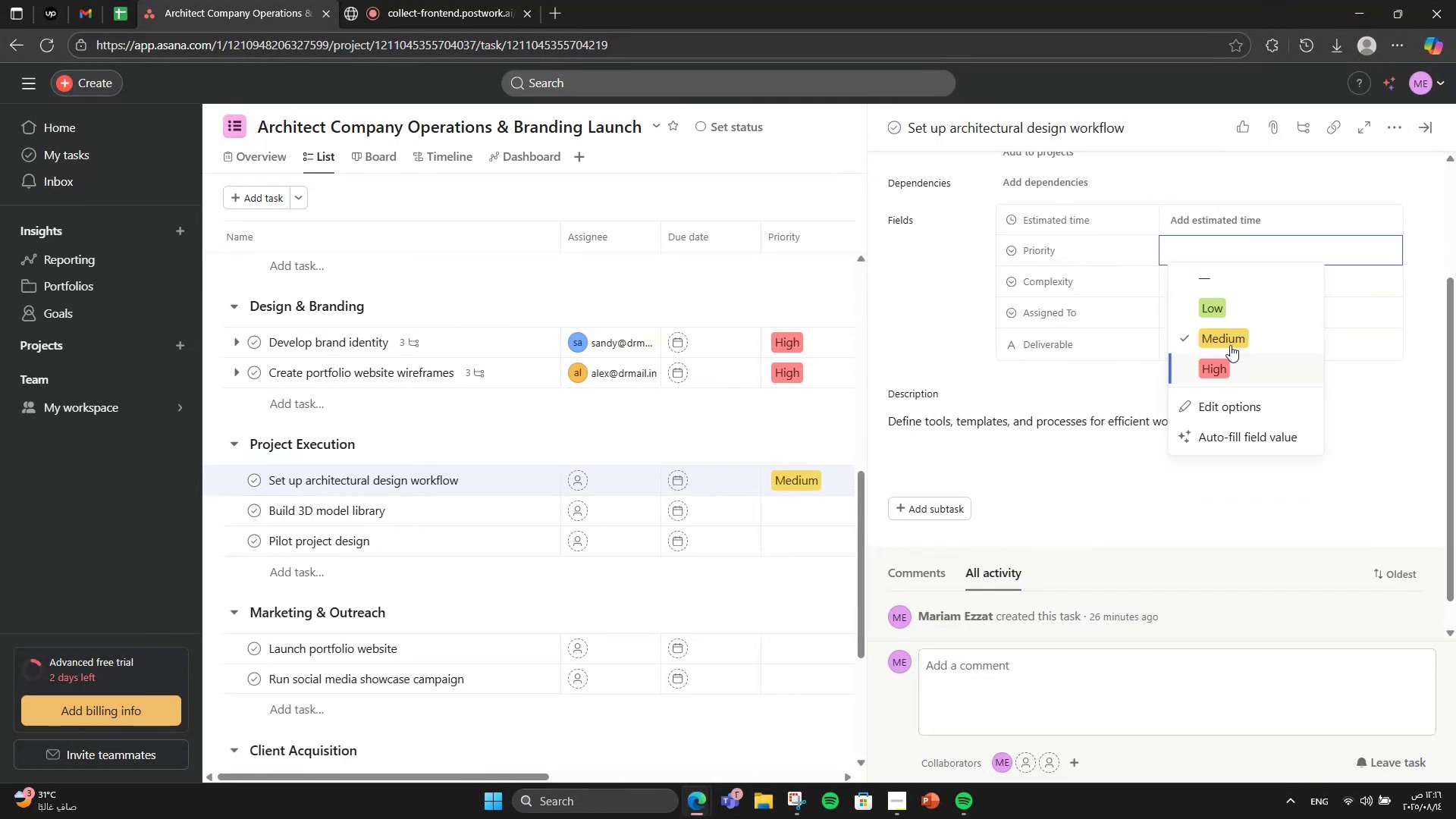 
double_click([1230, 290])
 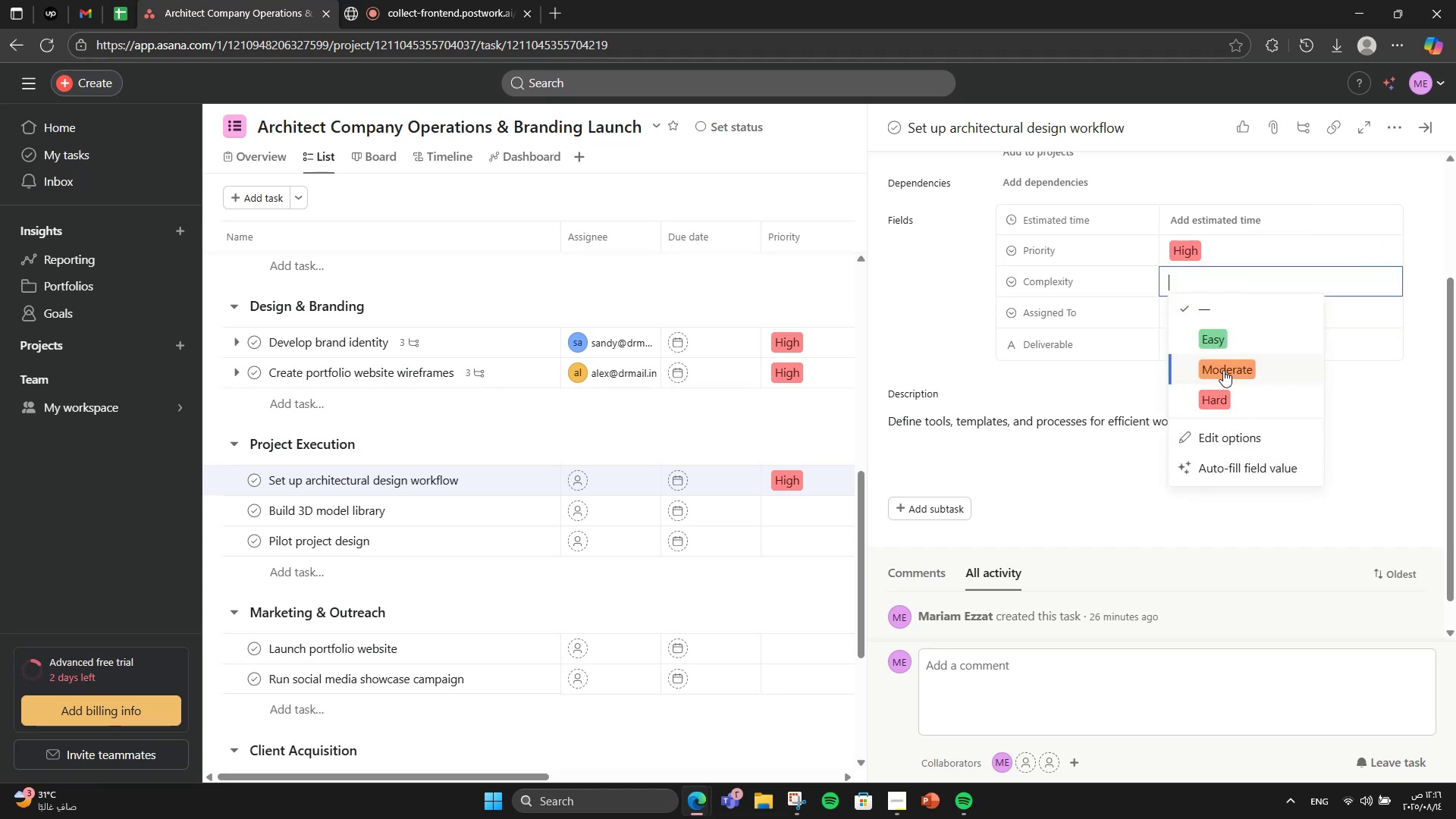 
left_click([1223, 370])
 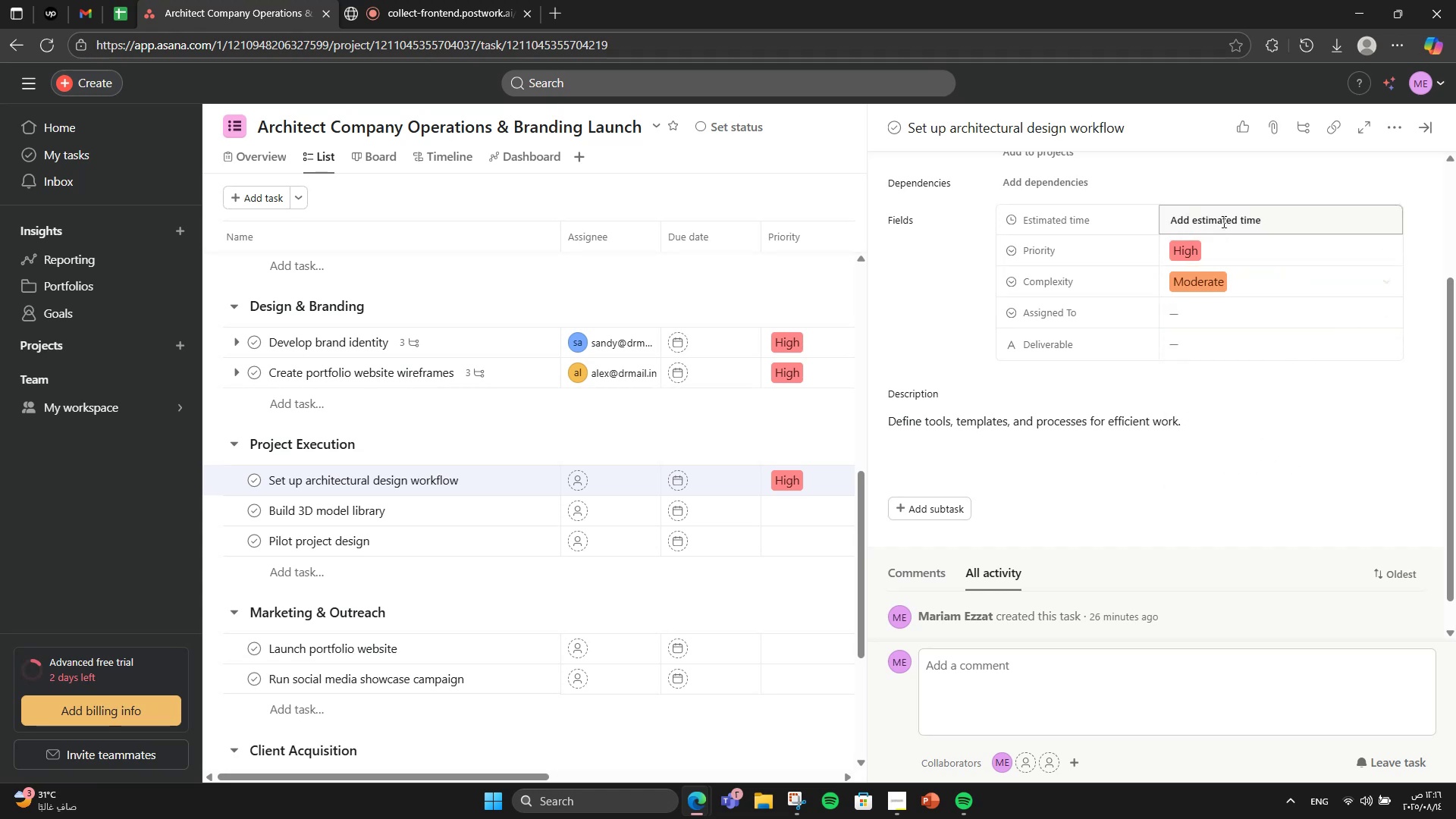 
double_click([1222, 221])
 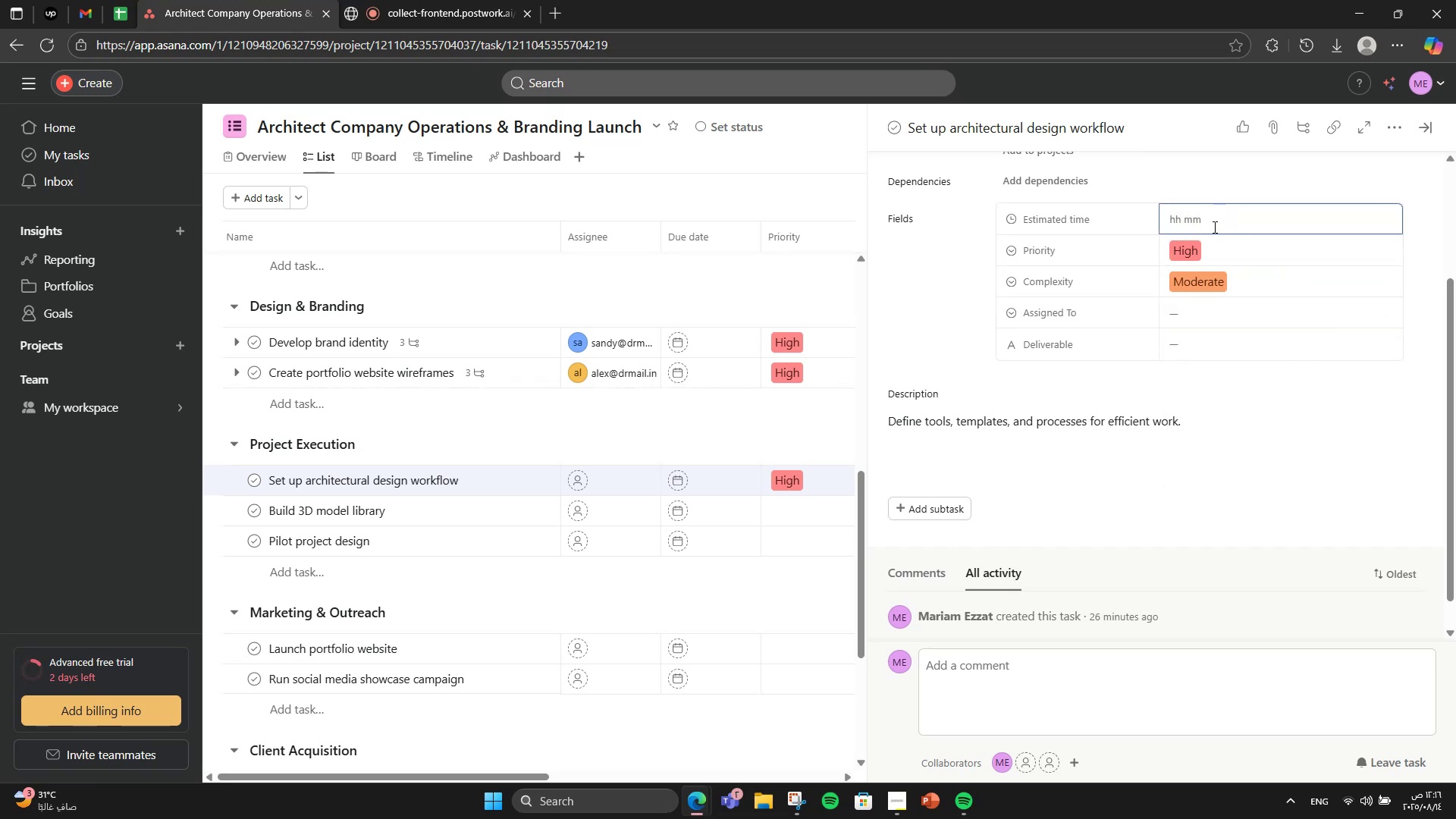 
key(Numpad5)
 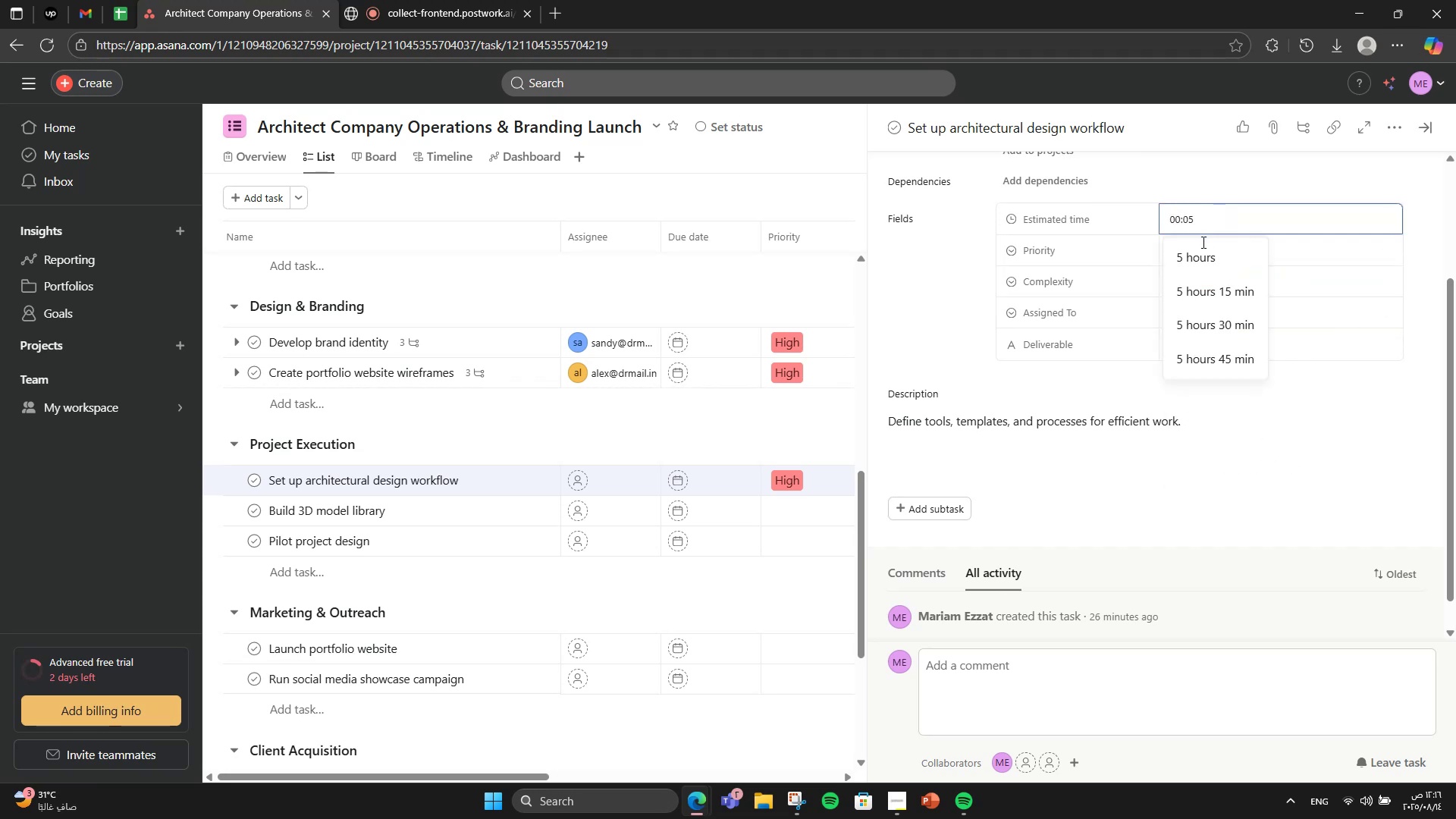 
left_click([1201, 243])
 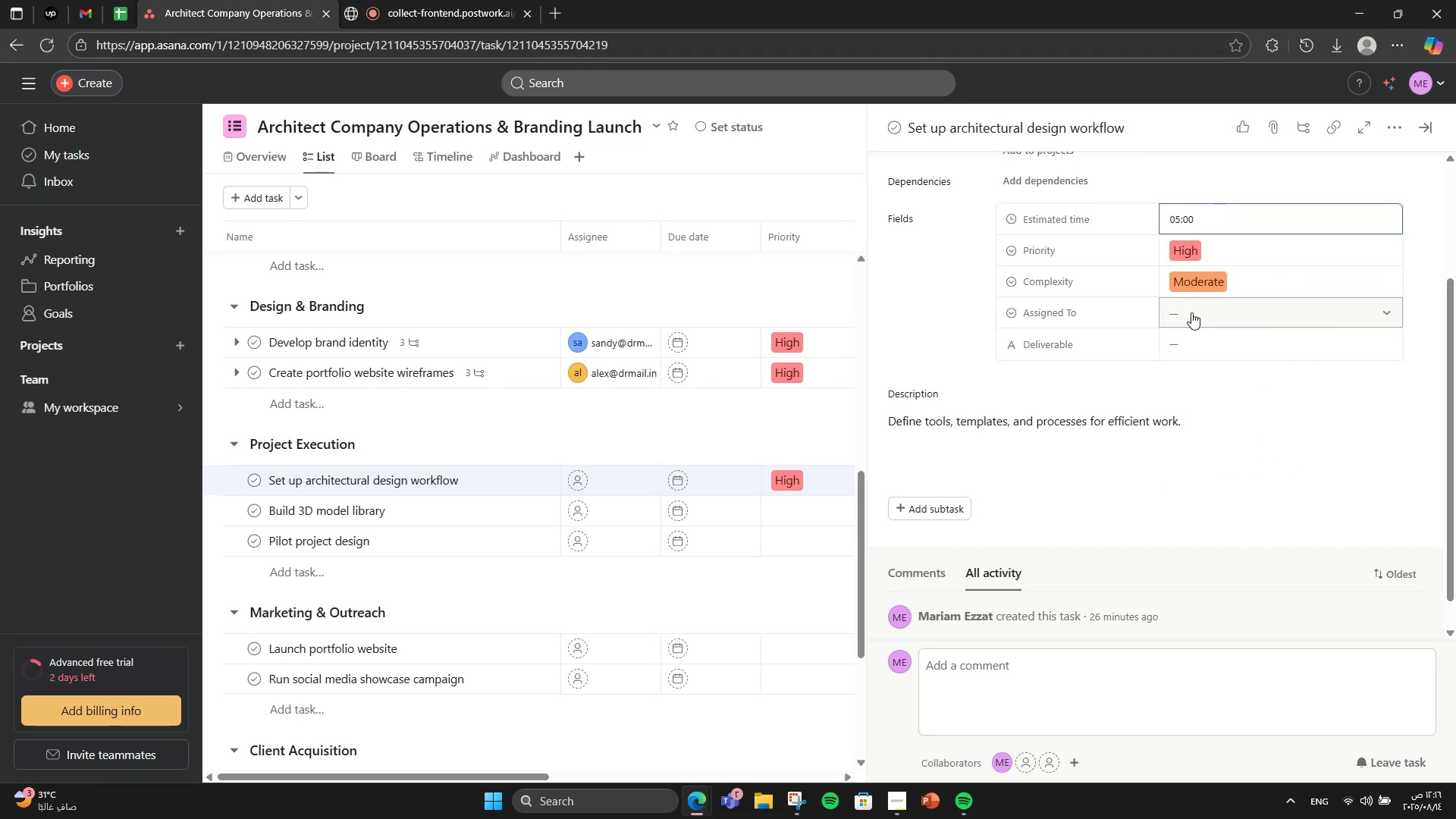 
left_click([1191, 312])
 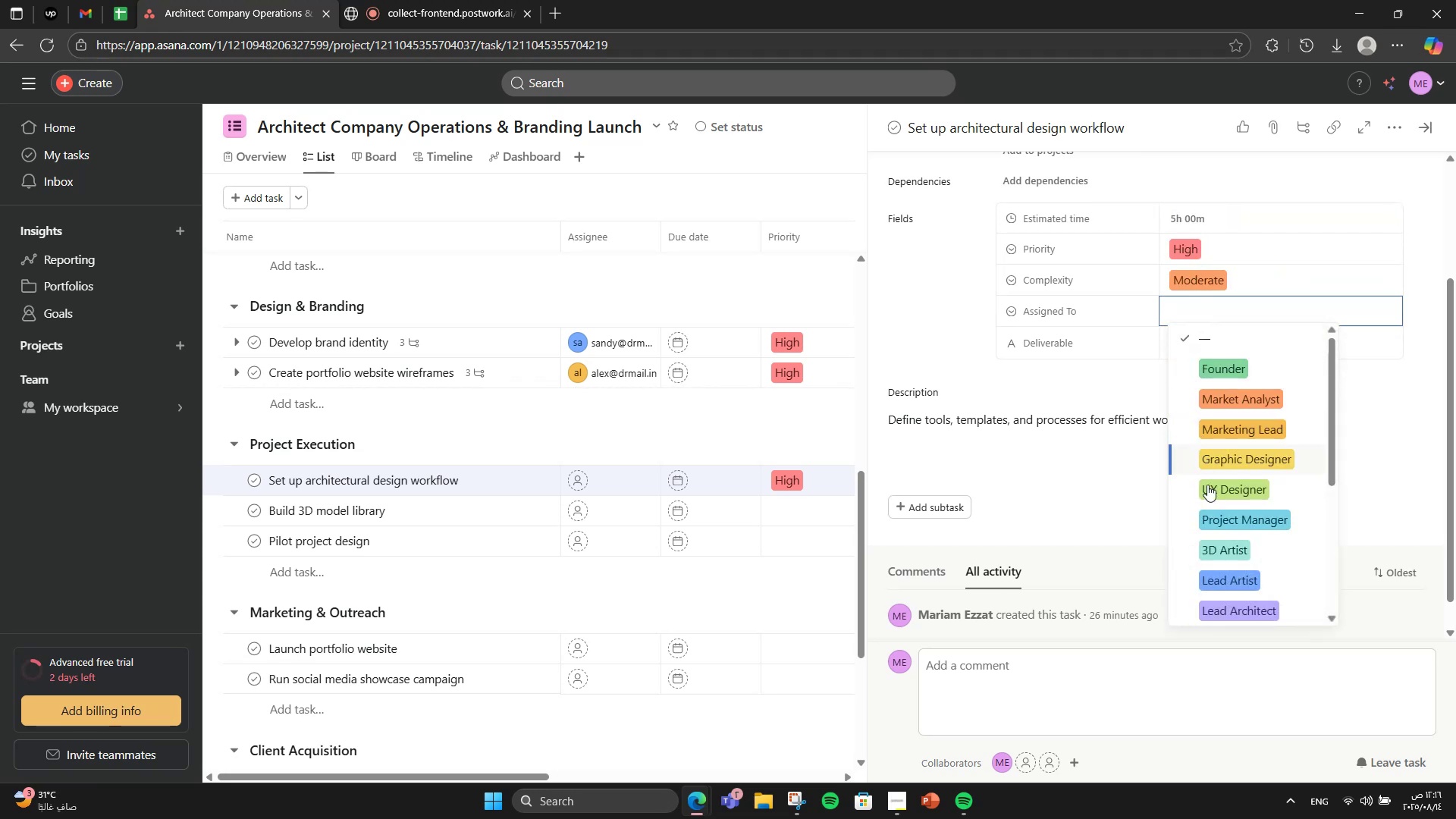 
left_click([1235, 523])
 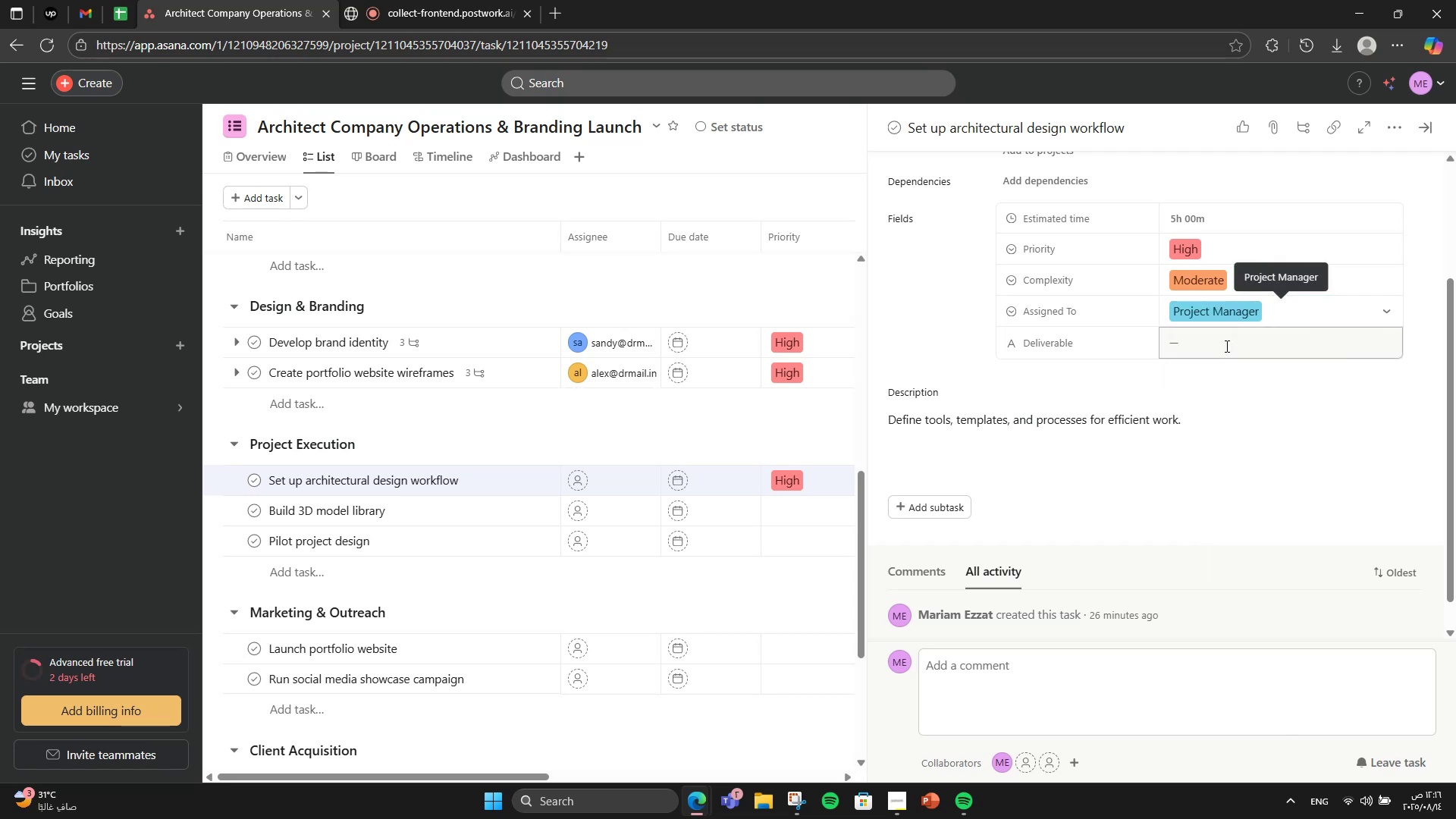 
left_click([1225, 346])
 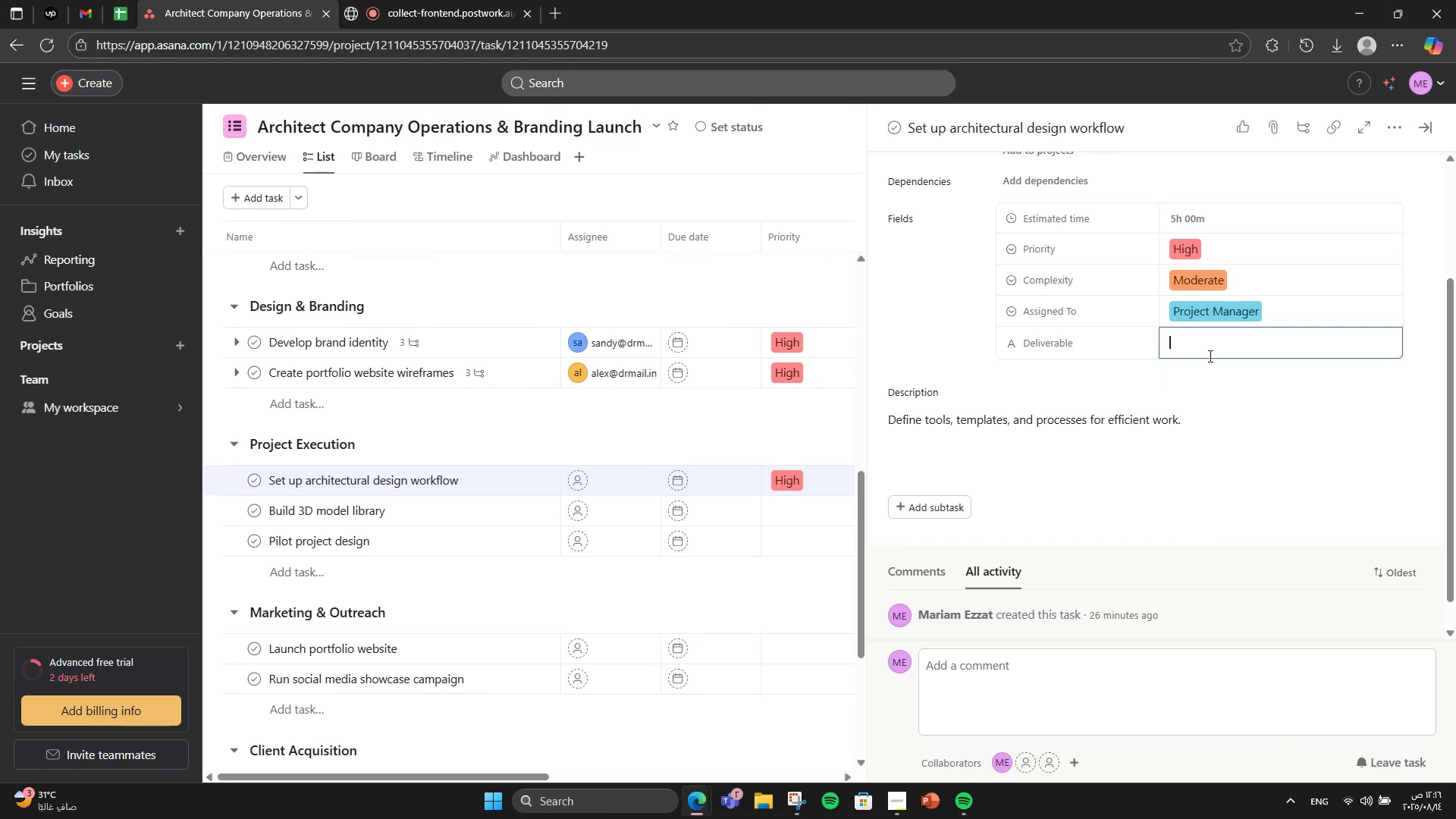 
type(Workflow SOP)
 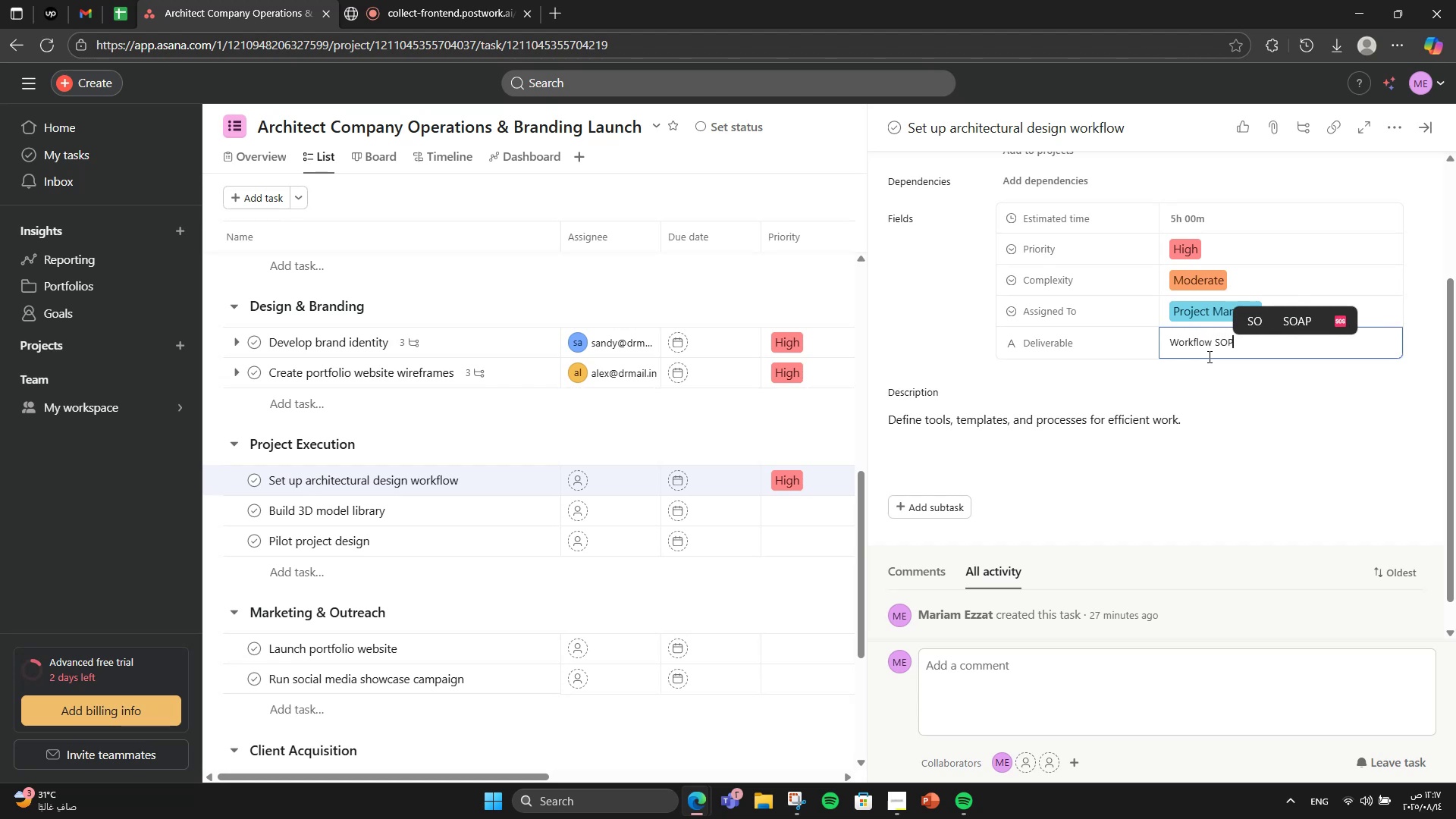 
scroll: coordinate [1177, 375], scroll_direction: down, amount: 1.0
 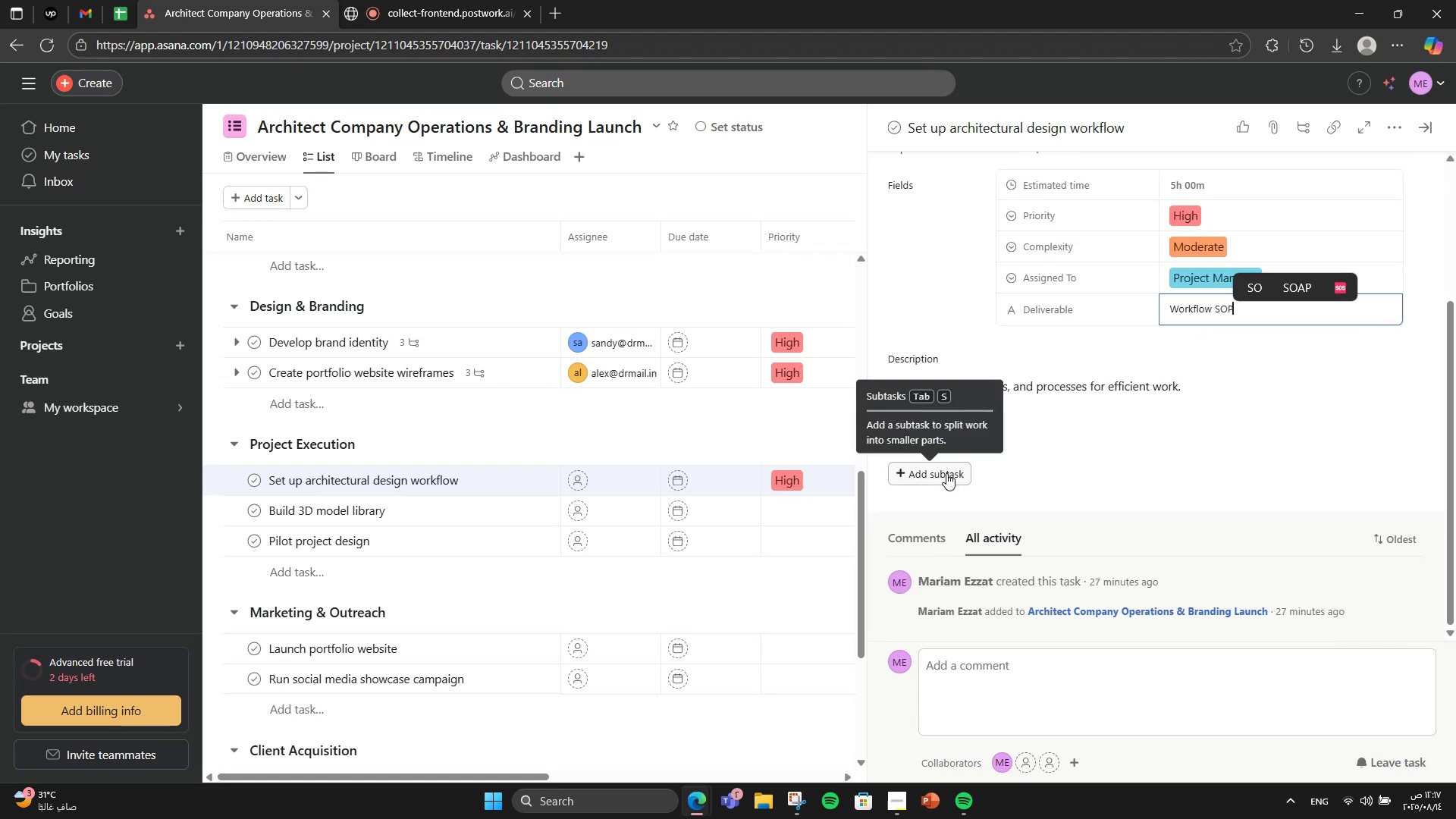 
left_click([927, 480])
 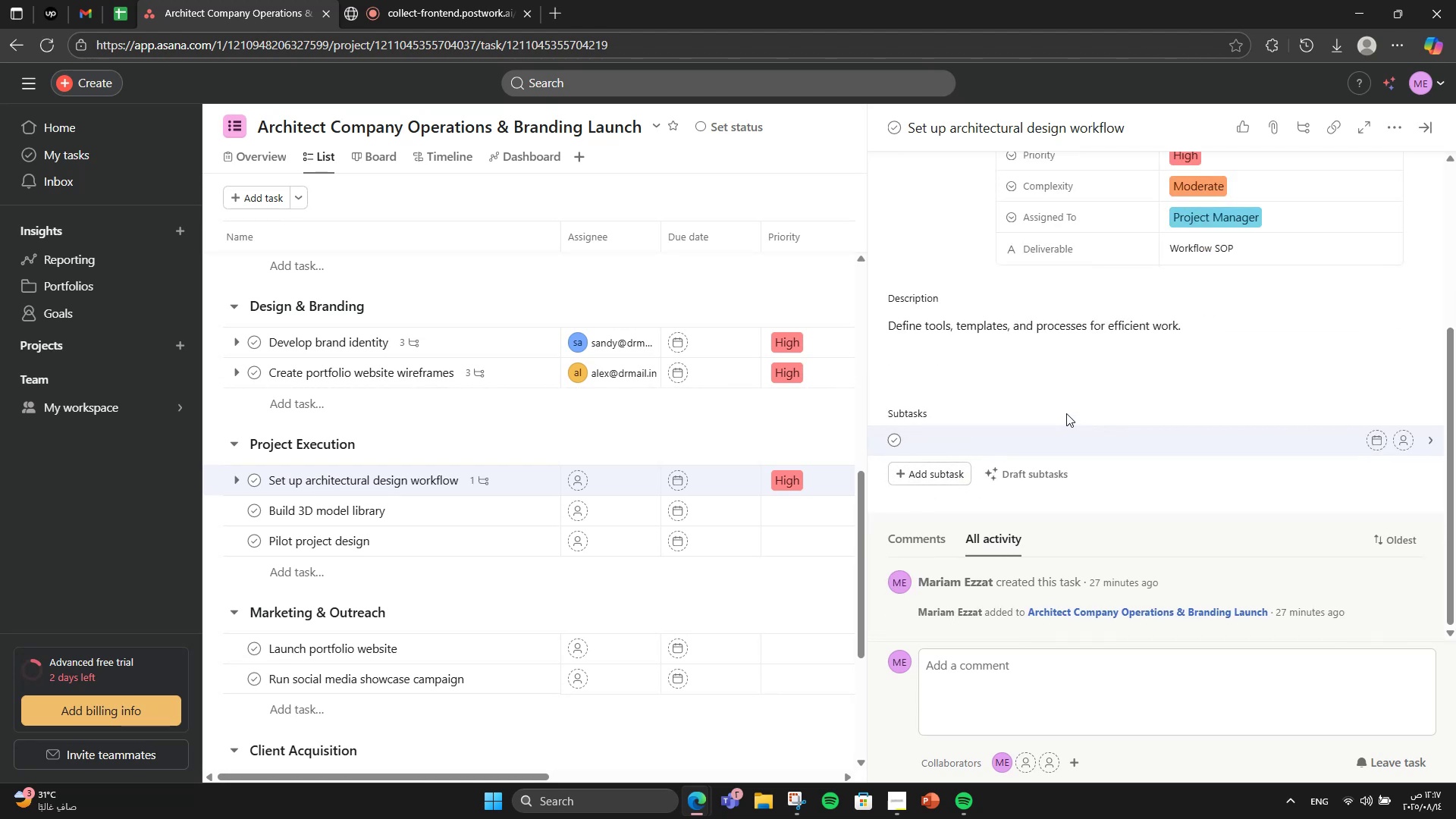 
type(Tool selection)
 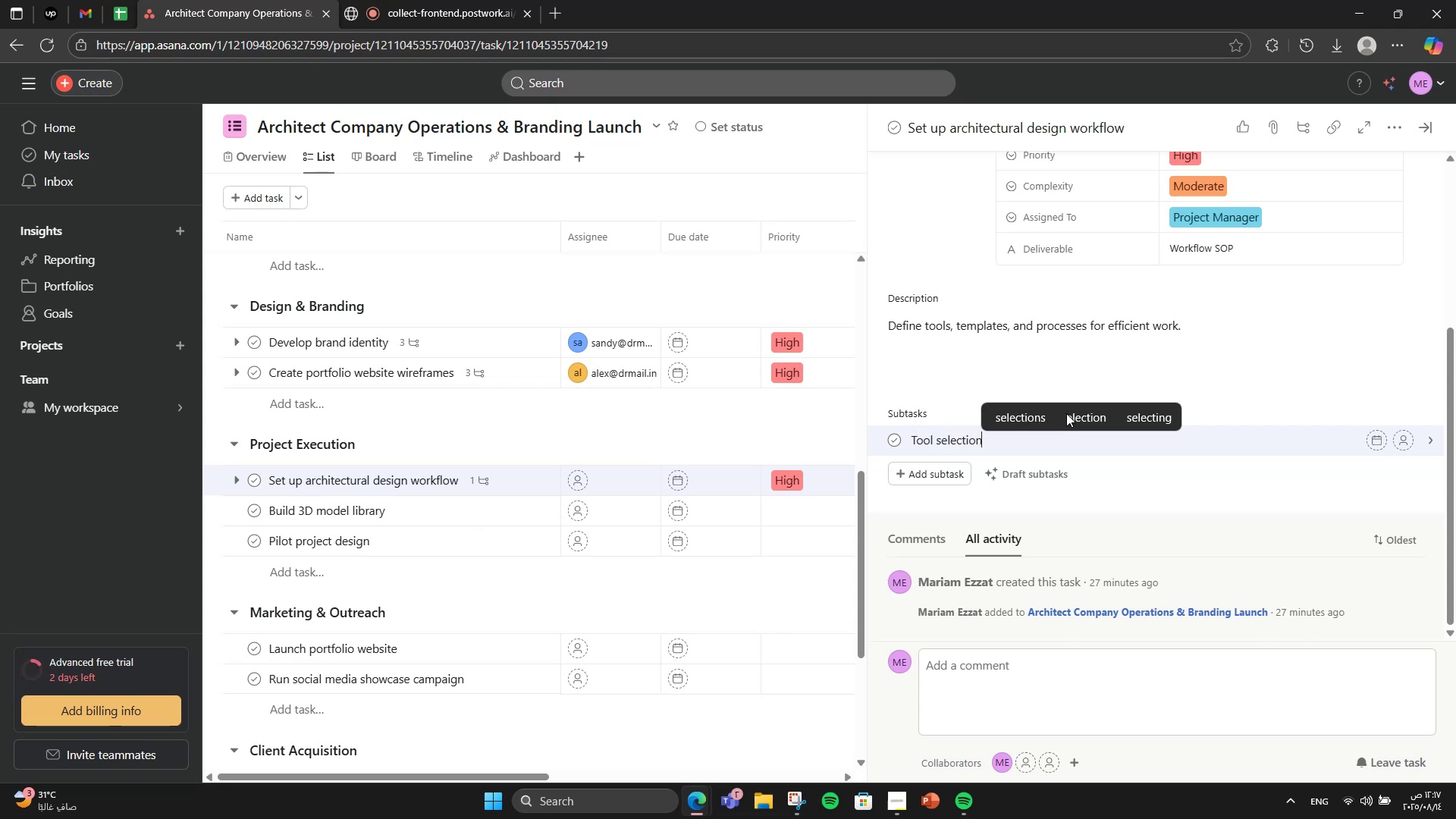 
key(Enter)
 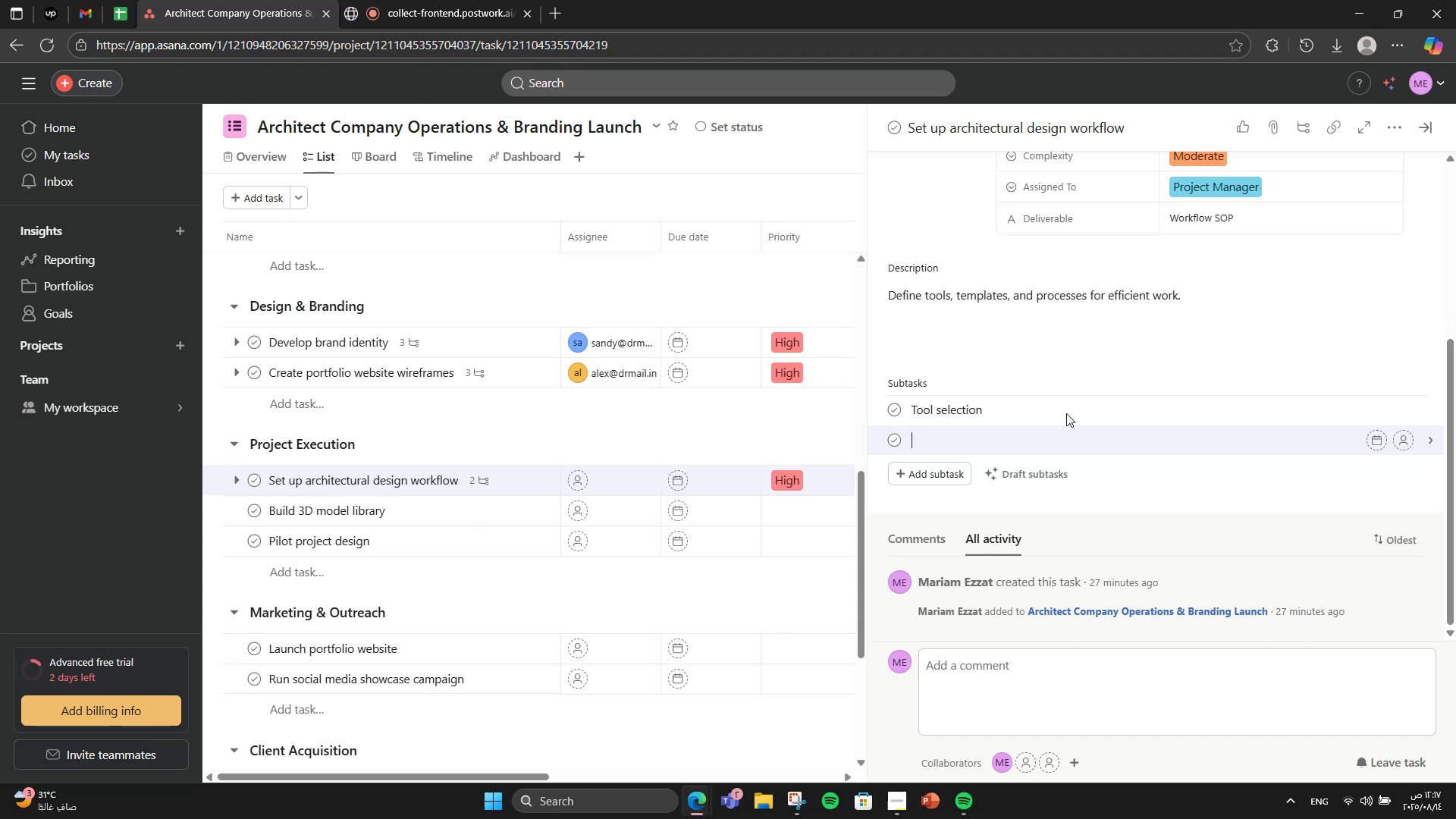 
type(Template creation )
key(Backspace)
 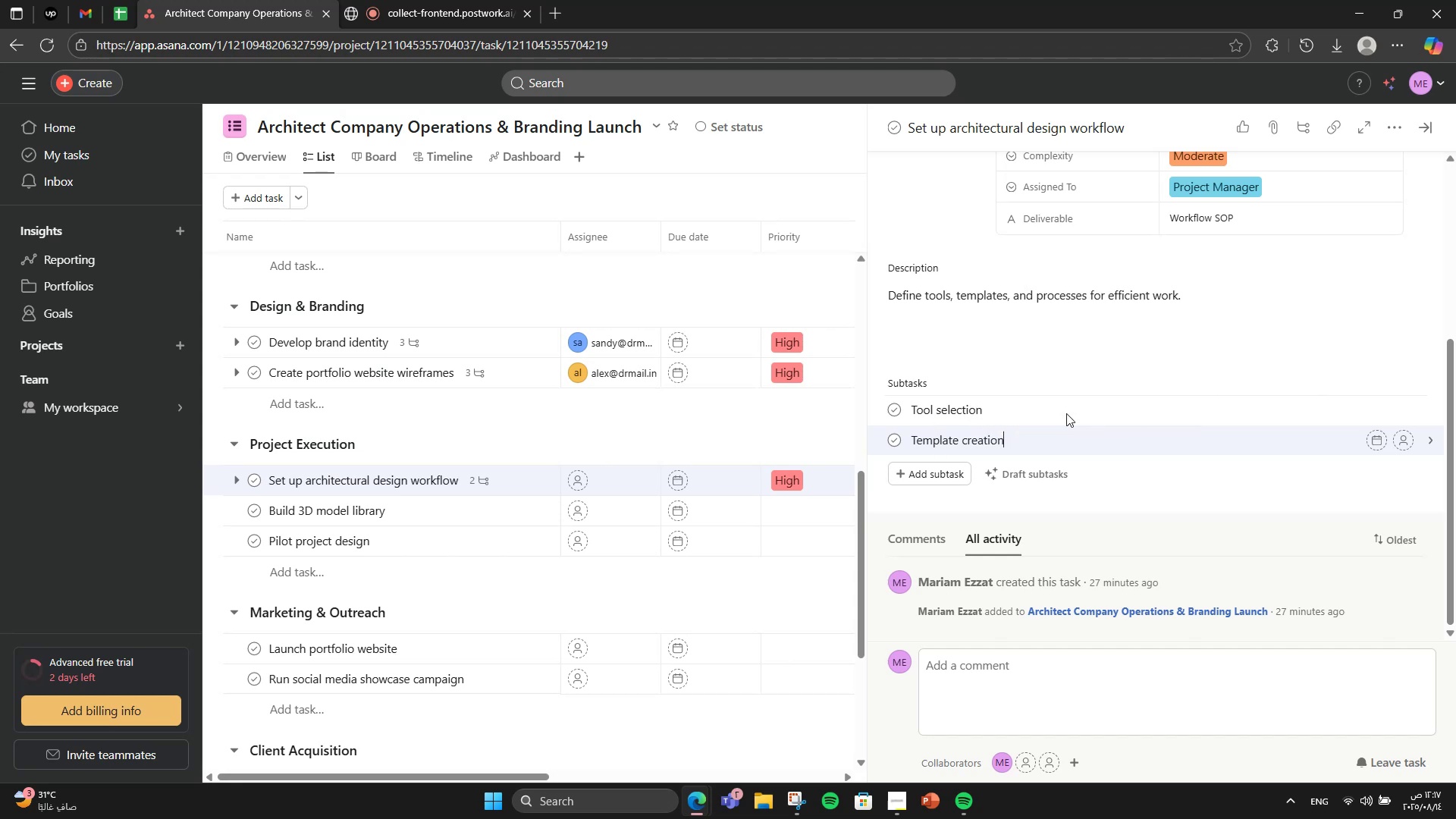 
key(Enter)
 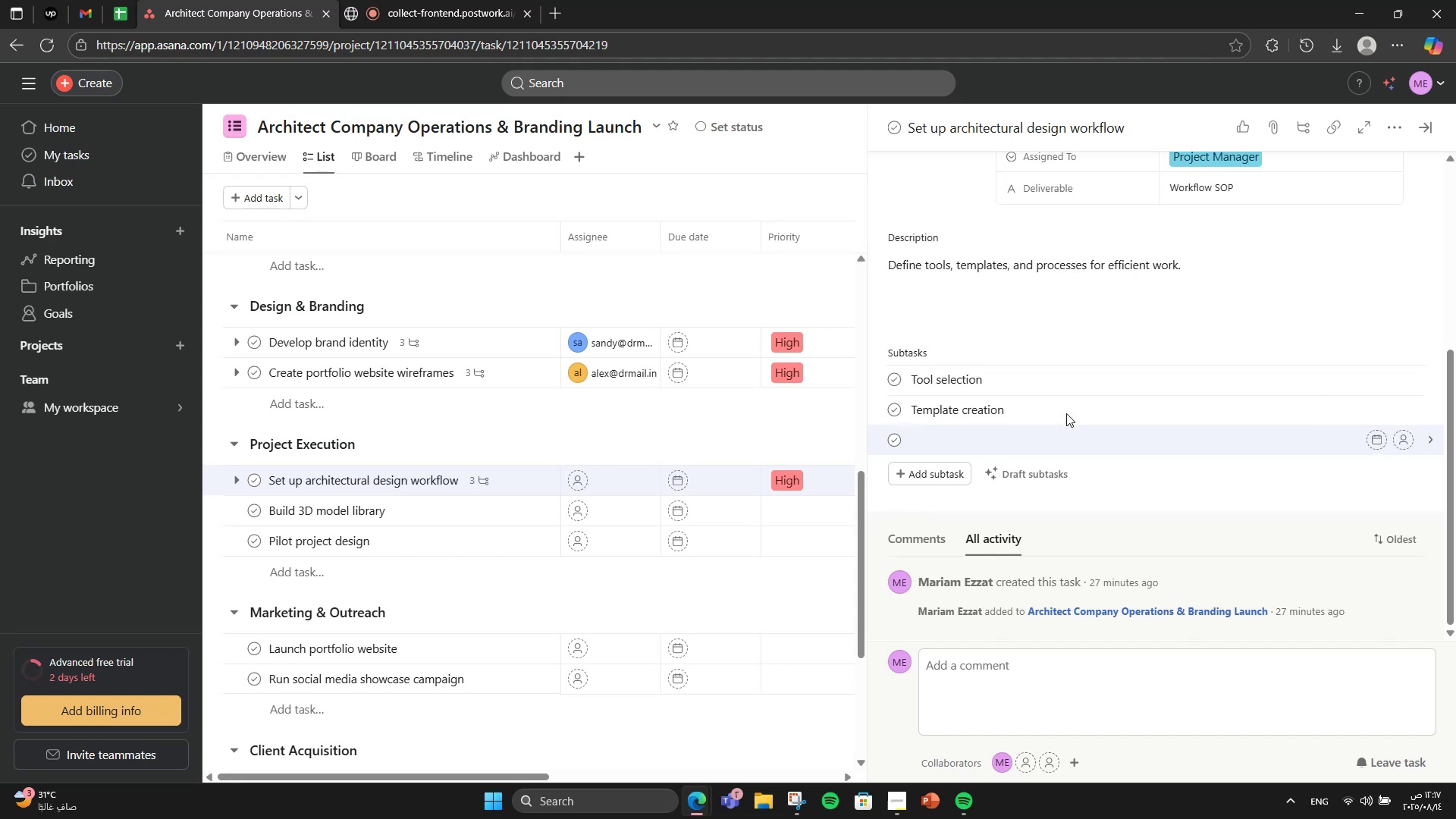 
type(Approval)
 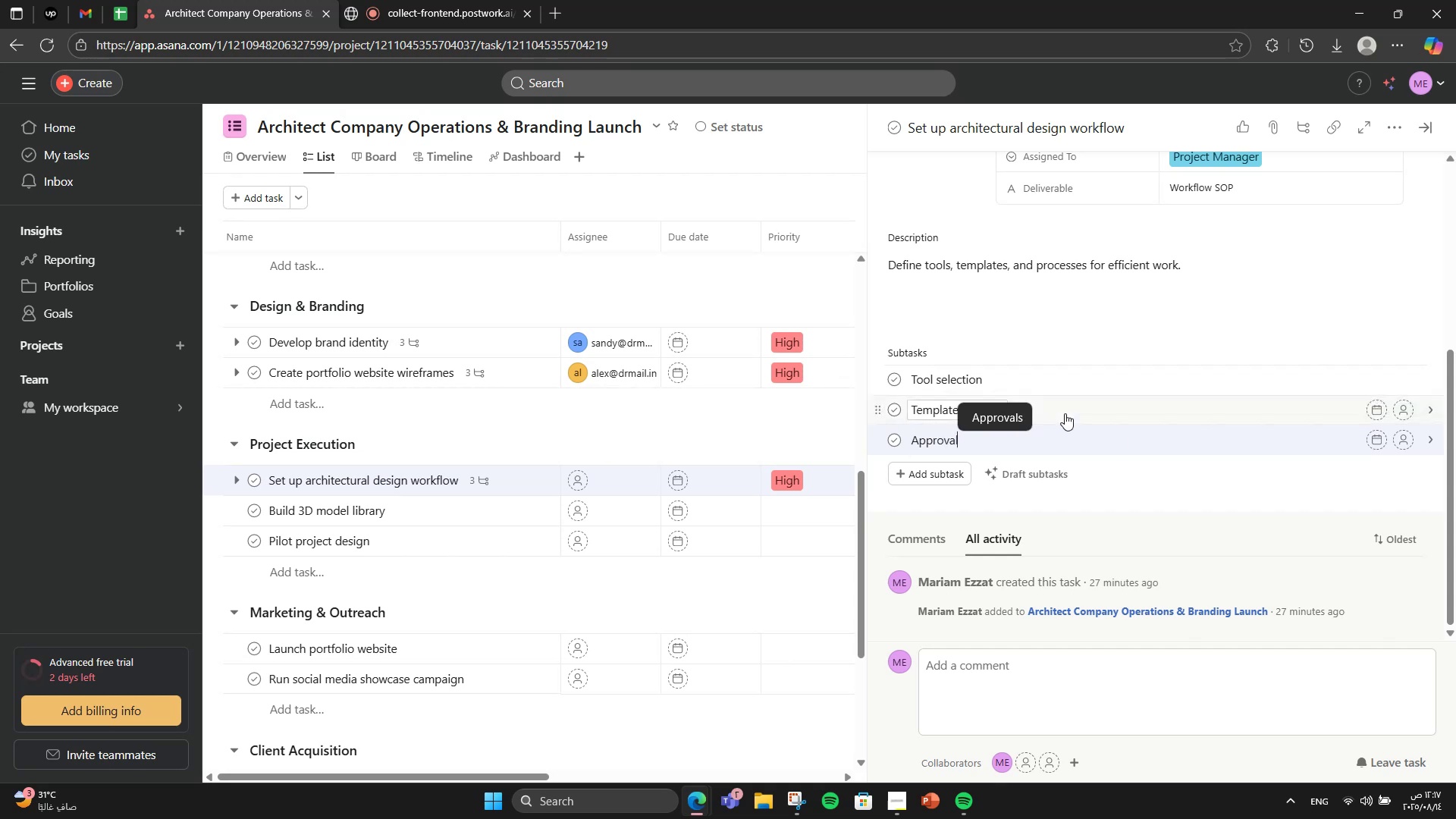 
scroll: coordinate [1153, 415], scroll_direction: up, amount: 2.0
 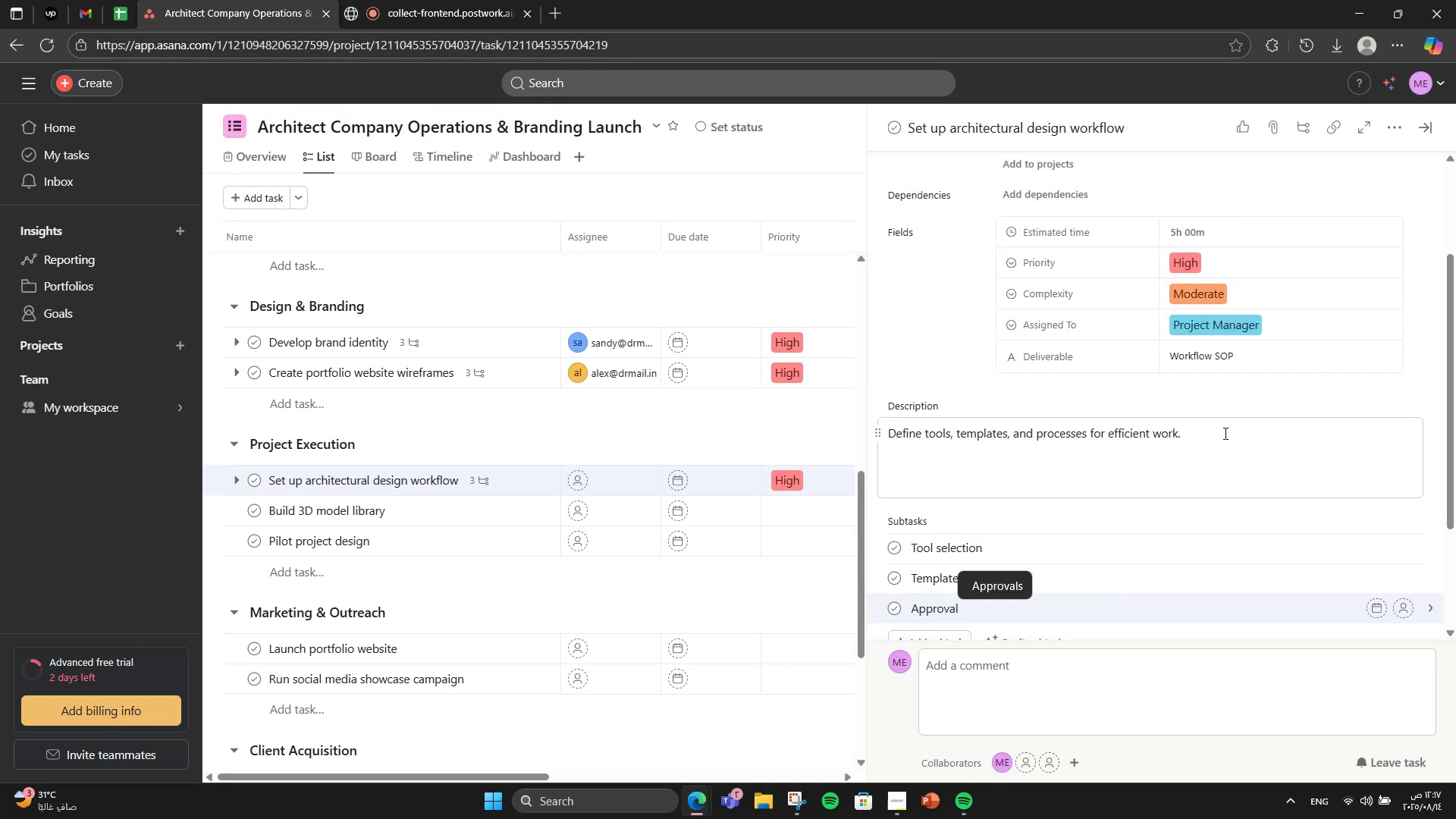 
scroll: coordinate [1216, 433], scroll_direction: down, amount: 1.0
 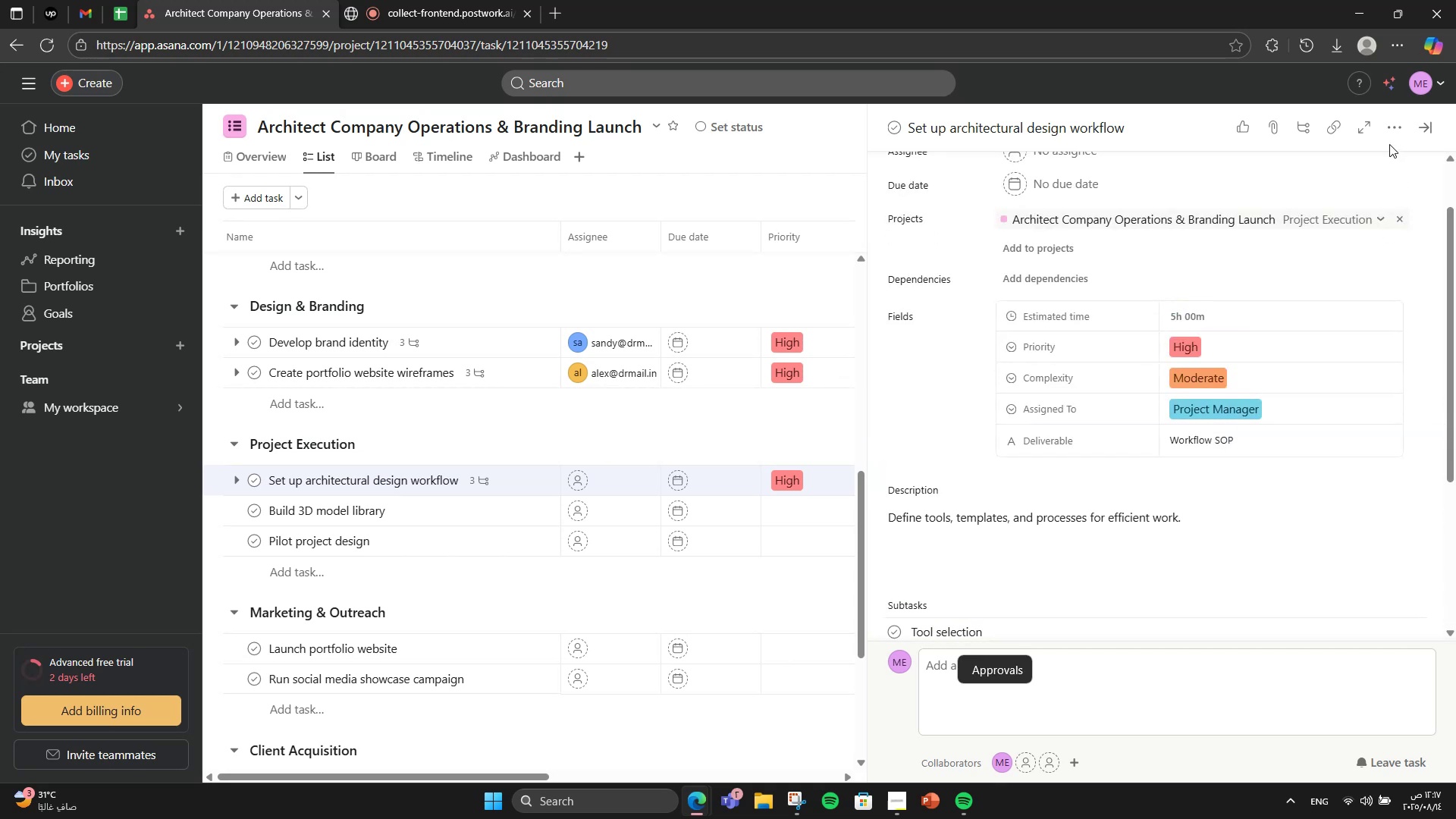 
left_click([1391, 137])
 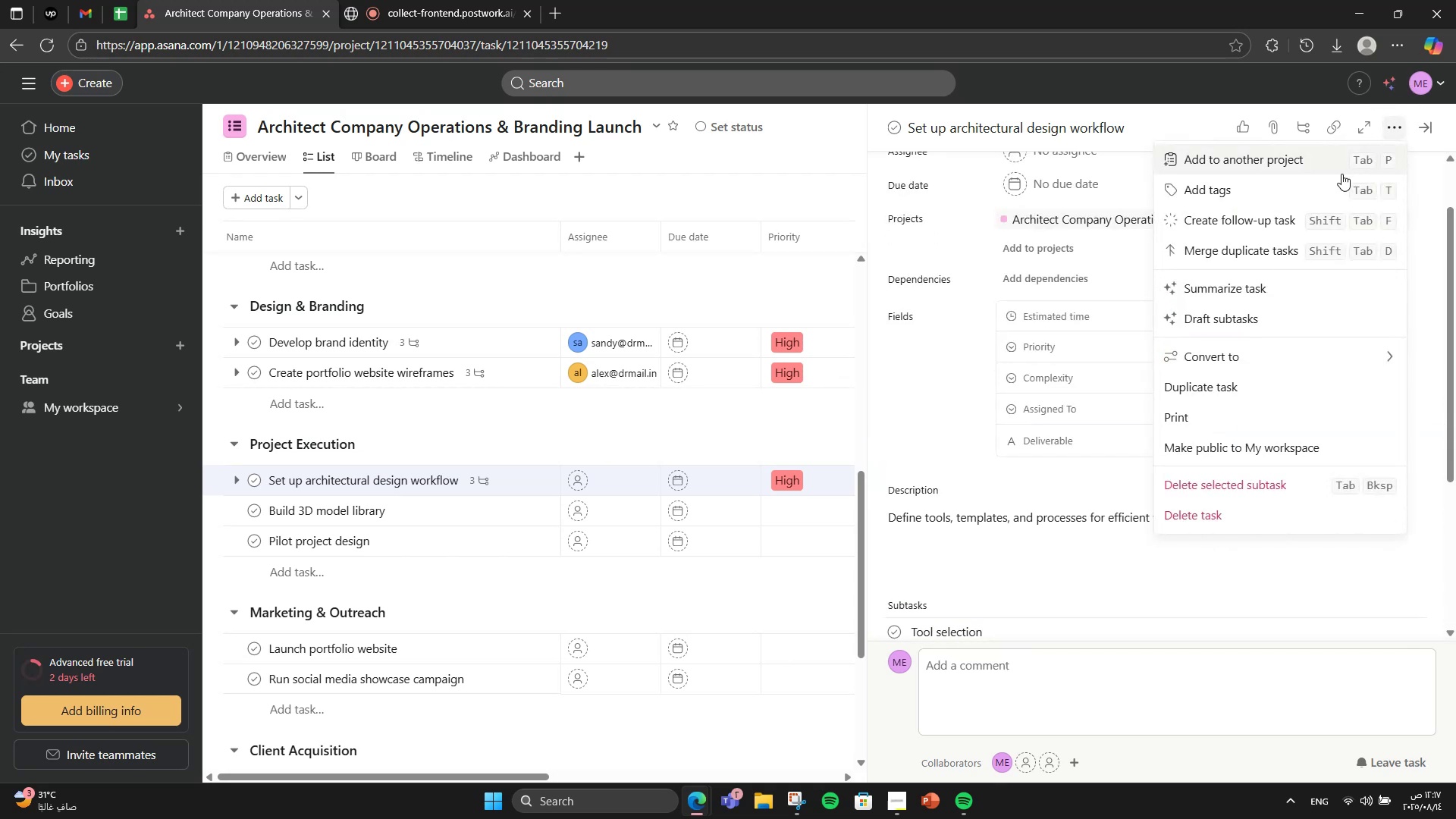 
left_click([1336, 187])
 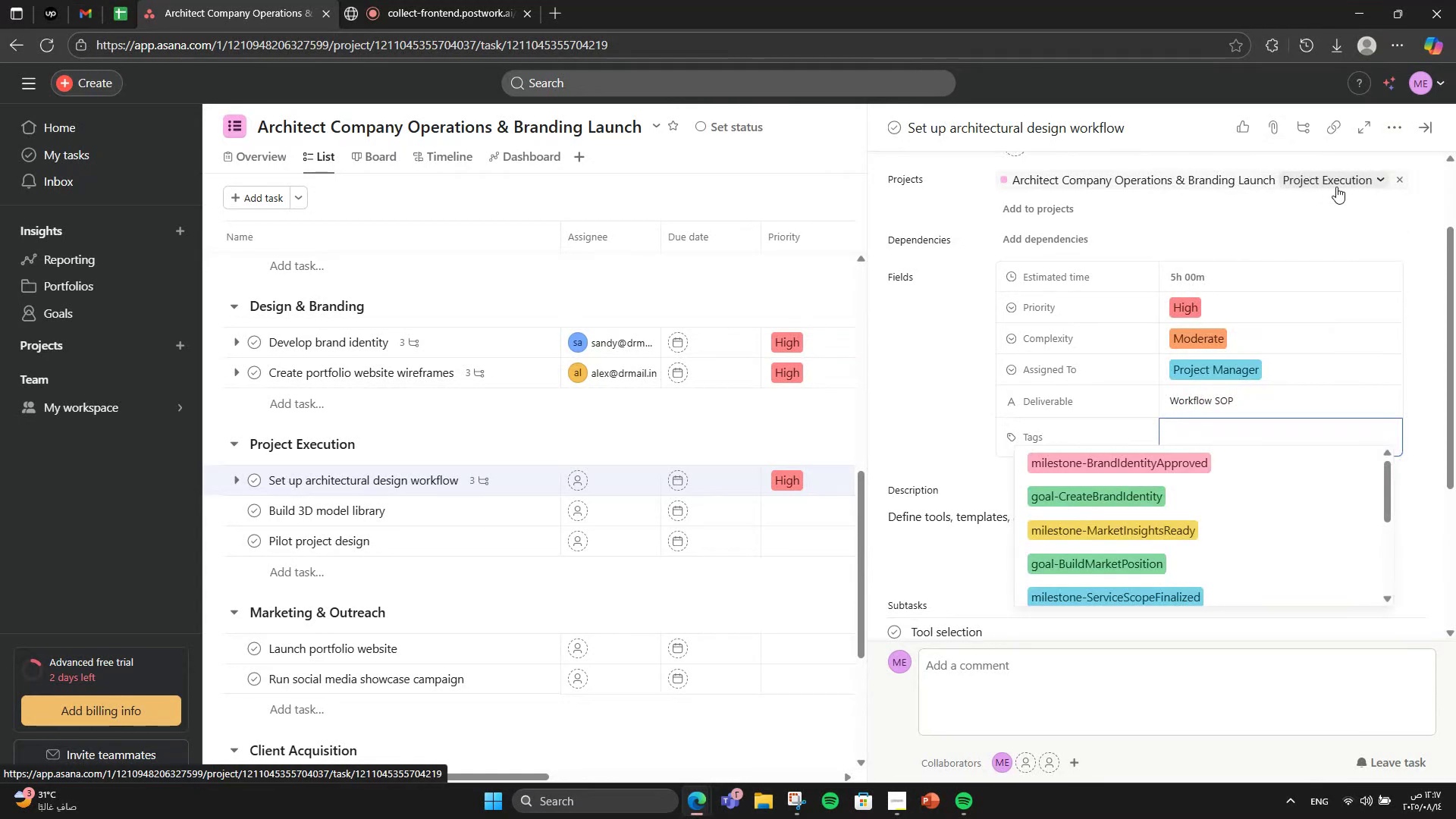 
type(goal-Establish)
 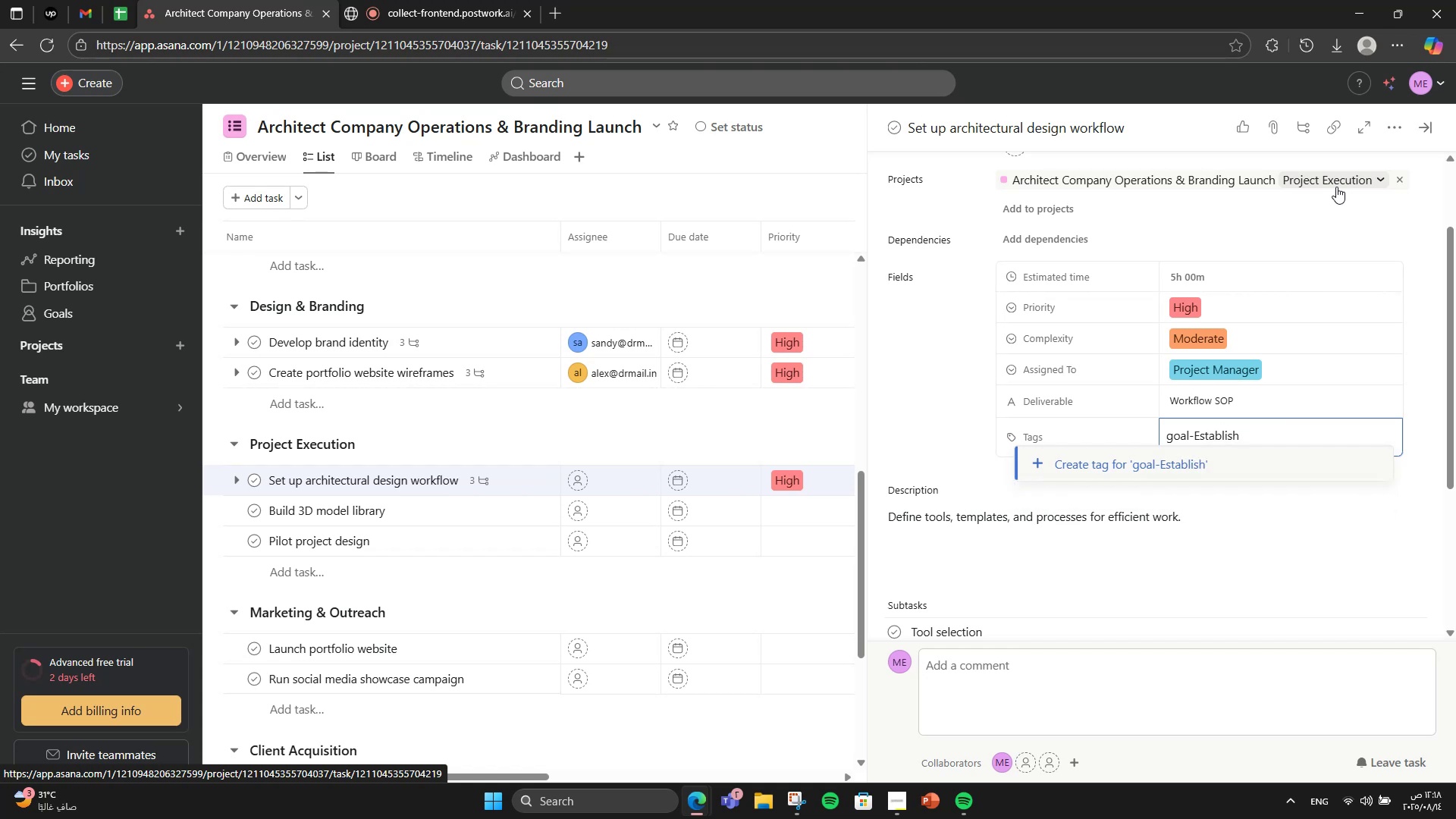 
type(DesignWorkflow)
 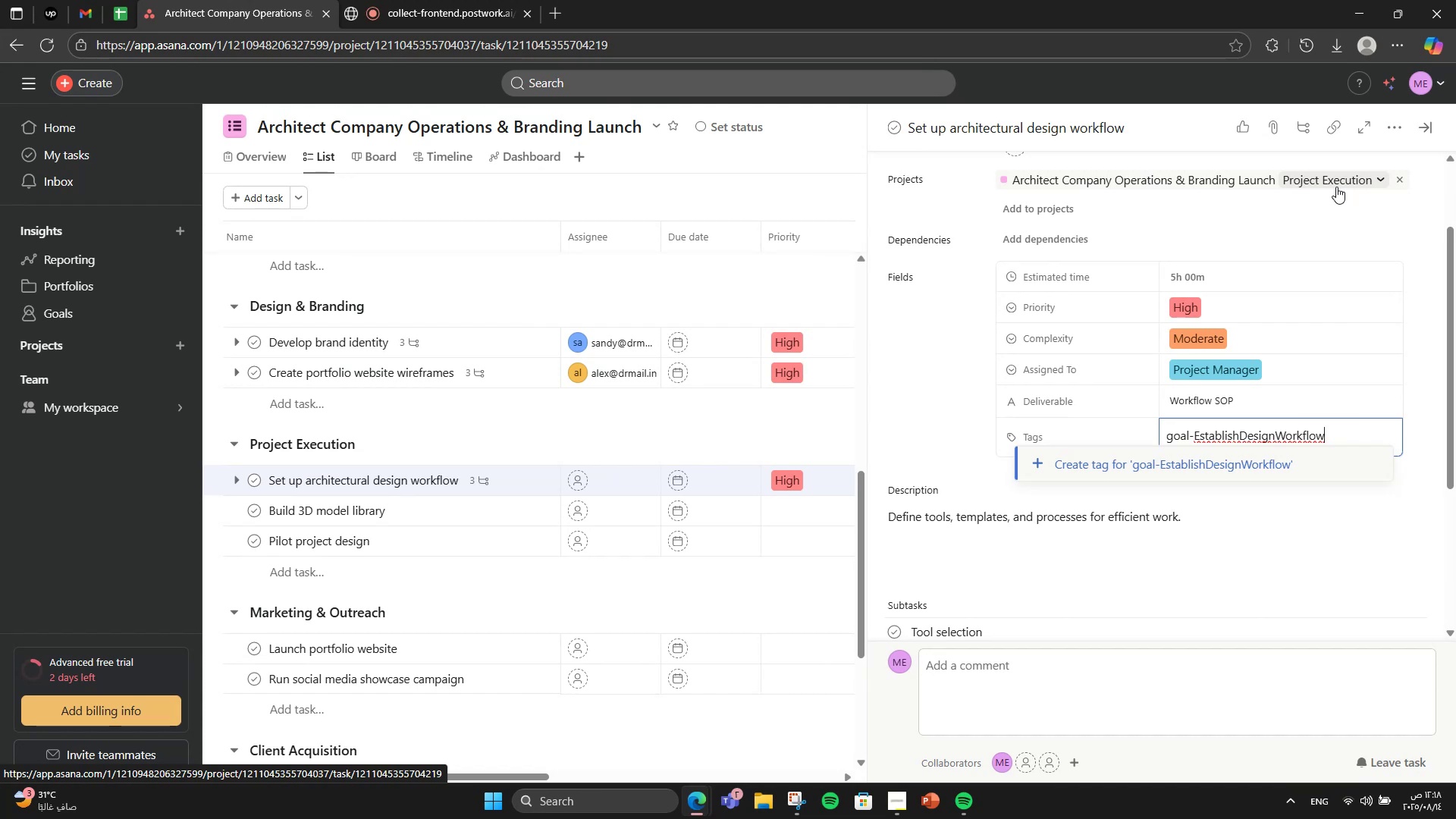 
left_click([1257, 457])
 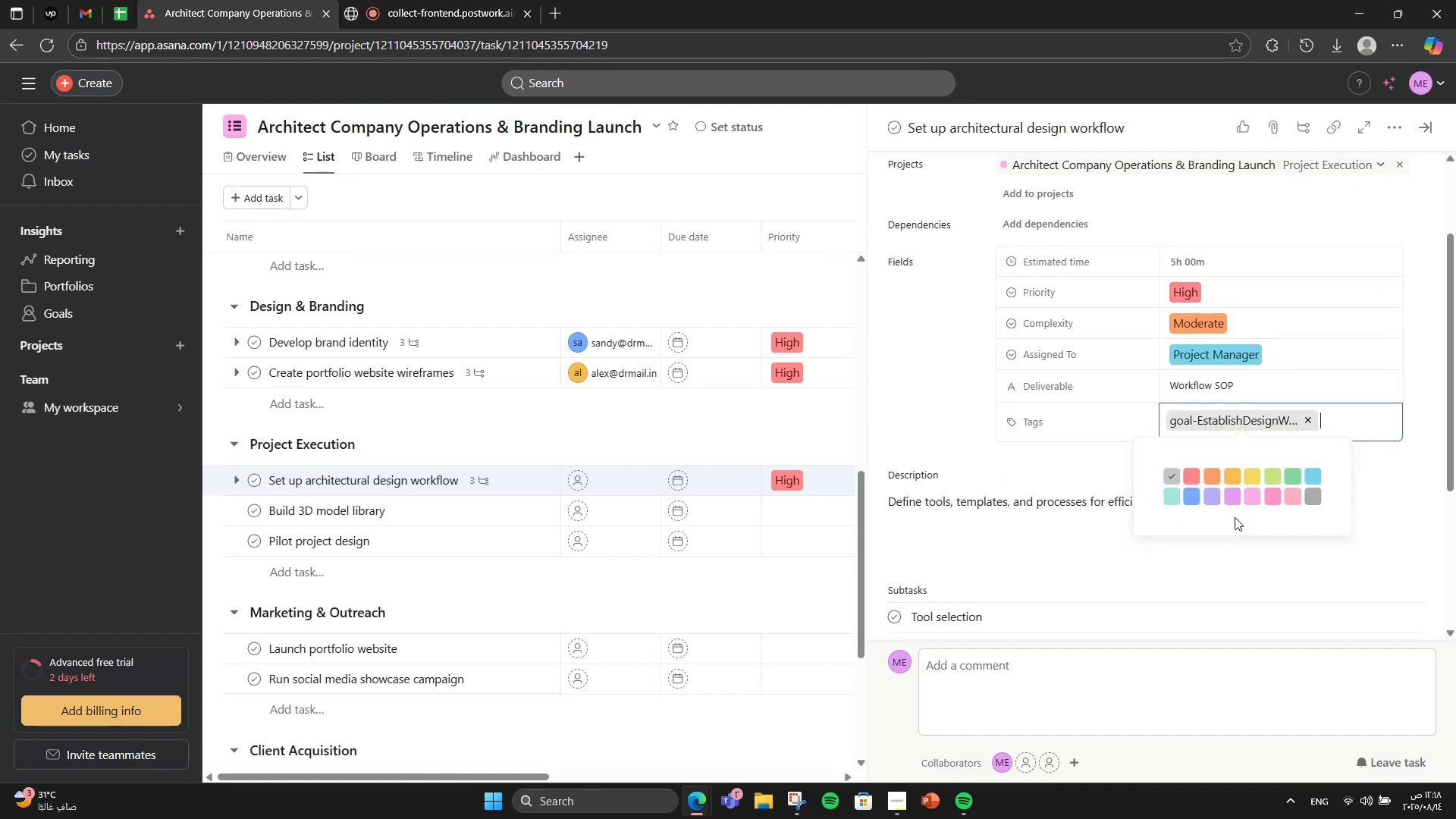 
left_click([1235, 499])
 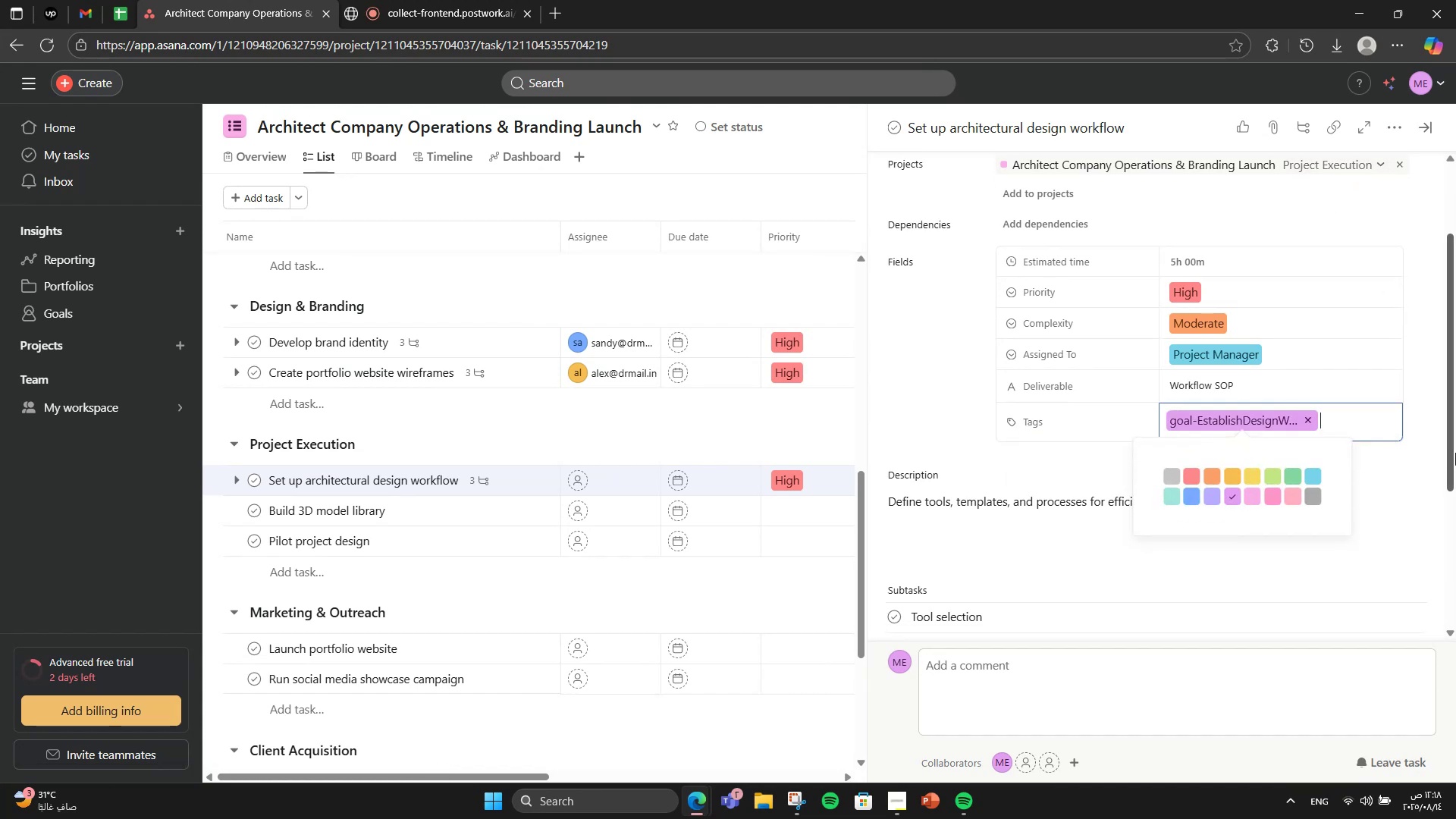 
type(milestone-Workflow)
 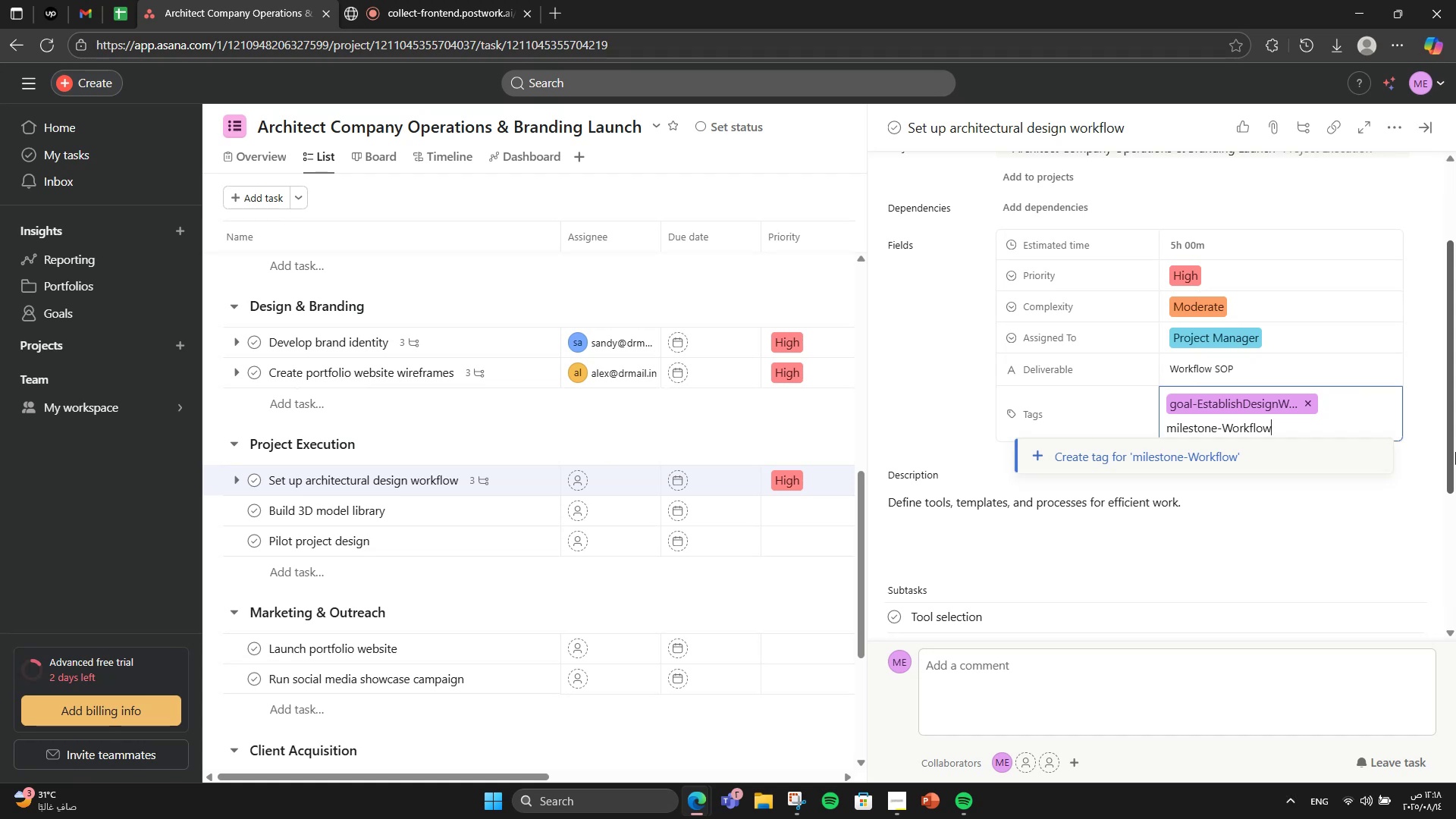 
type(Set)
 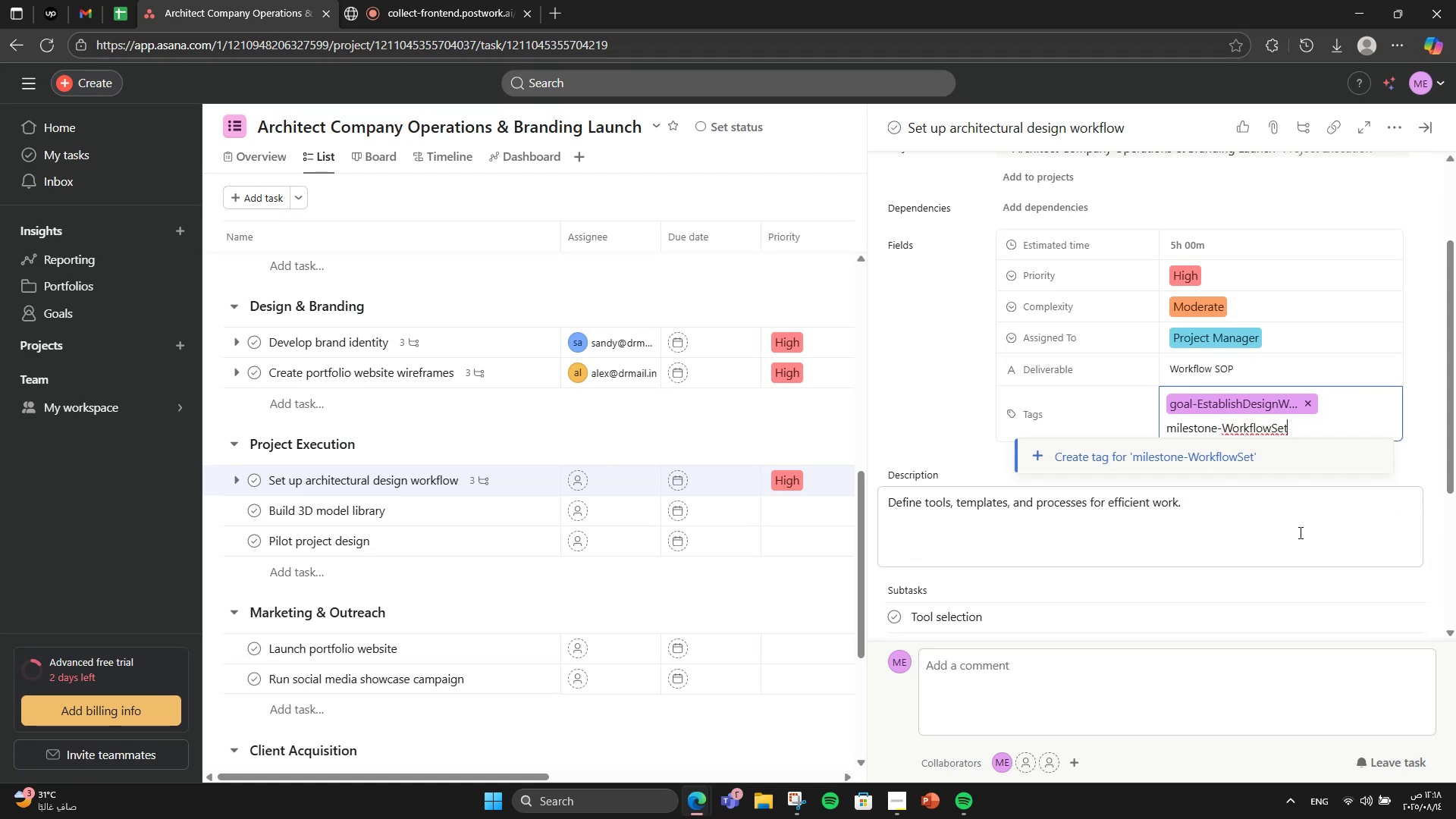 
left_click([1246, 460])
 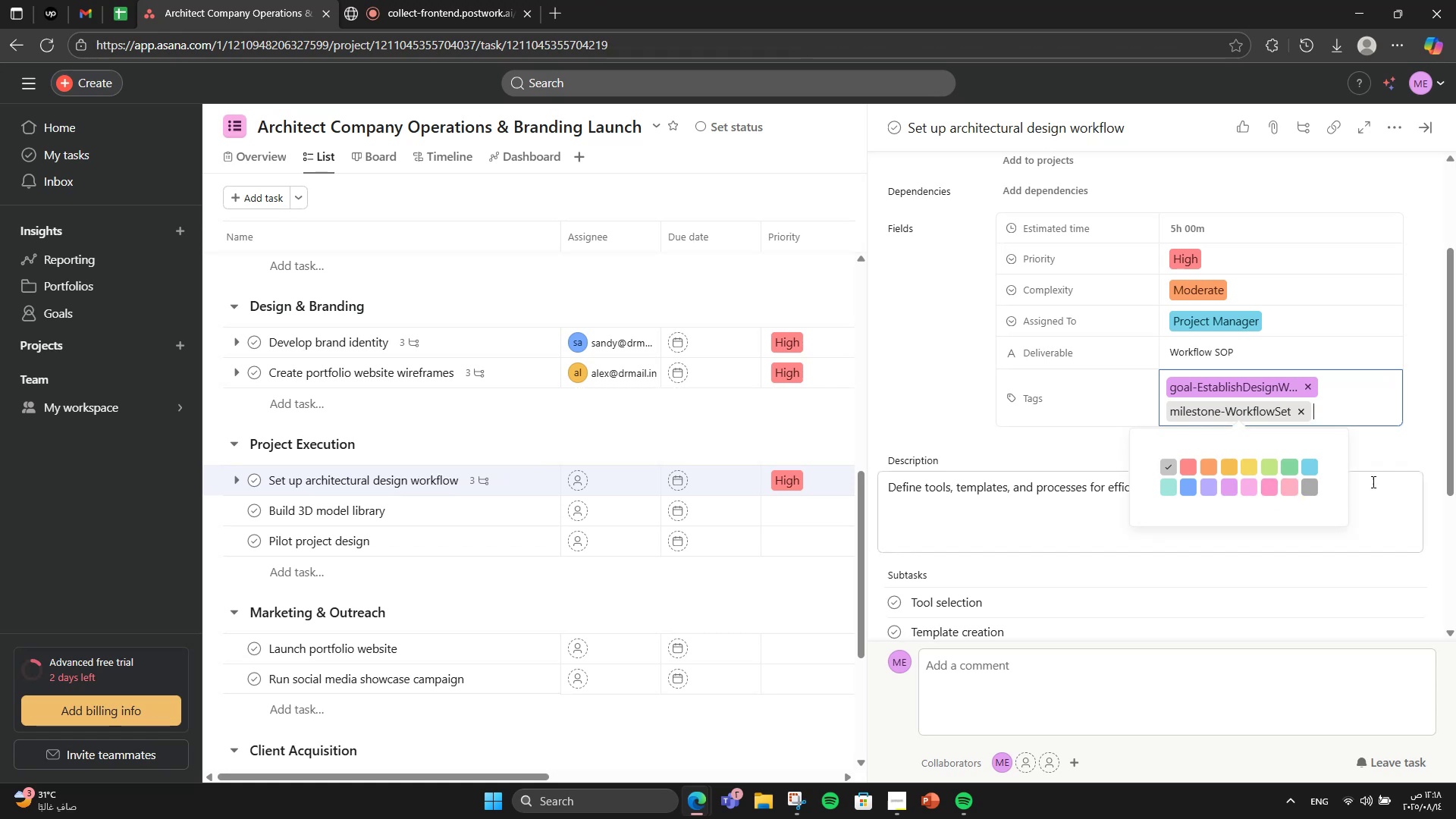 
left_click([1203, 485])
 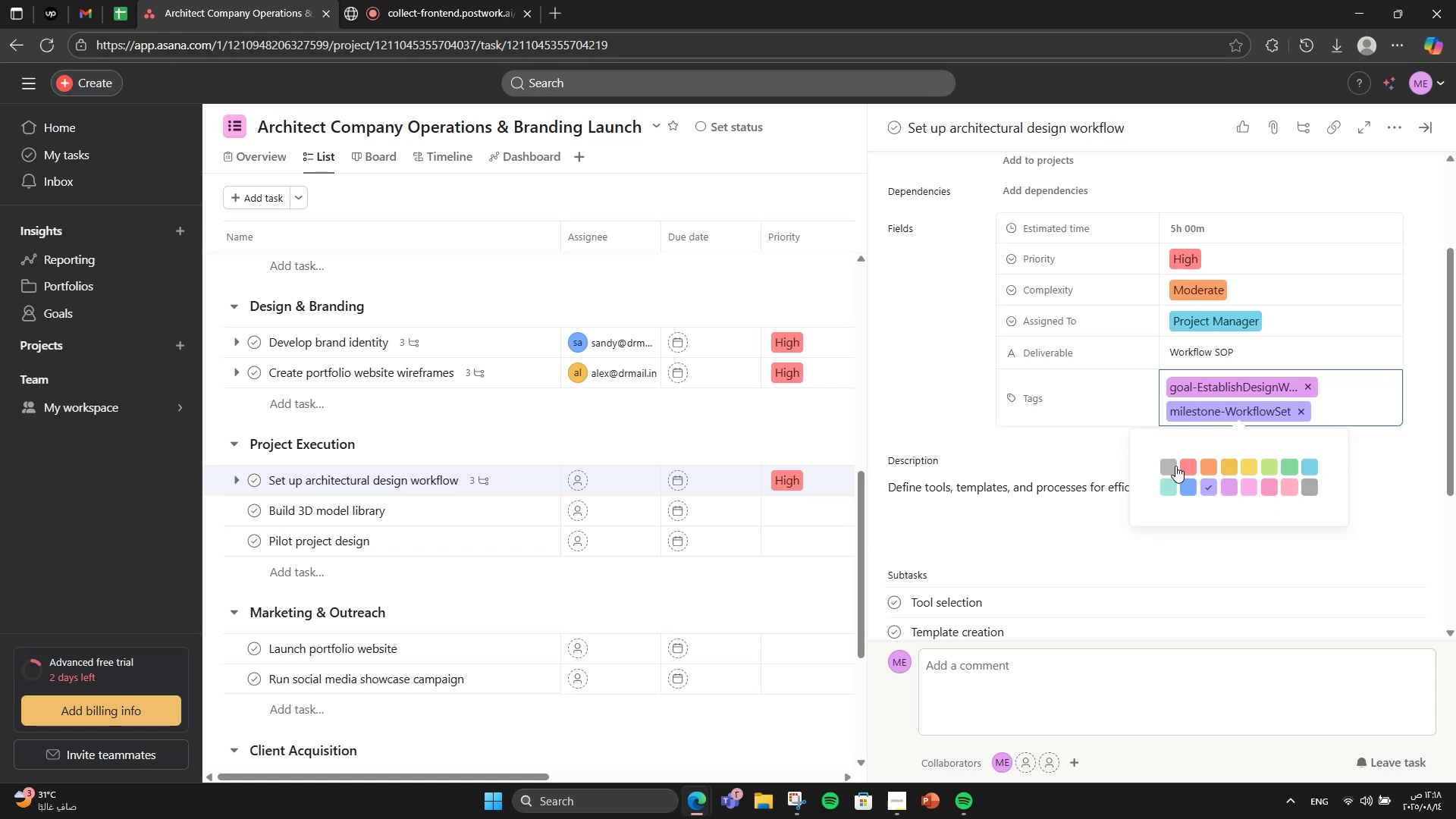 
left_click([1166, 491])
 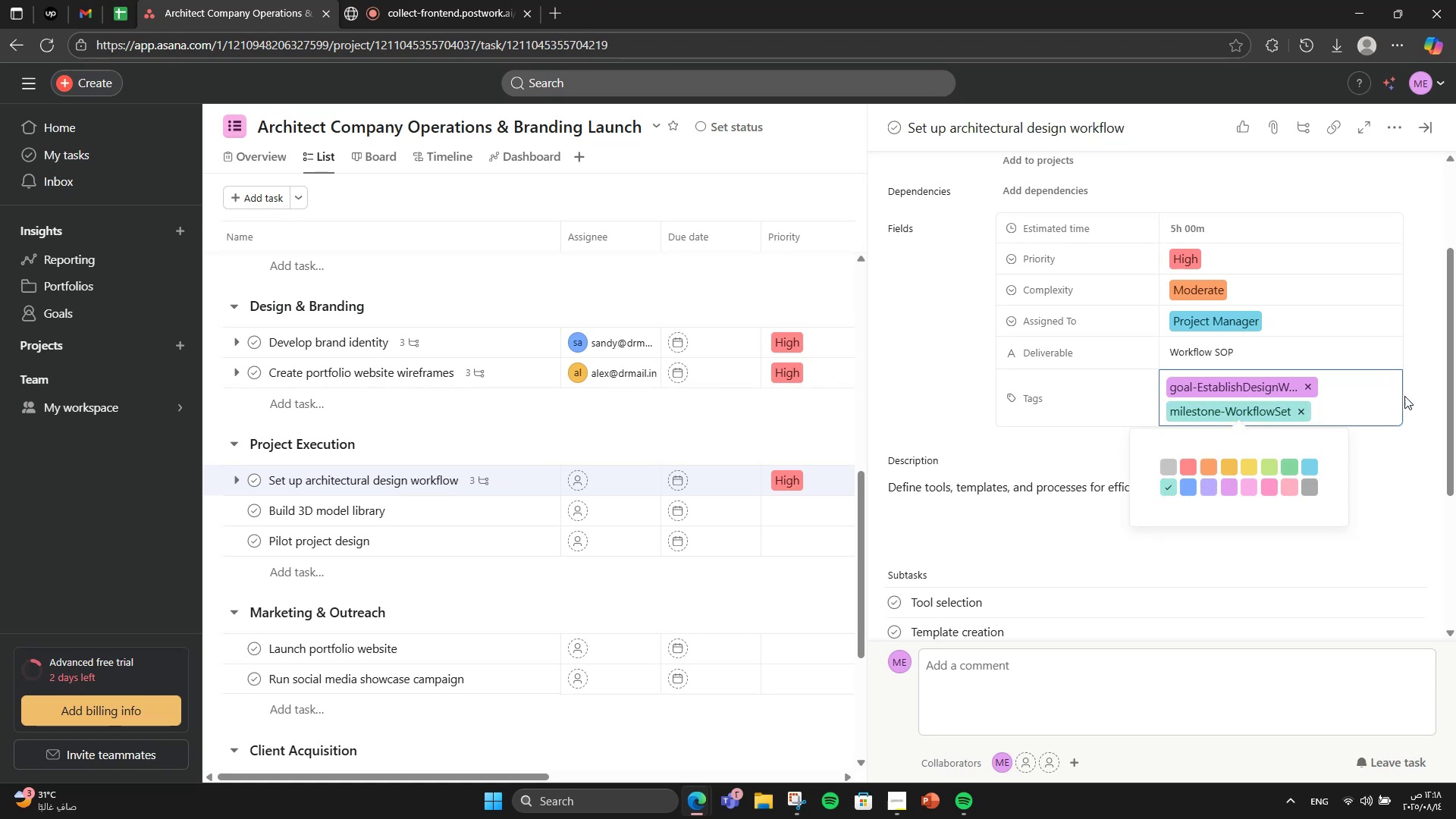 
left_click([1425, 384])
 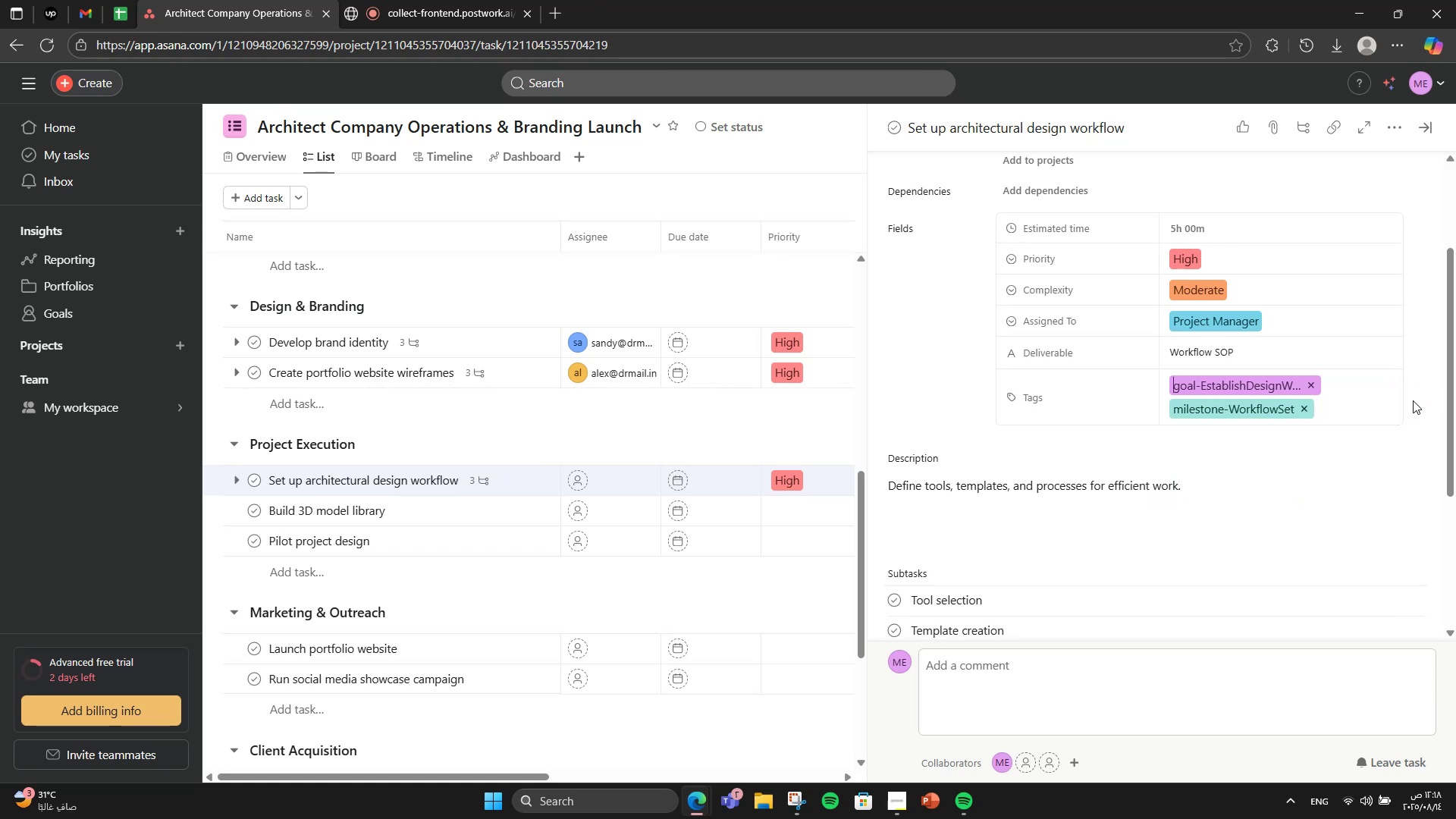 
scroll: coordinate [1112, 491], scroll_direction: down, amount: 2.0
 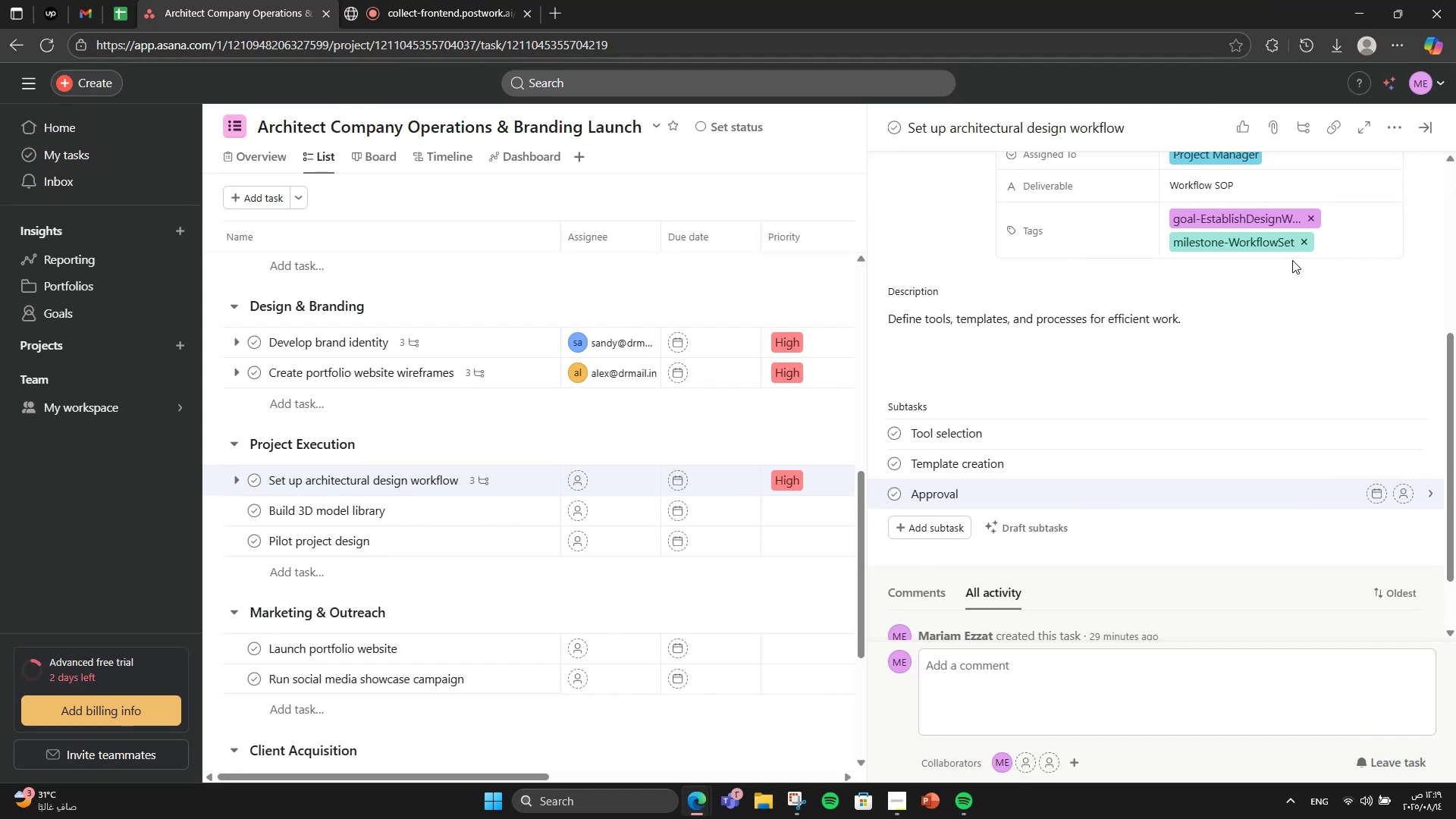 
wait(31.76)
 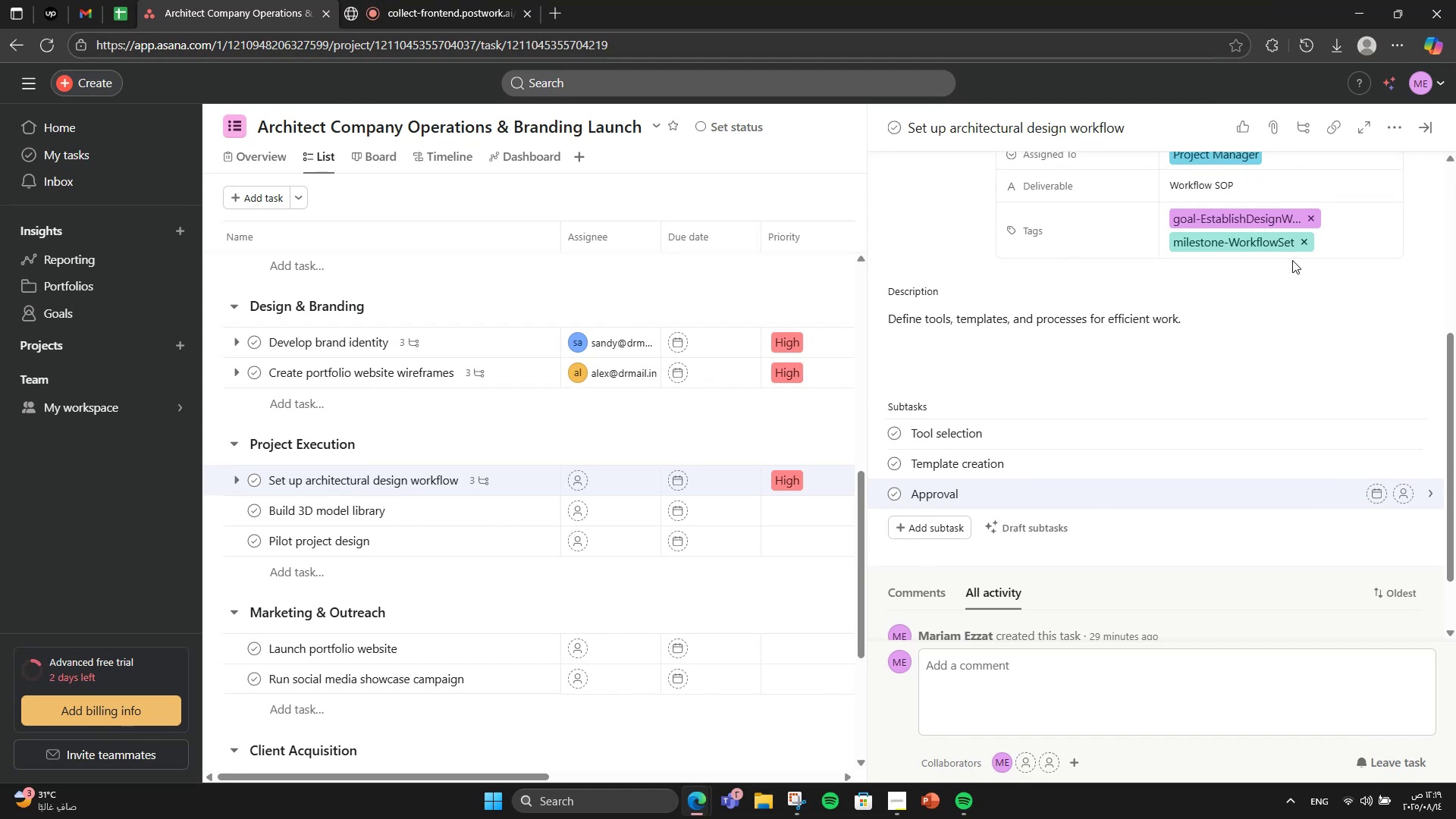 
double_click([465, 508])
 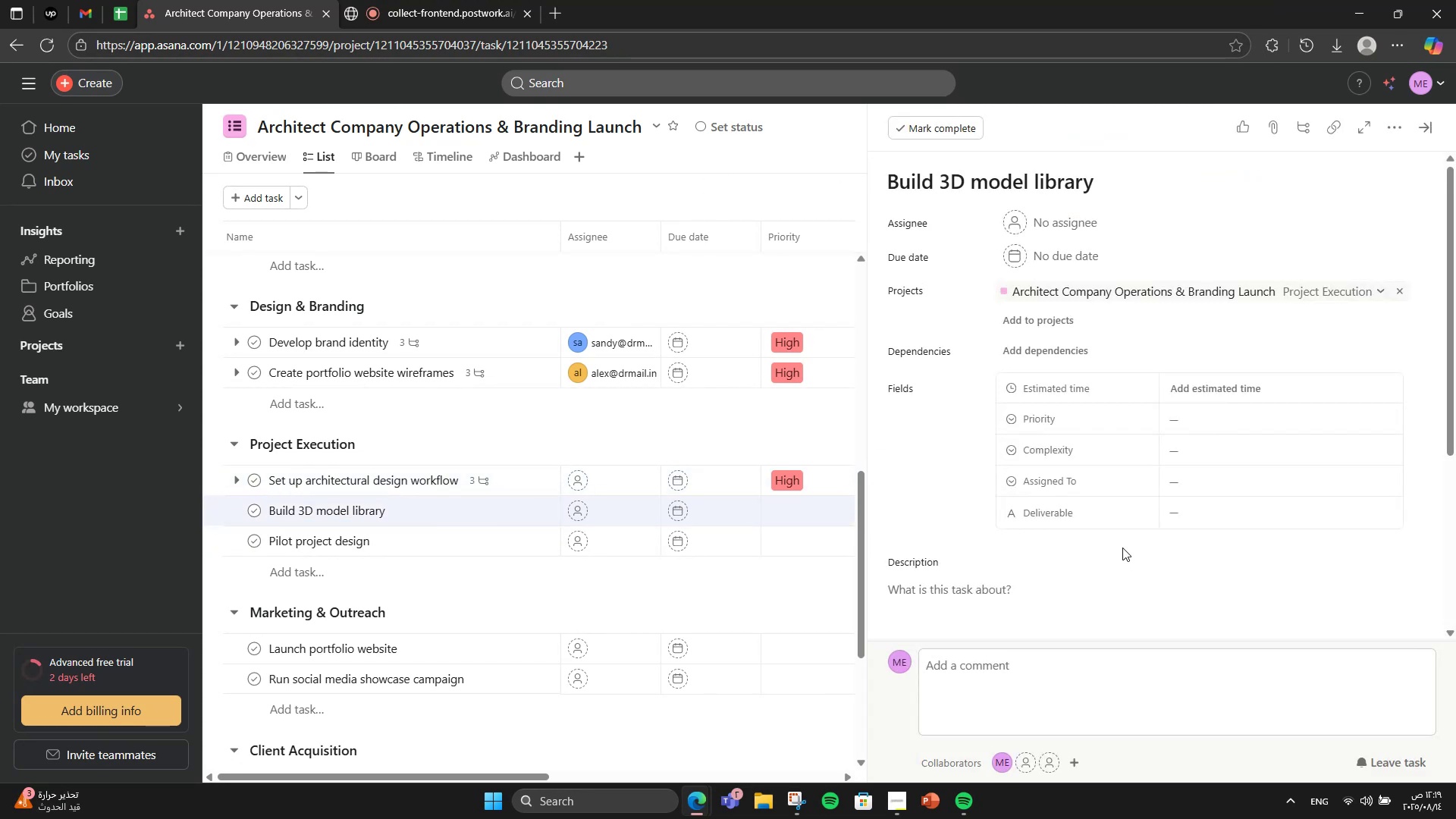 
scroll: coordinate [1074, 532], scroll_direction: down, amount: 2.0
 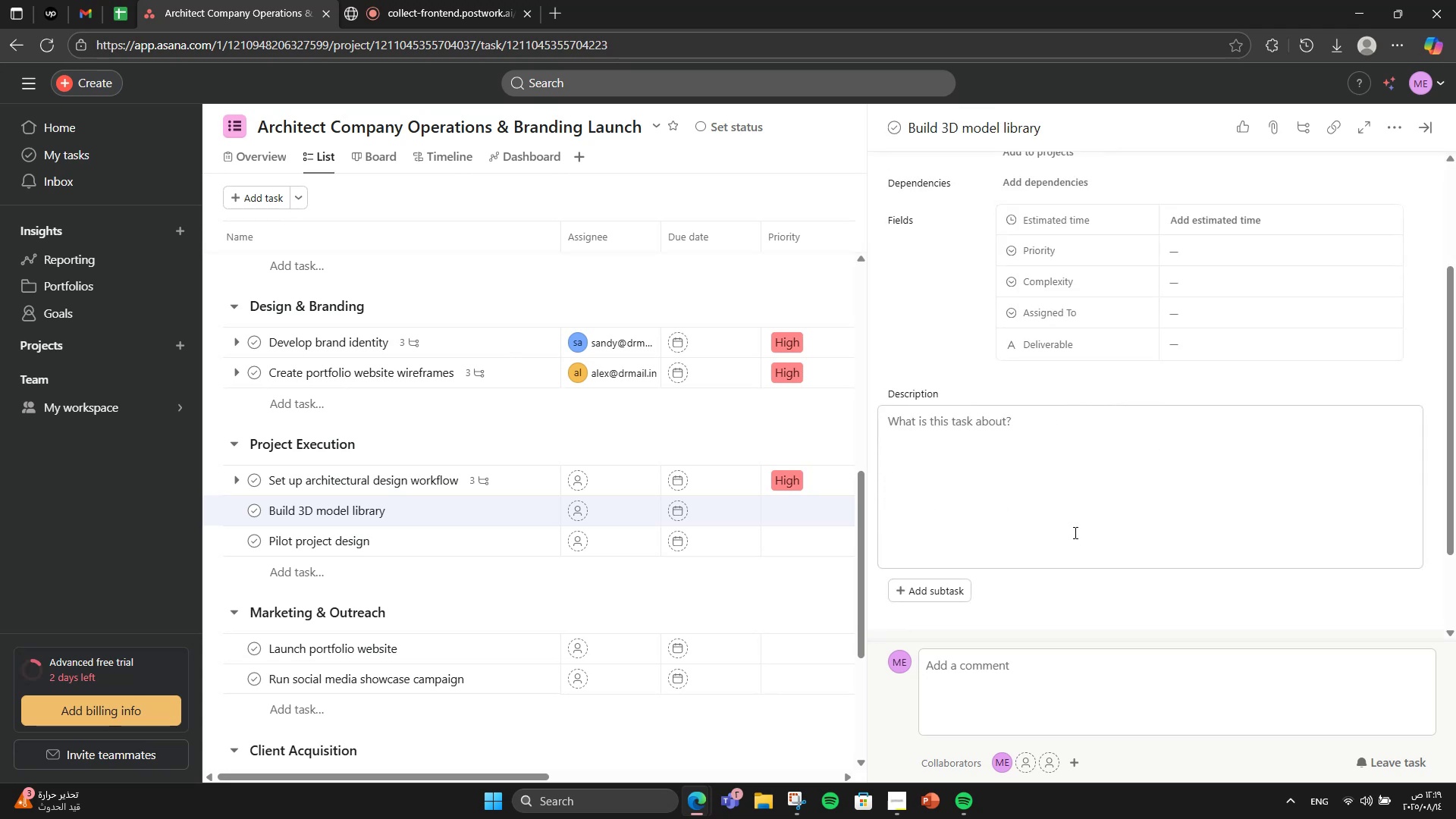 
left_click([1074, 532])
 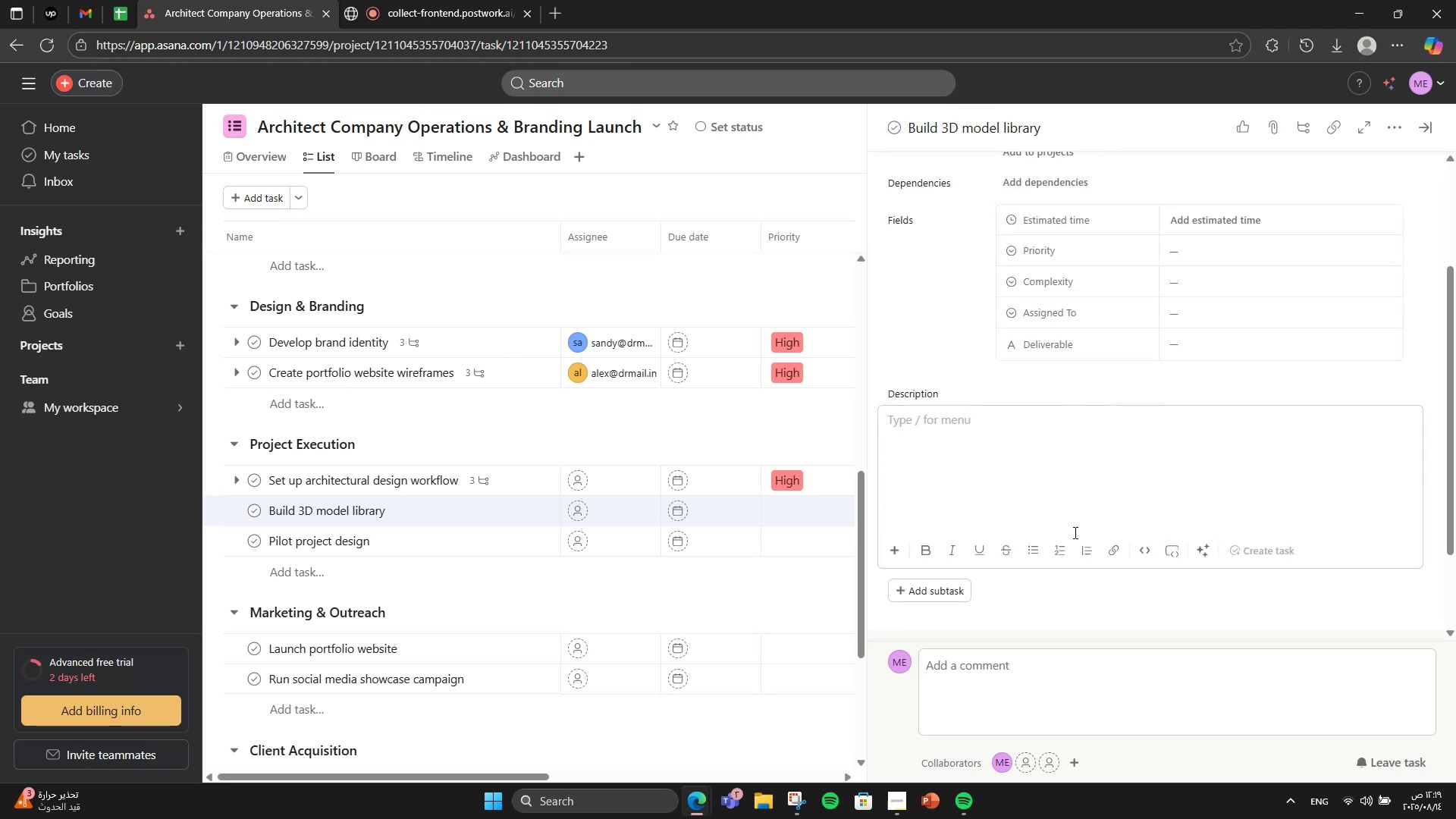 
type(Create reusabble )
 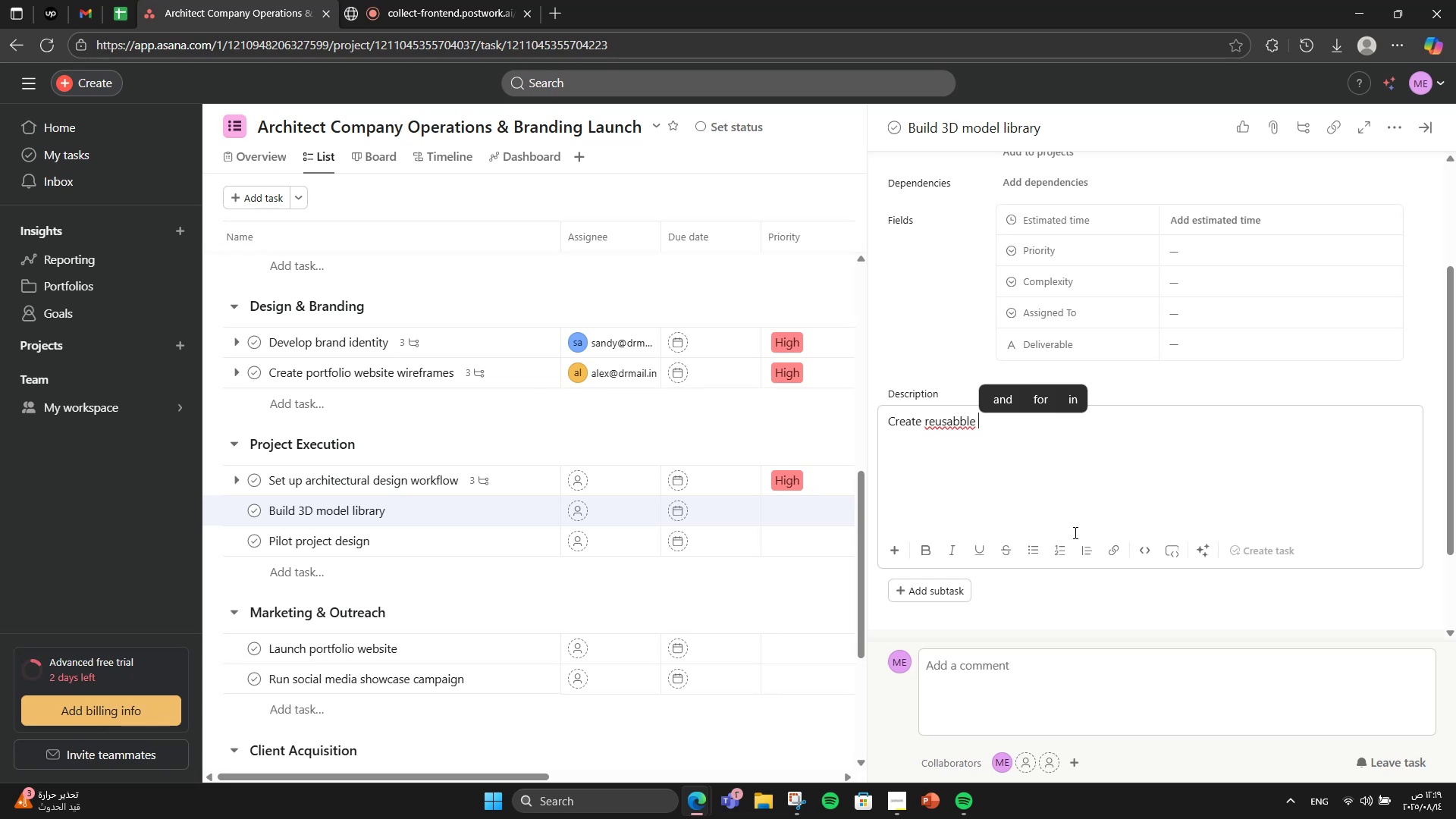 
type(3D)
 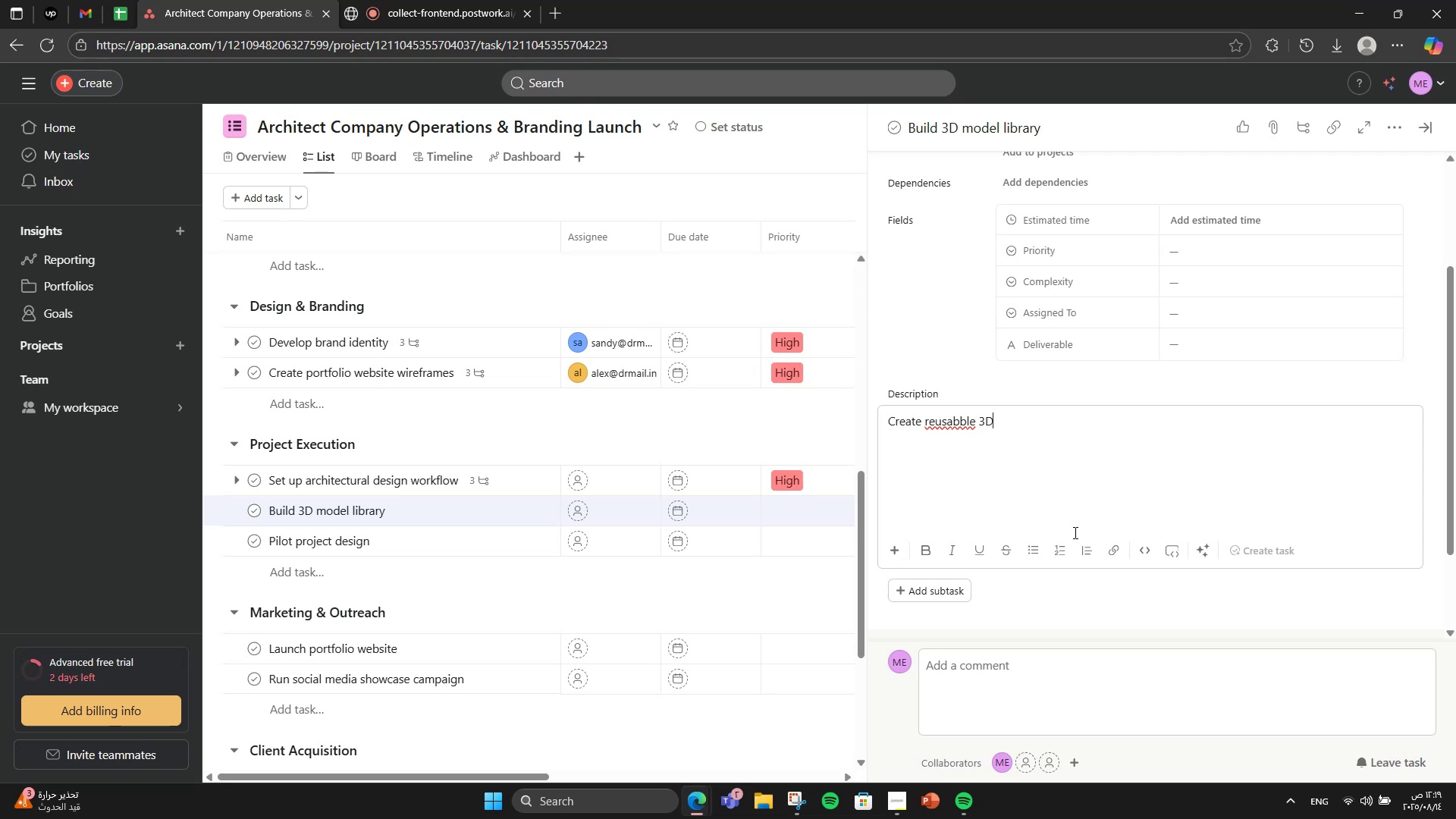 
wait(9.54)
 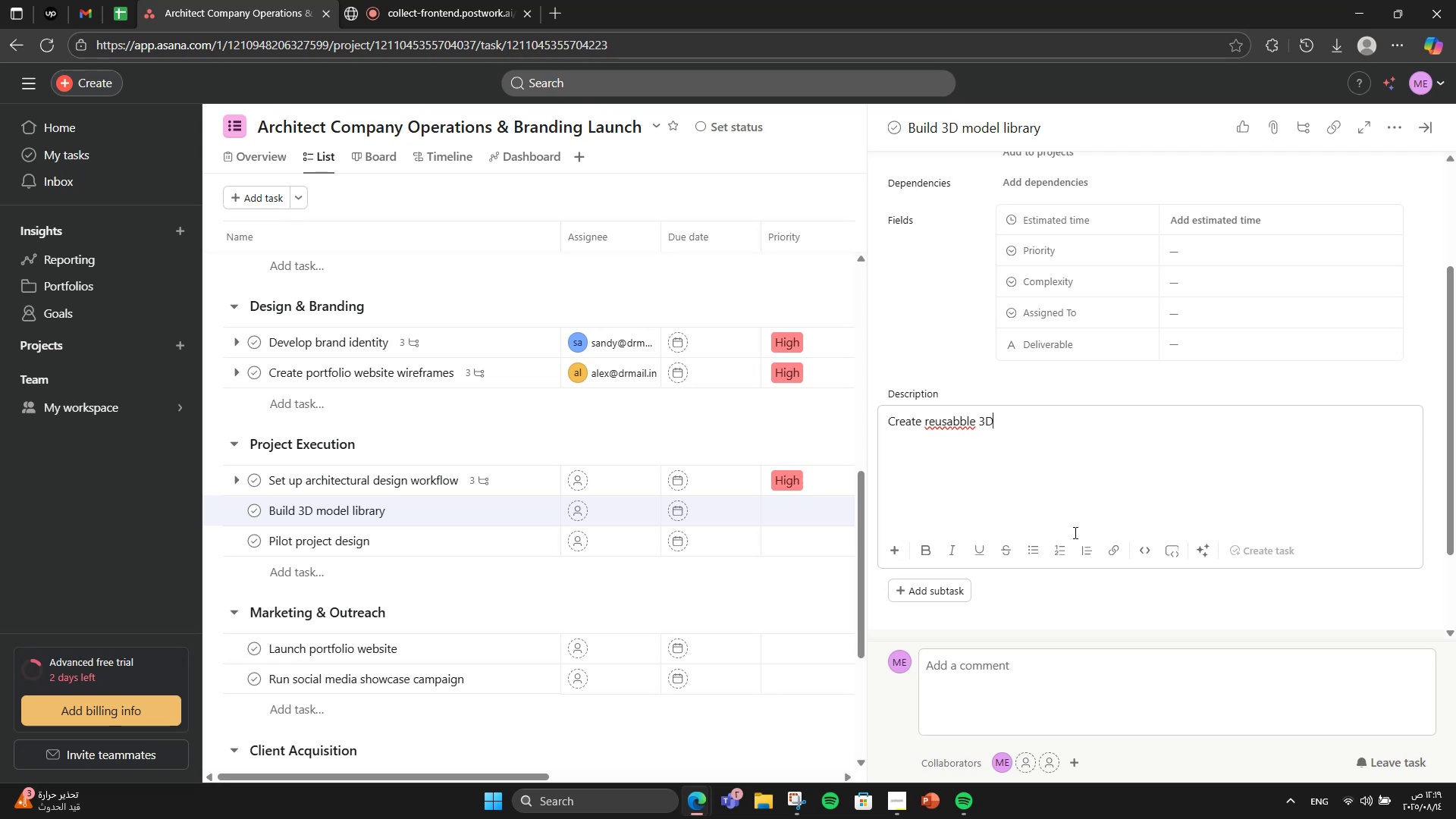 
key(ArrowLeft)
 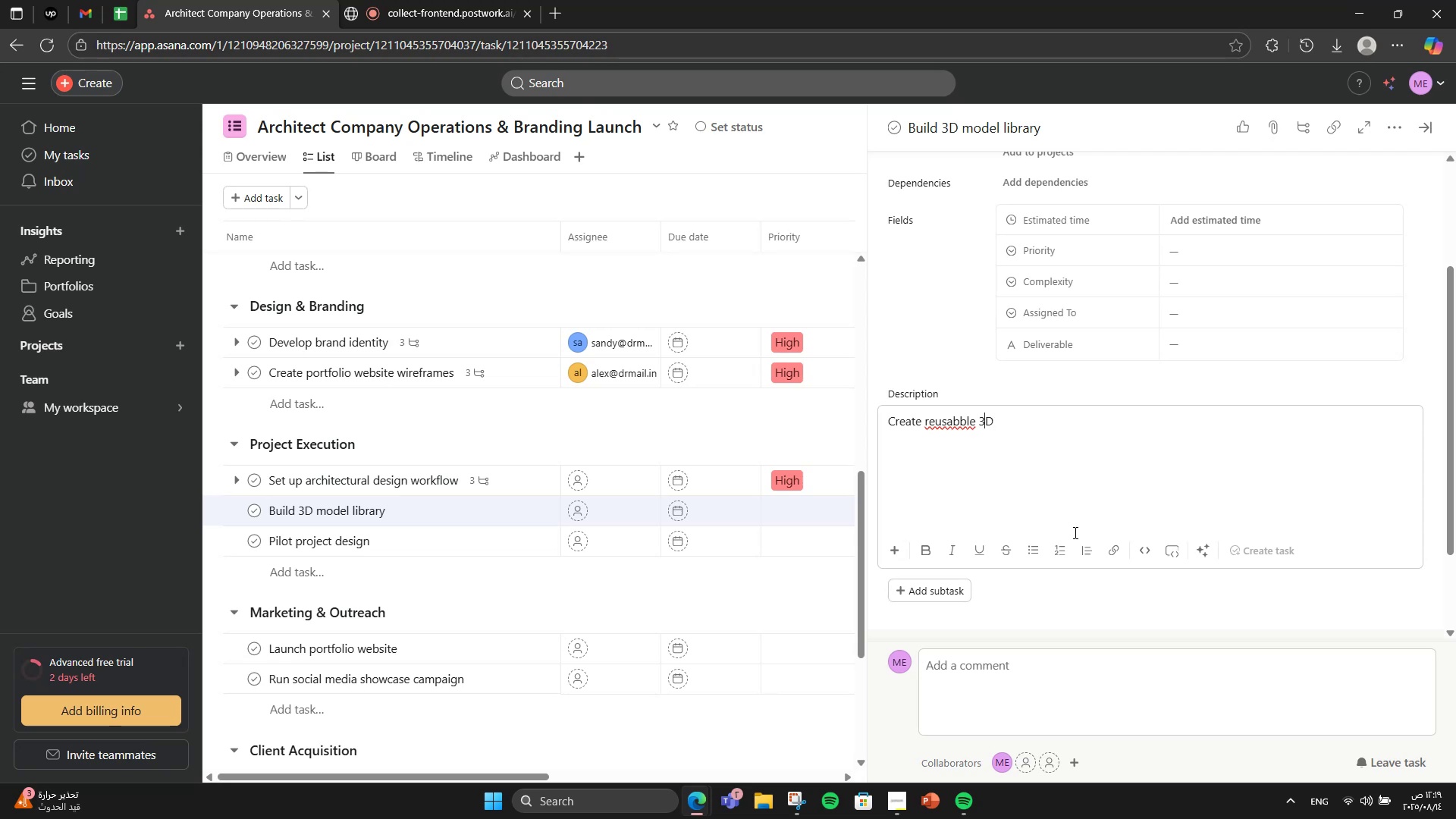 
key(ArrowLeft)
 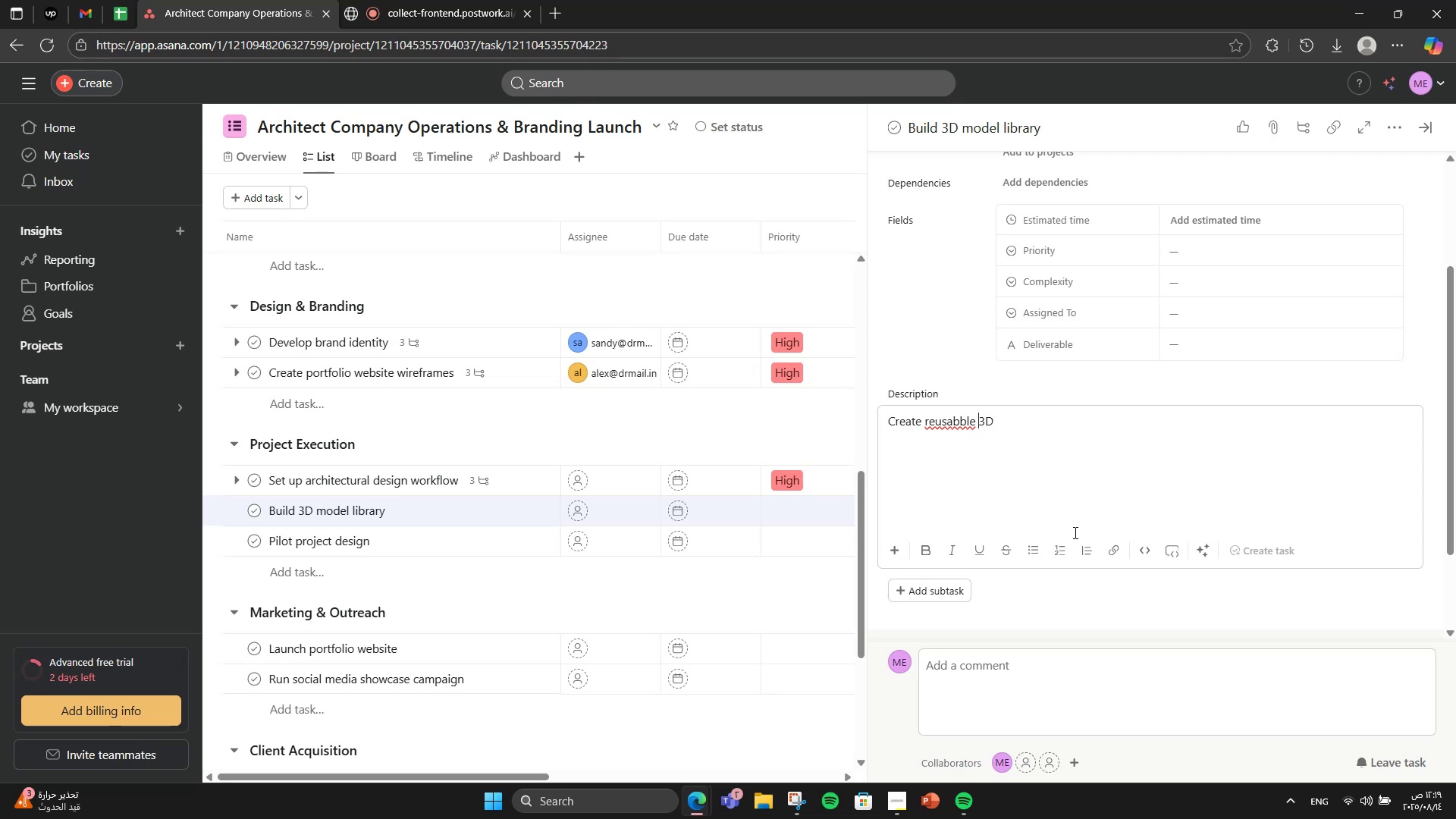 
key(ArrowLeft)
 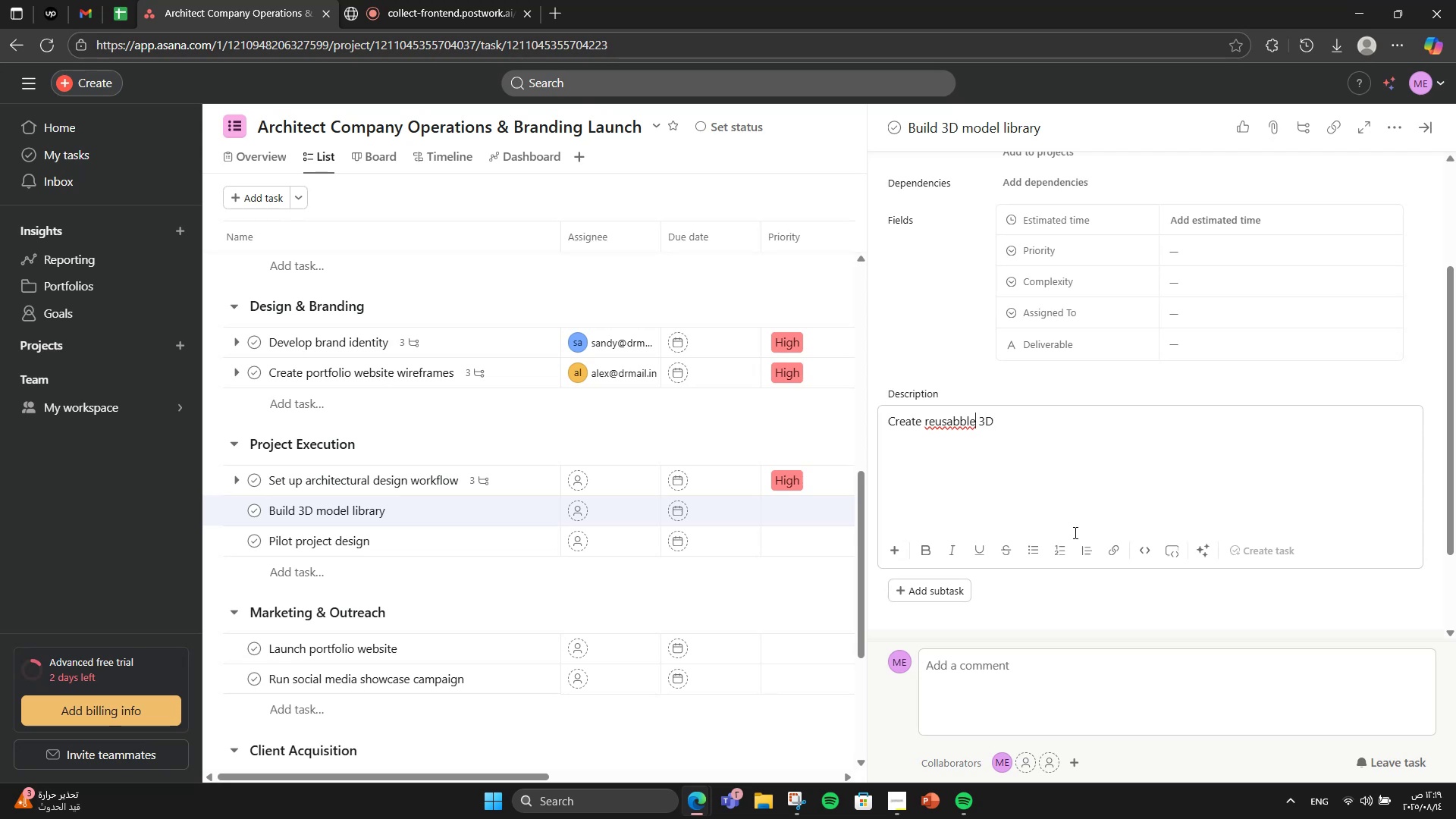 
key(ArrowLeft)
 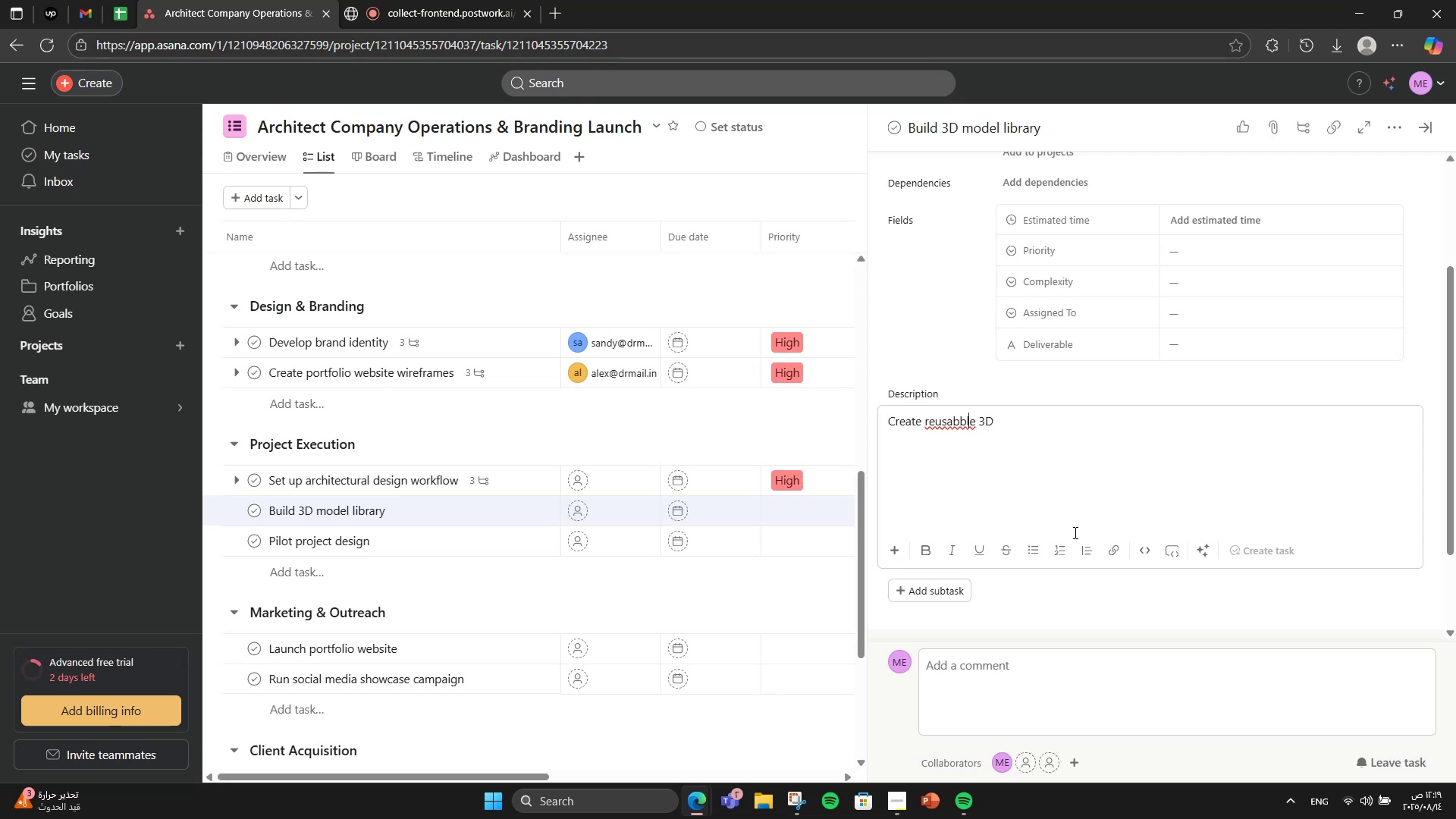 
key(ArrowLeft)
 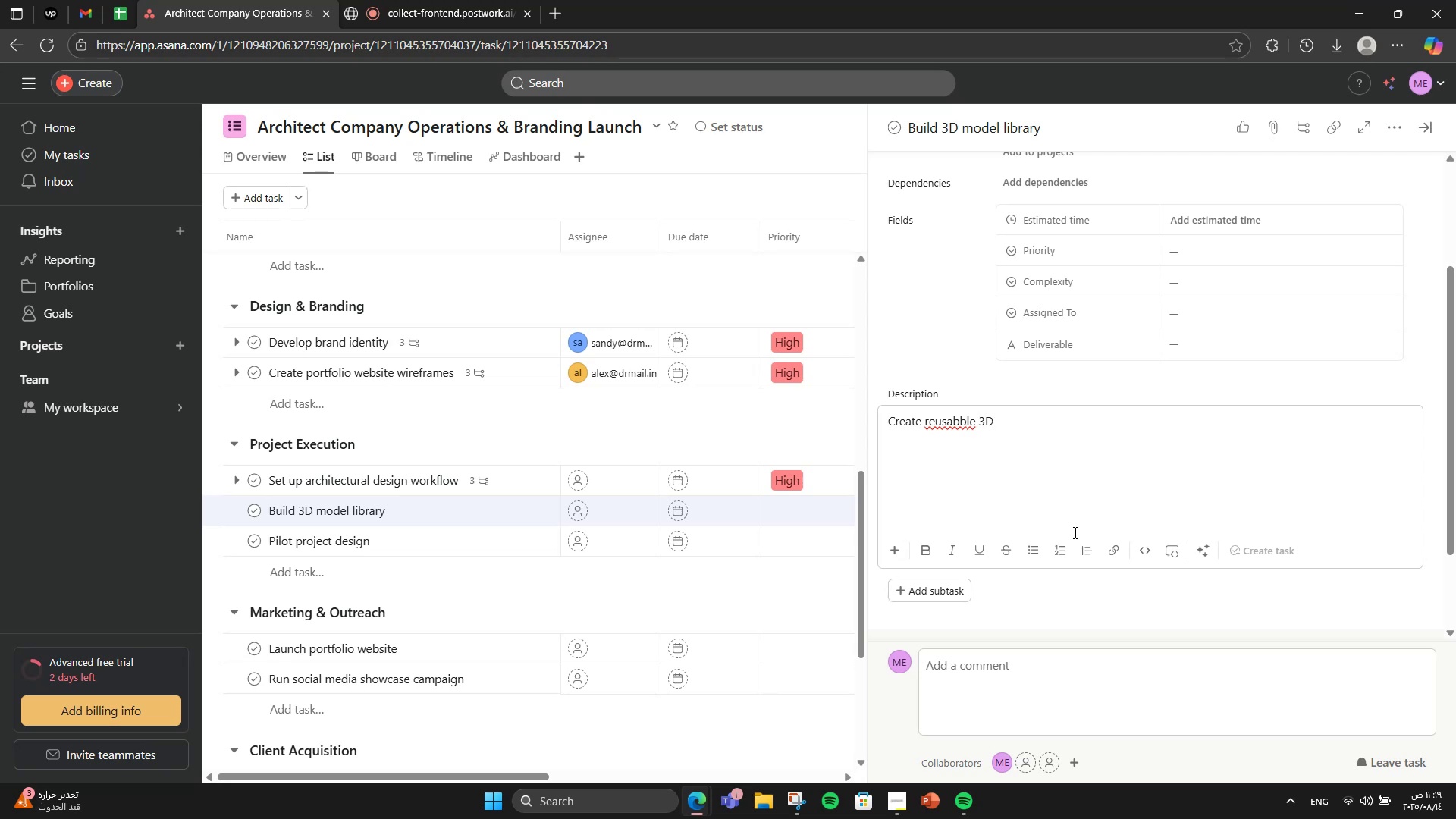 
key(Backspace)
type( models for future designs.)
 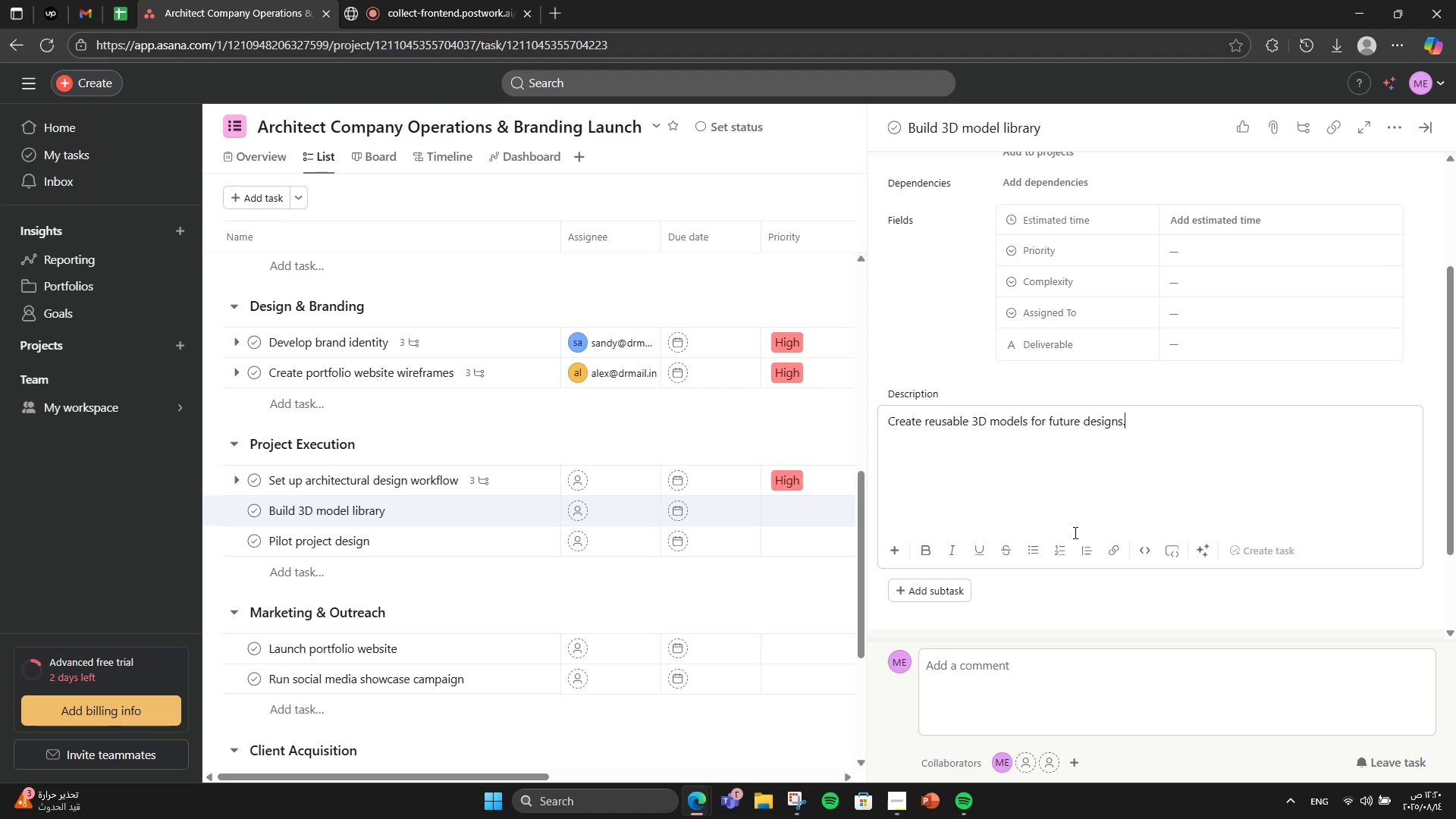 
hold_key(key=ArrowRight, duration=0.82)
 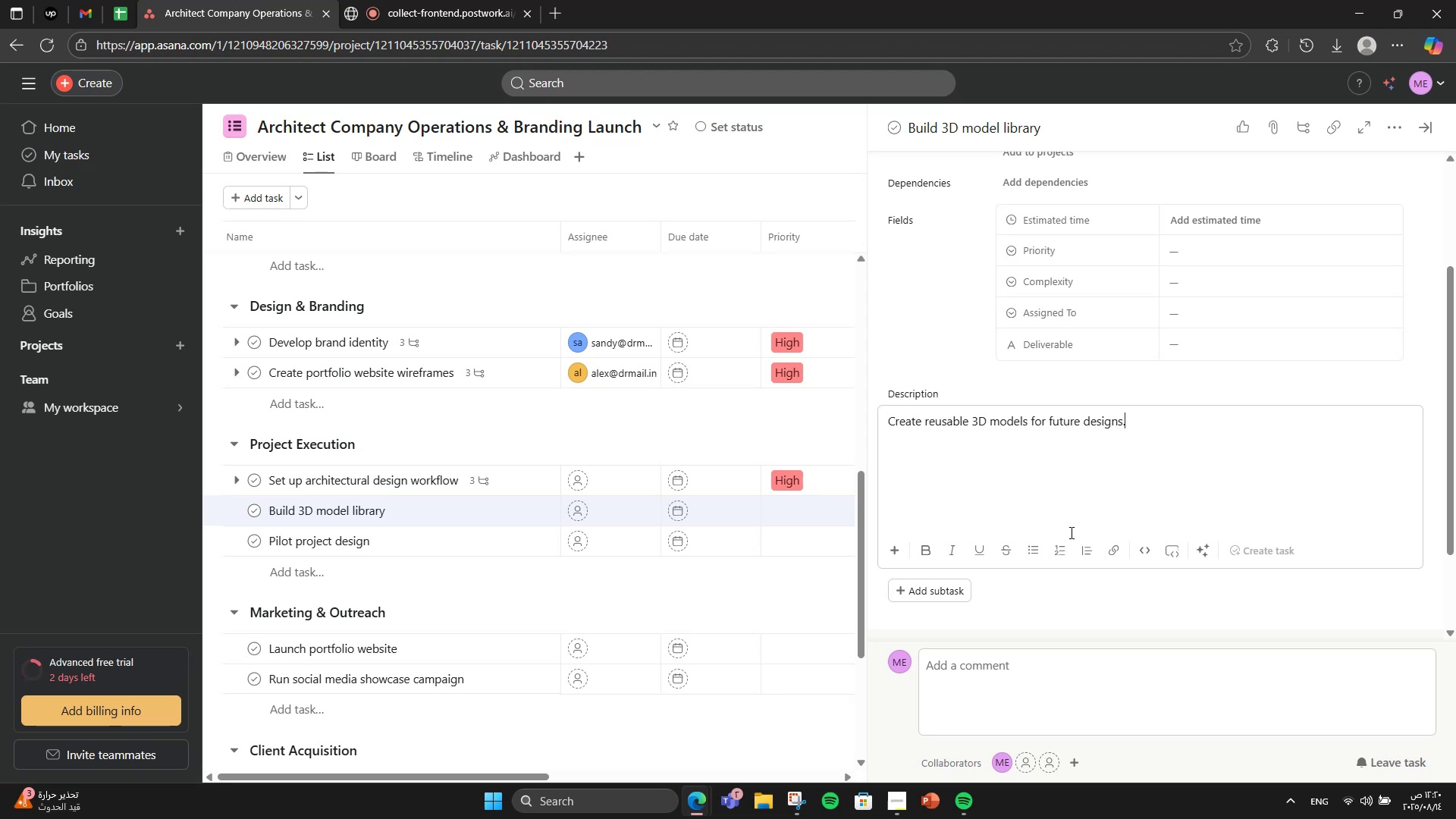 
wait(17.98)
 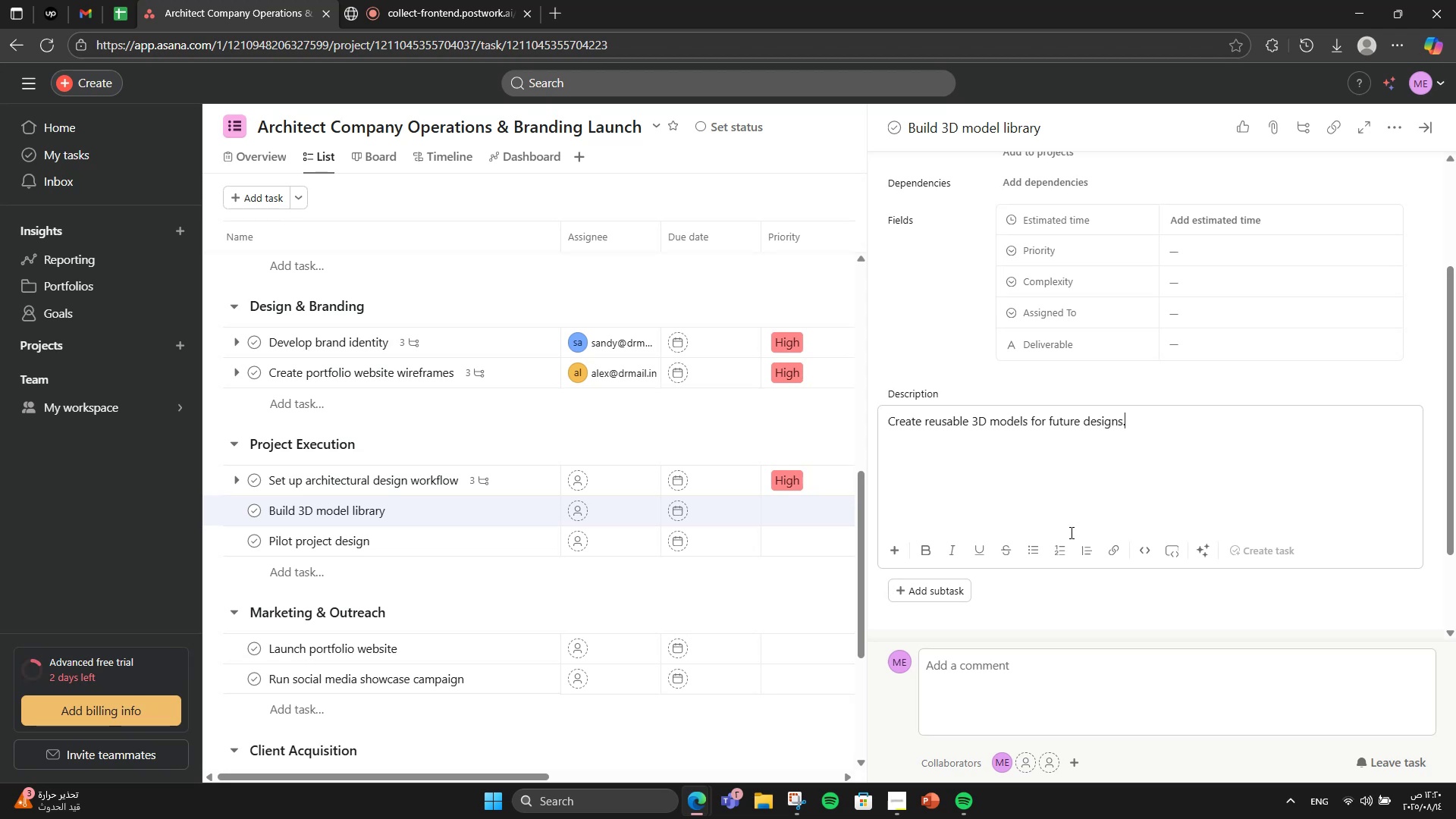 
scroll: coordinate [1445, 452], scroll_direction: up, amount: 3.0
 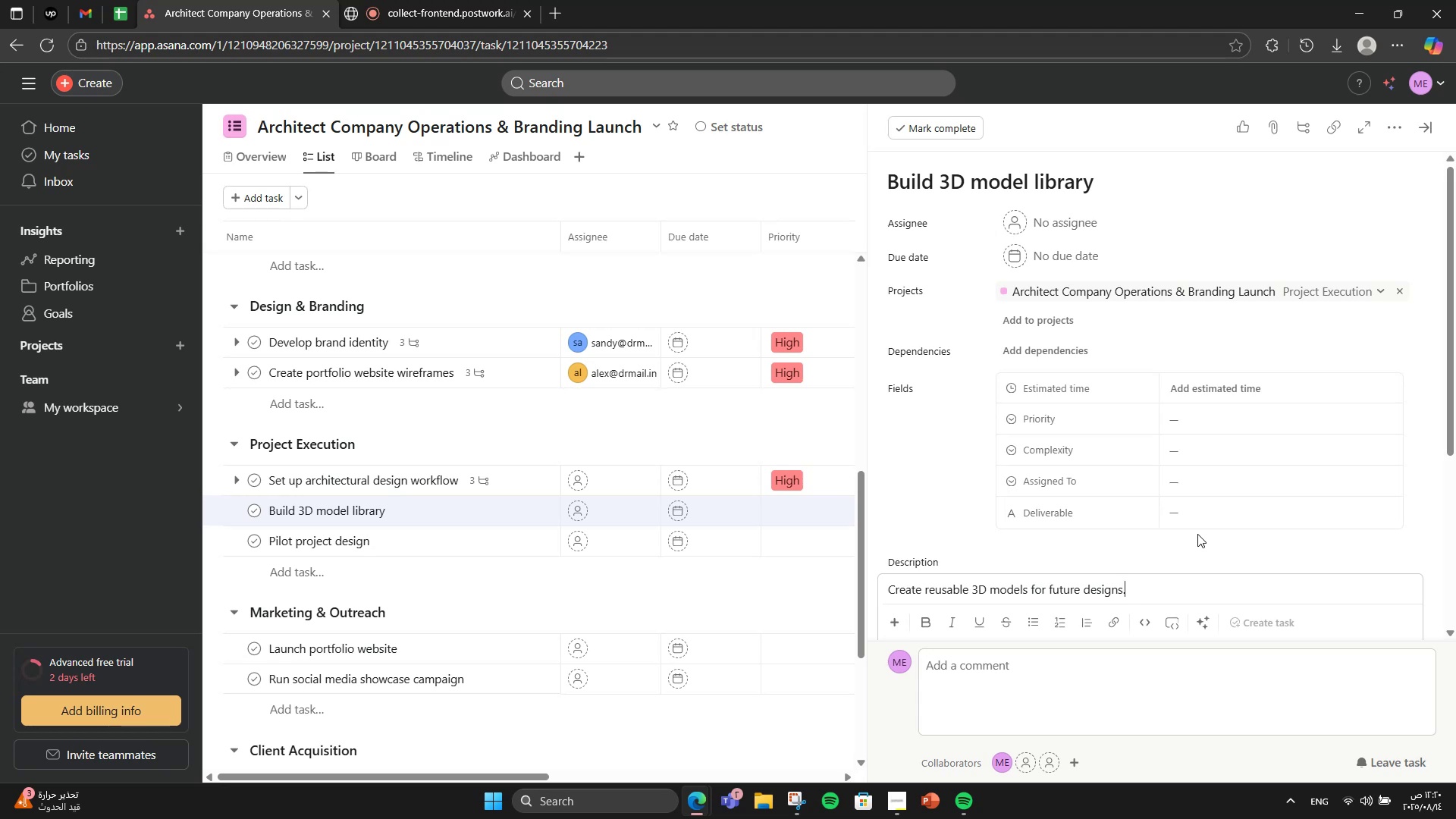 
wait(8.5)
 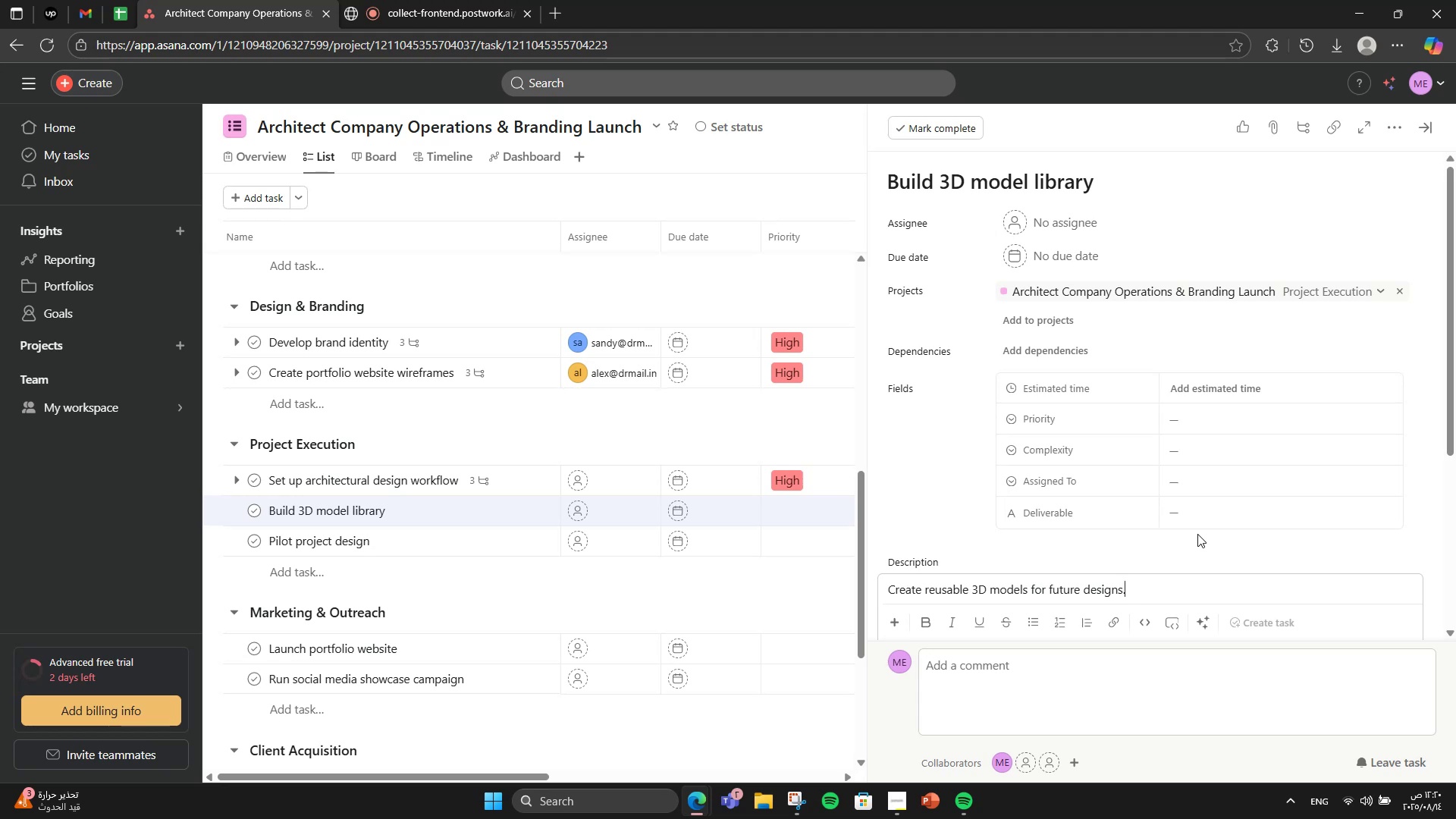 
left_click([1191, 419])
 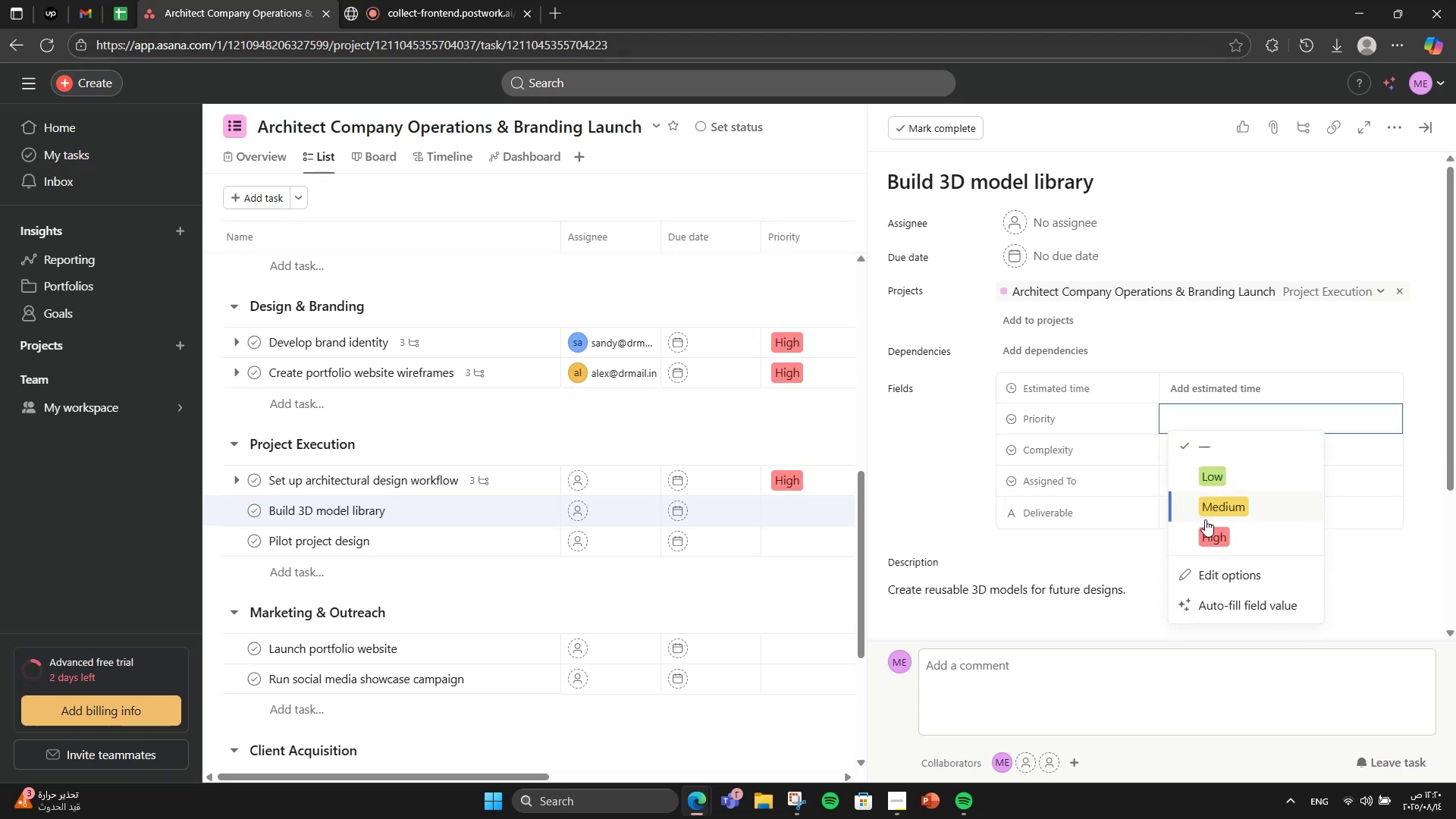 
left_click([1205, 538])
 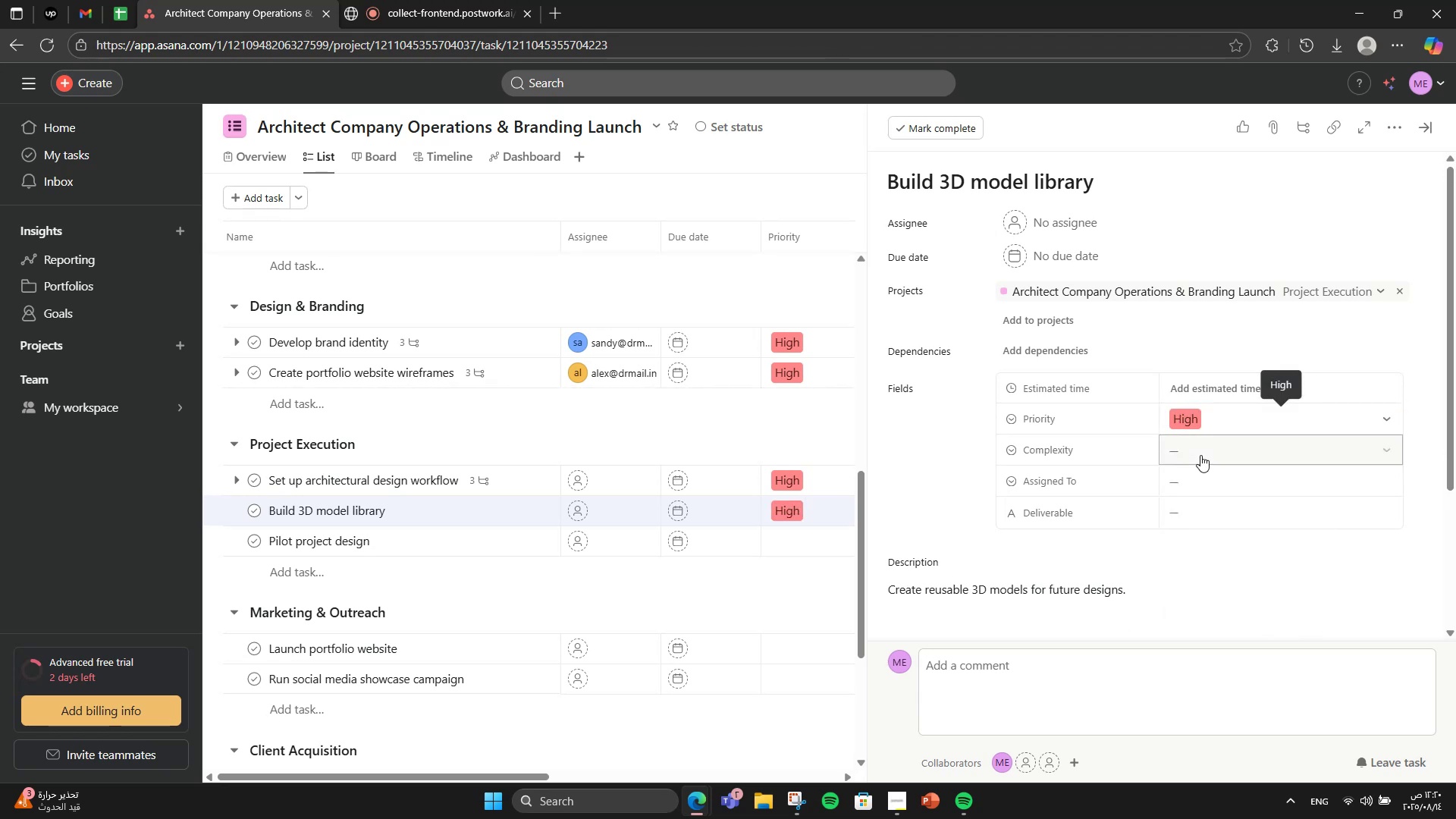 
left_click([1200, 455])
 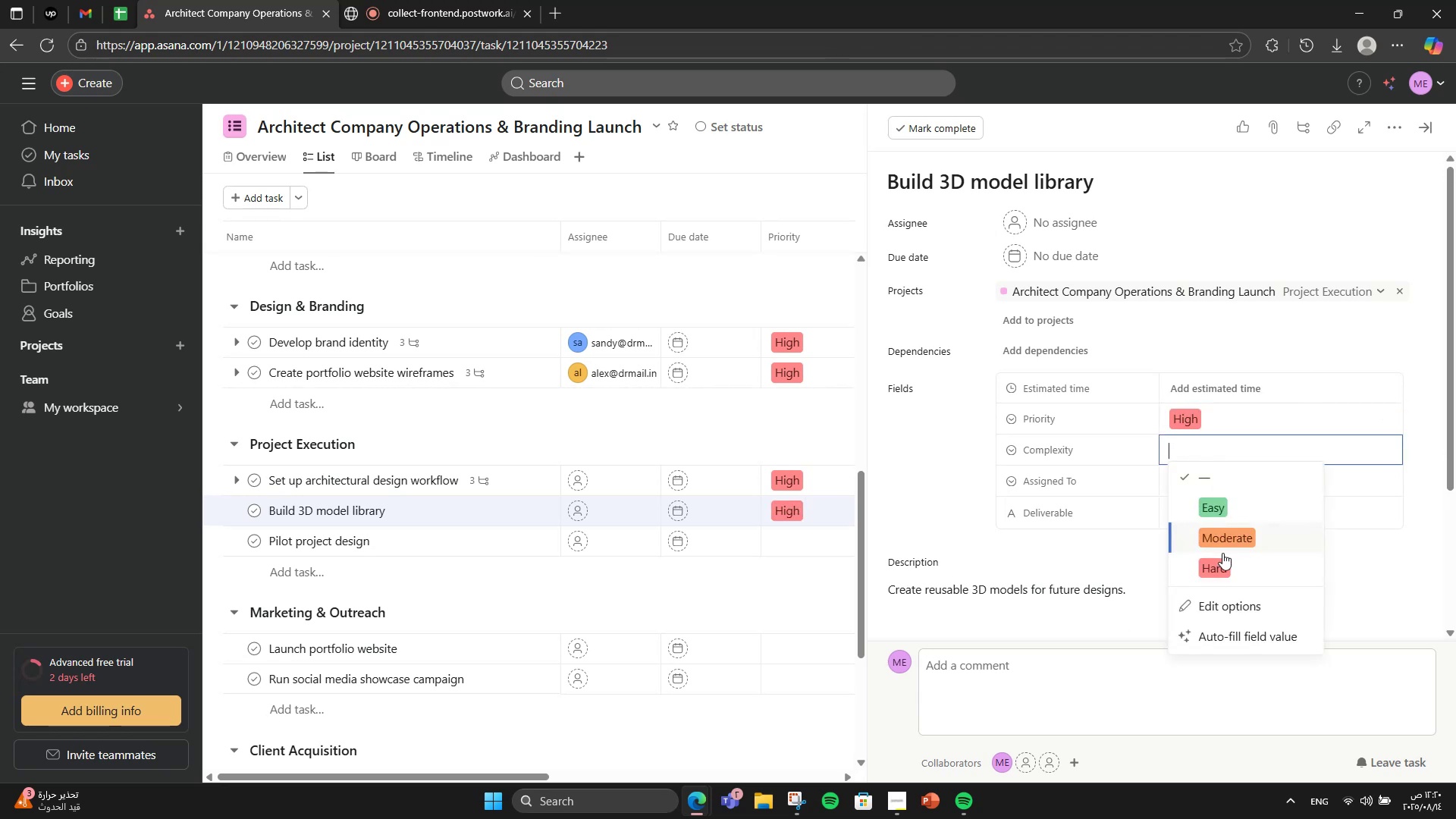 
left_click([1229, 558])
 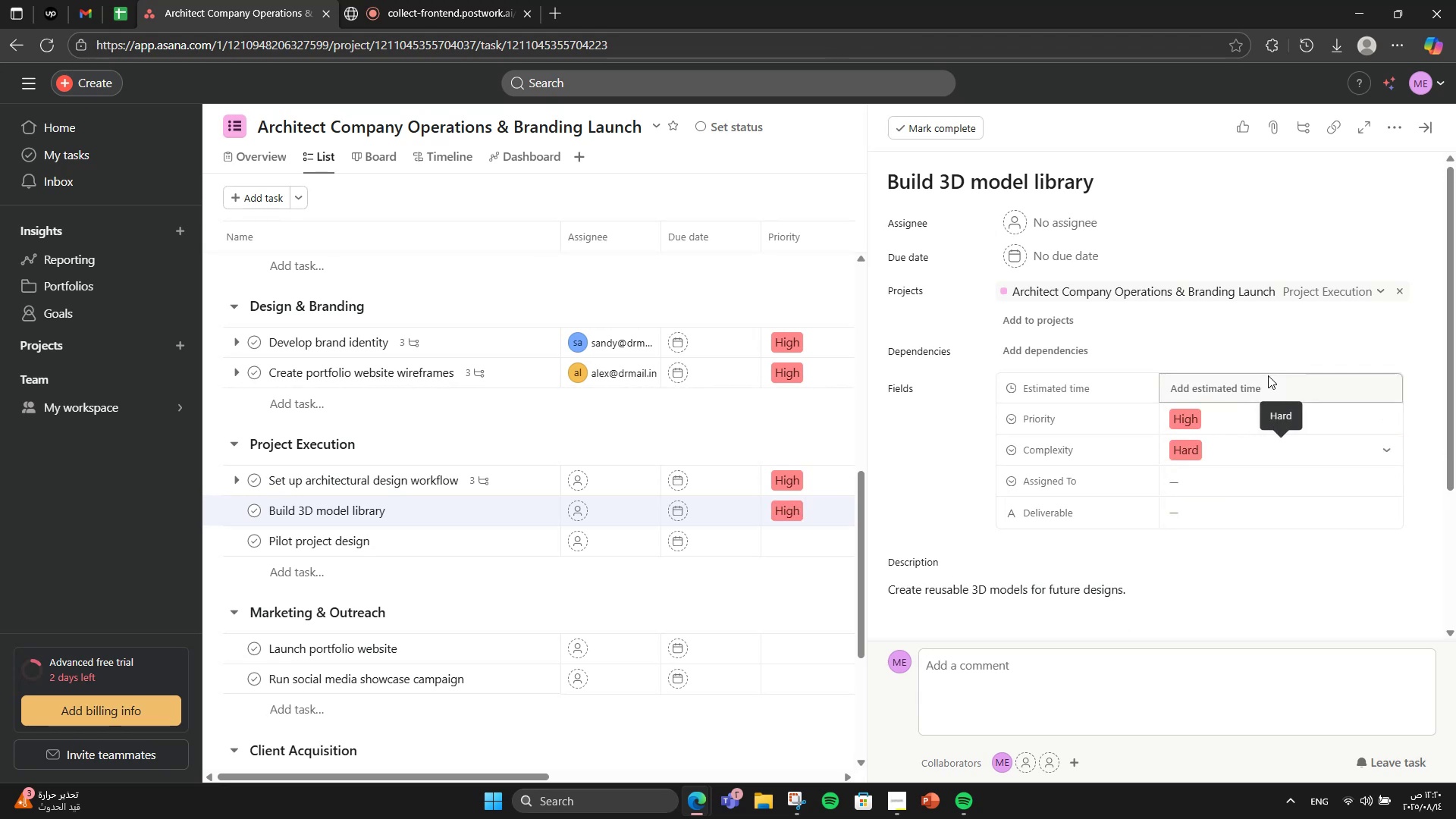 
left_click([1242, 384])
 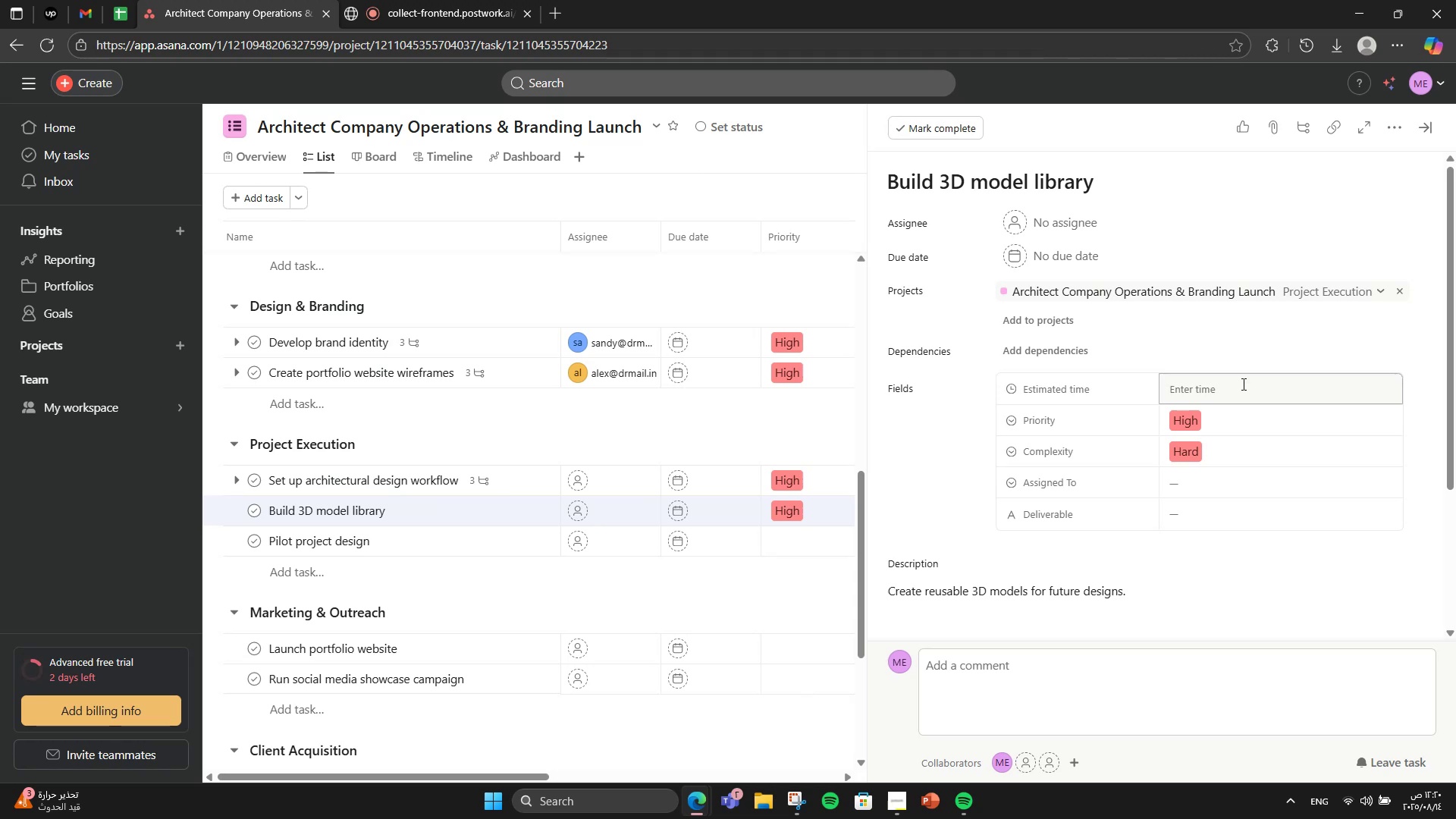 
left_click([1242, 384])
 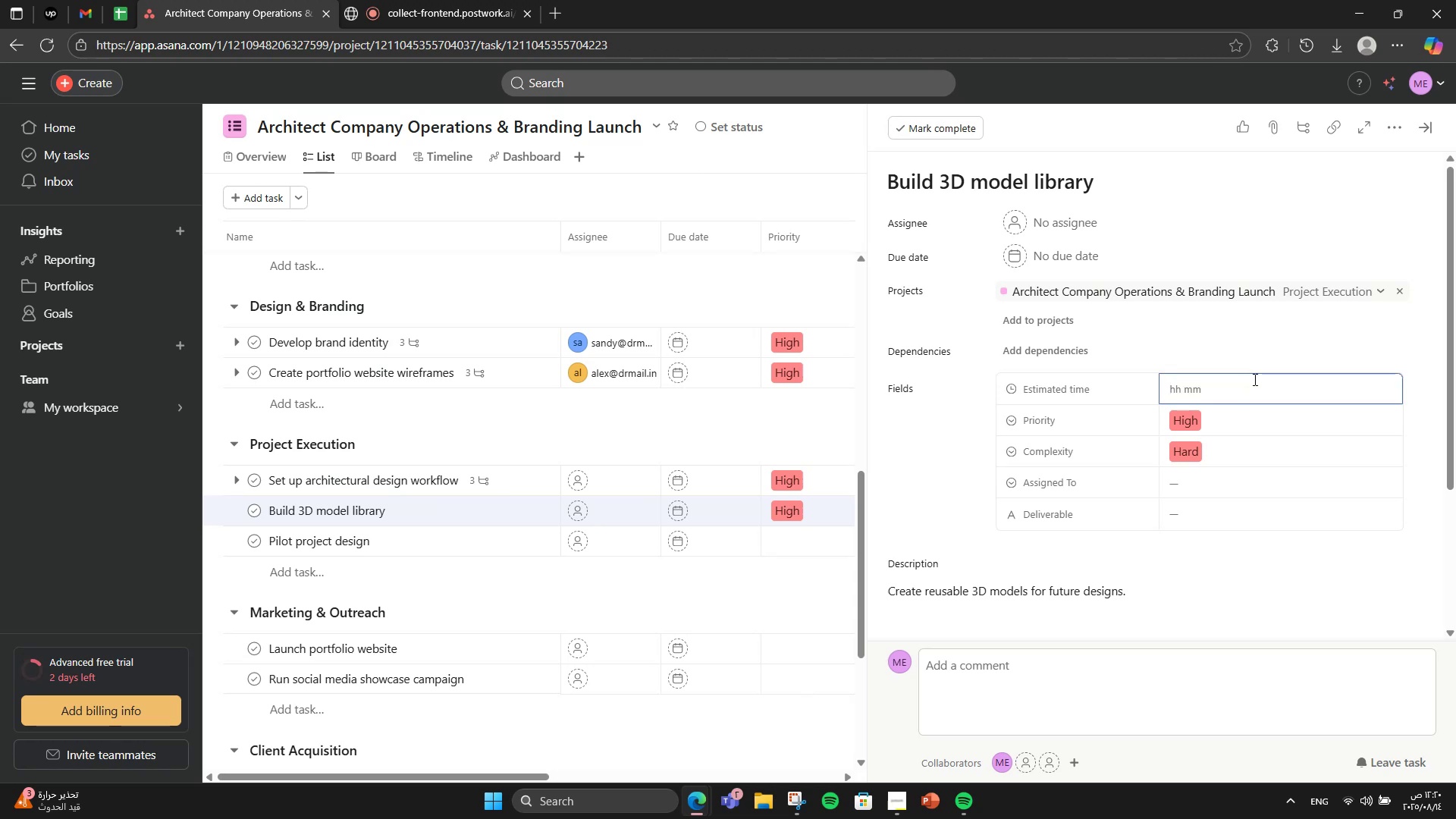 
key(Numpad1)
 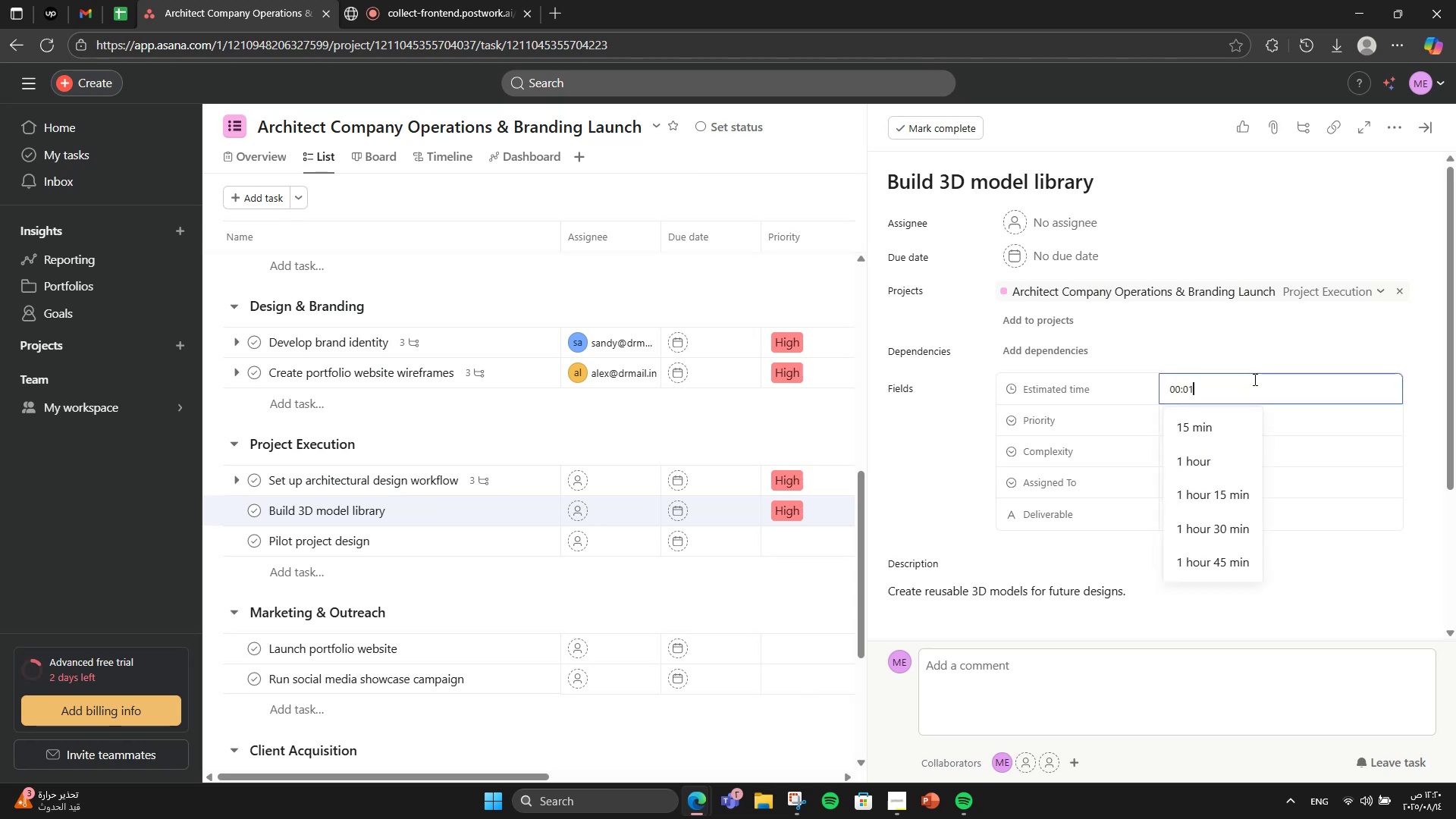 
key(Numpad2)
 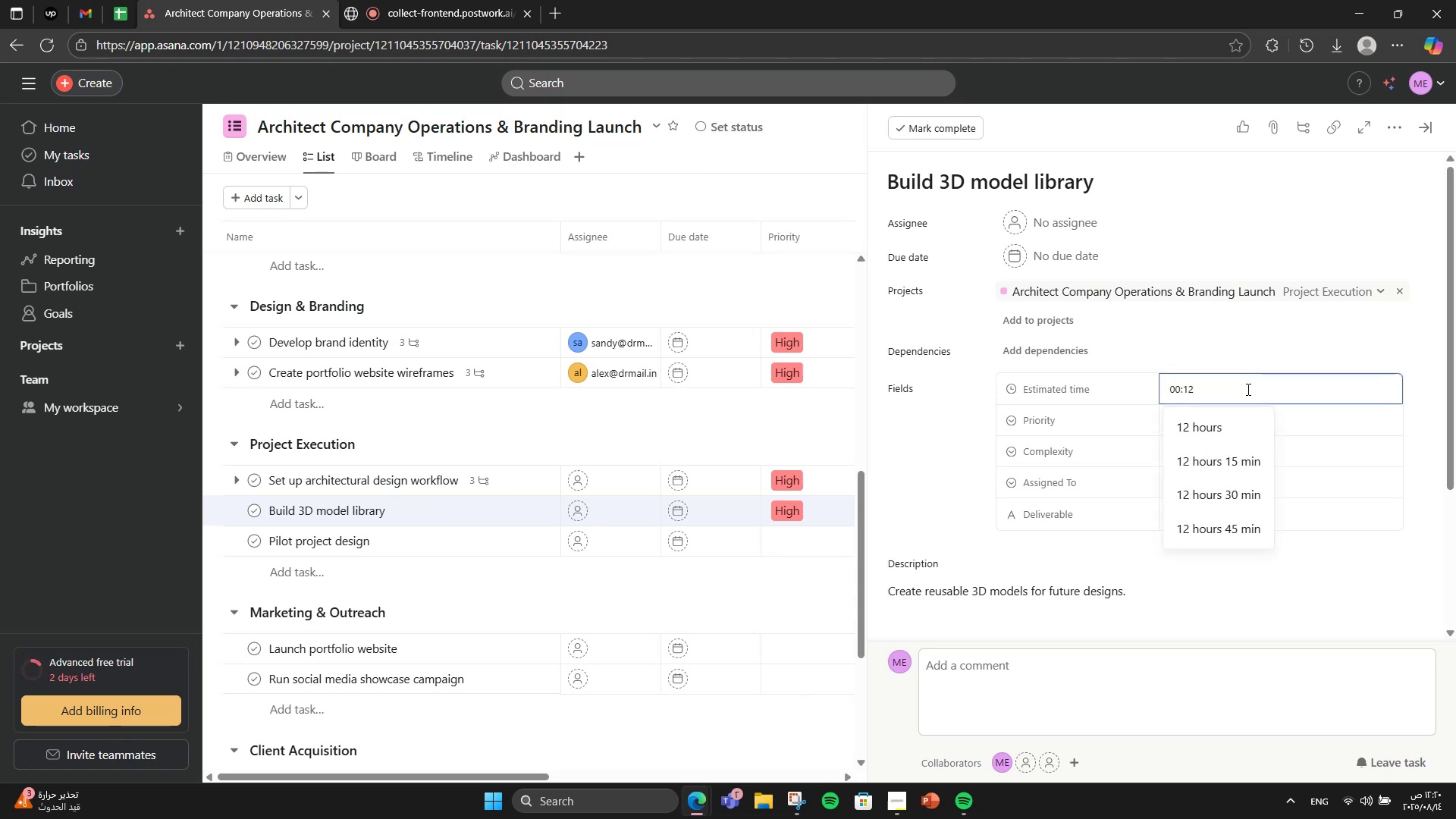 
left_click([1222, 419])
 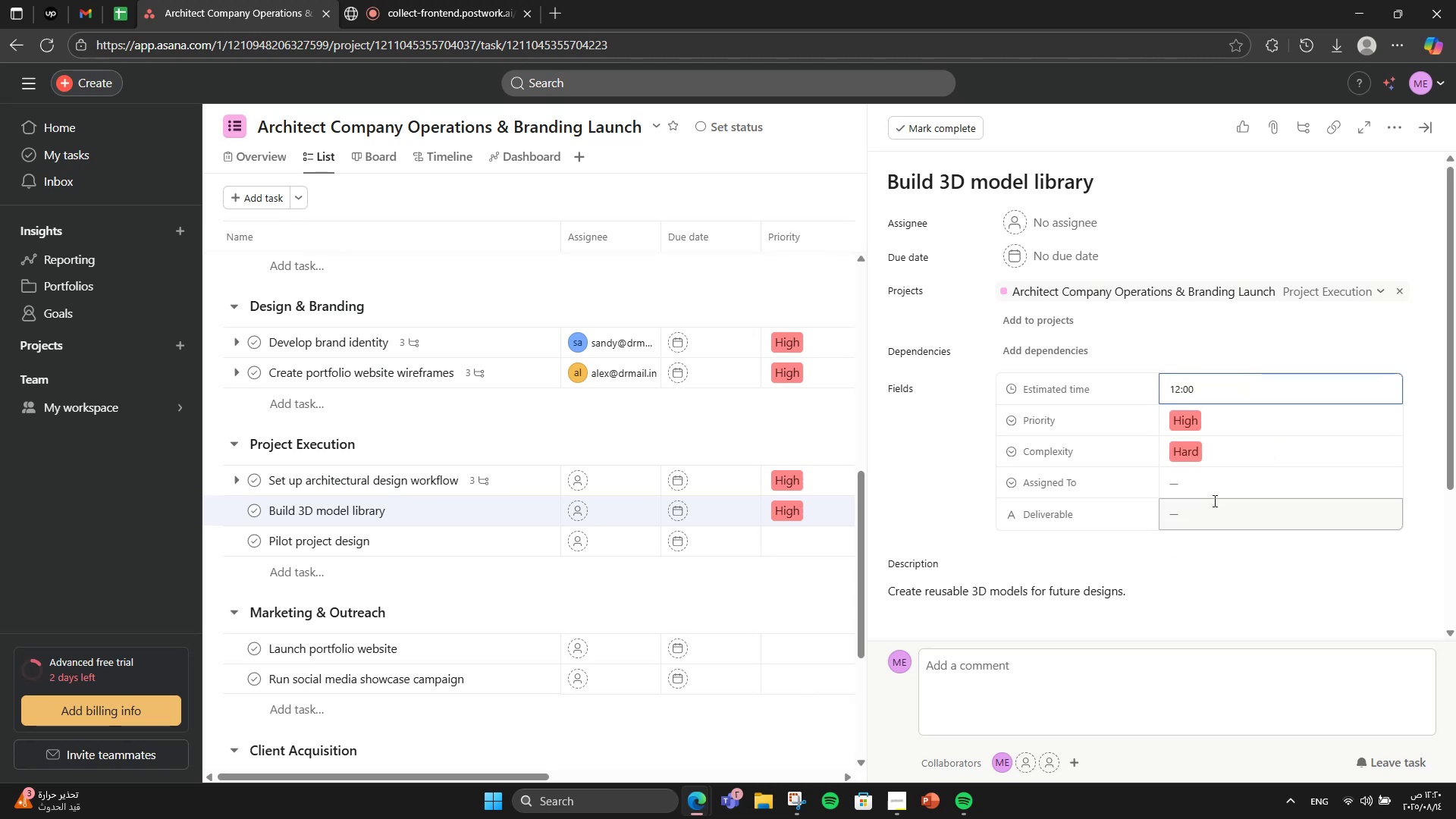 
left_click([1215, 487])
 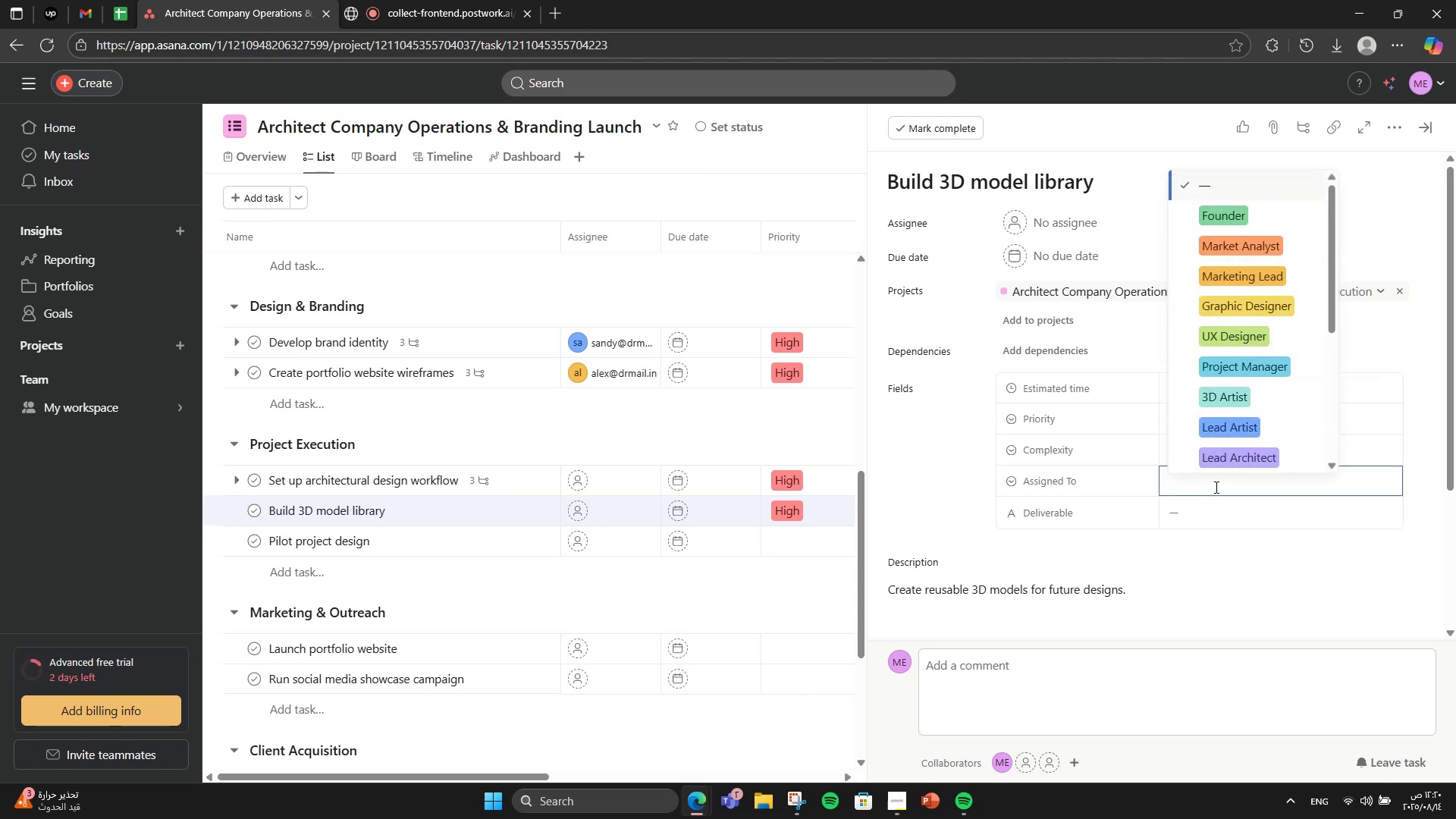 
left_click([1200, 410])
 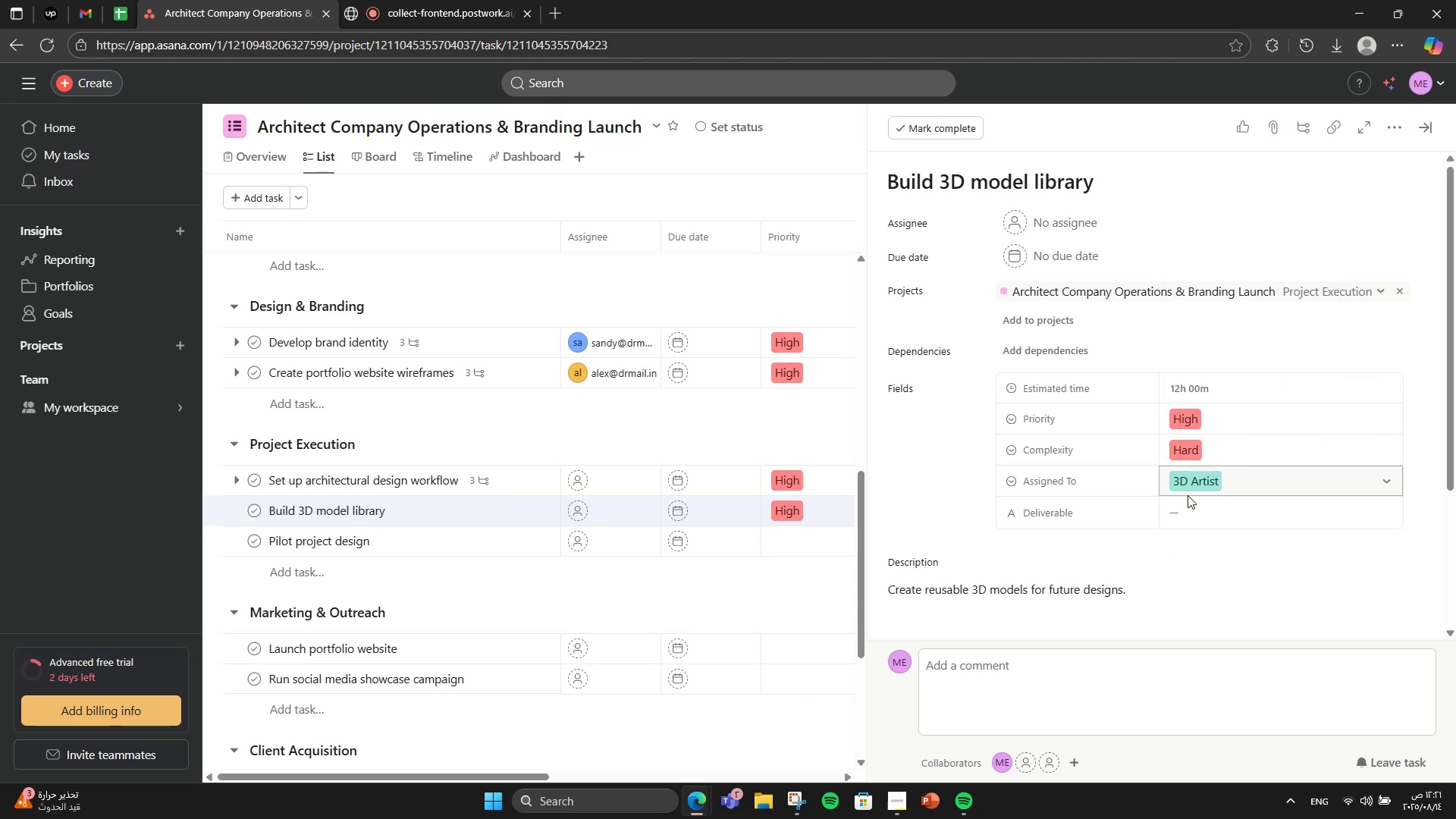 
left_click([1183, 508])
 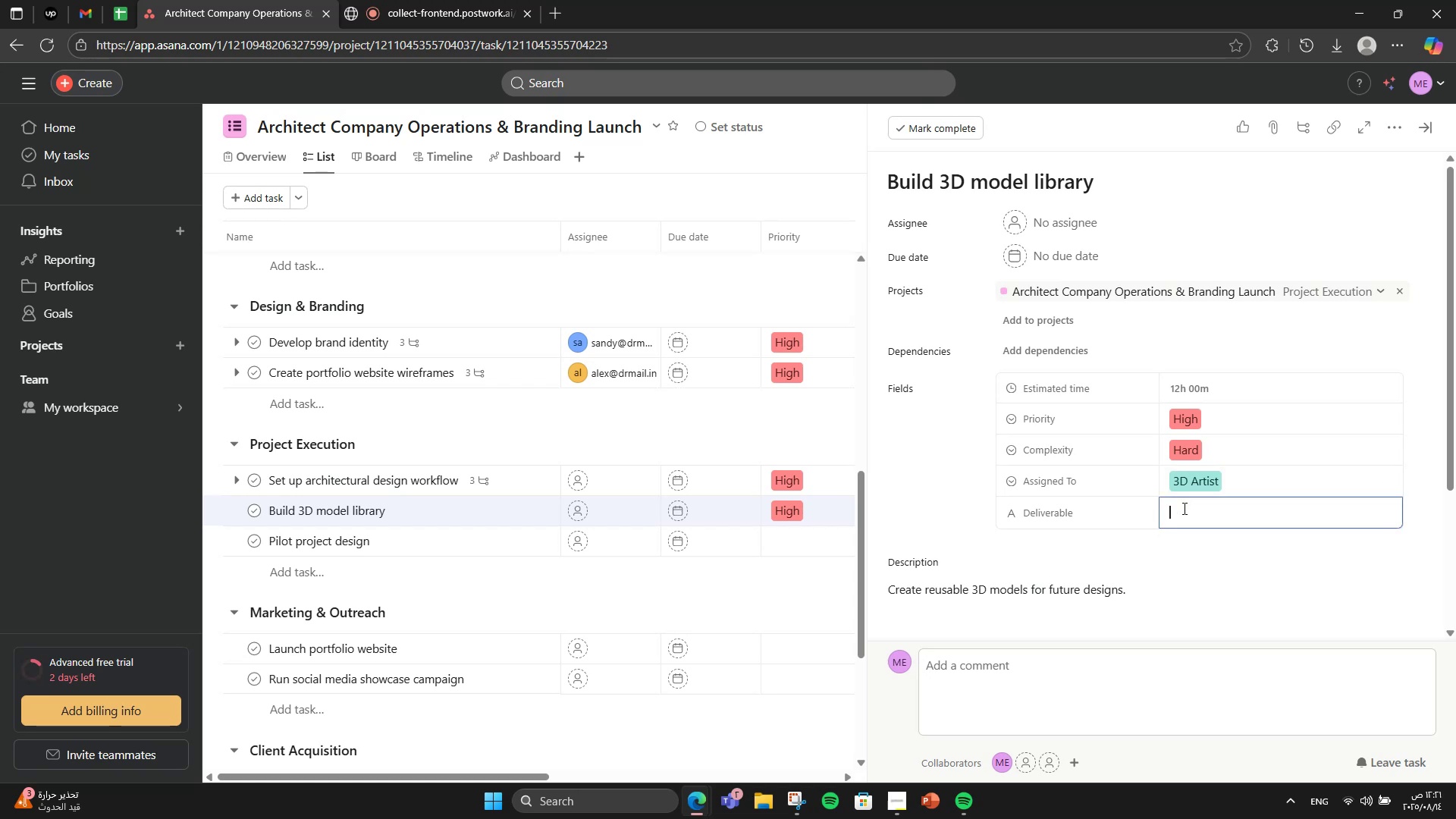 
type(Model Library)
 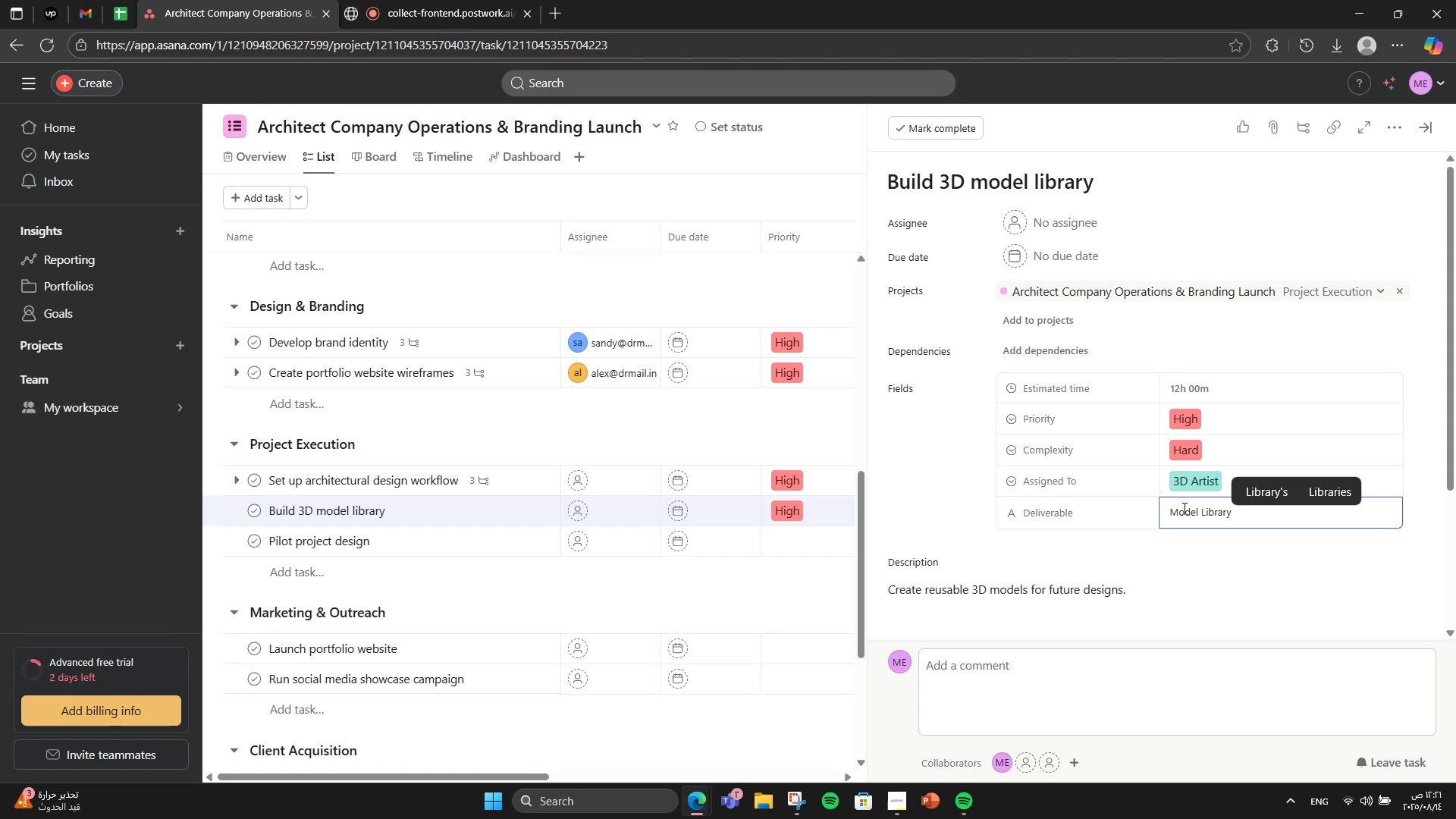 
scroll: coordinate [1182, 508], scroll_direction: down, amount: 2.0
 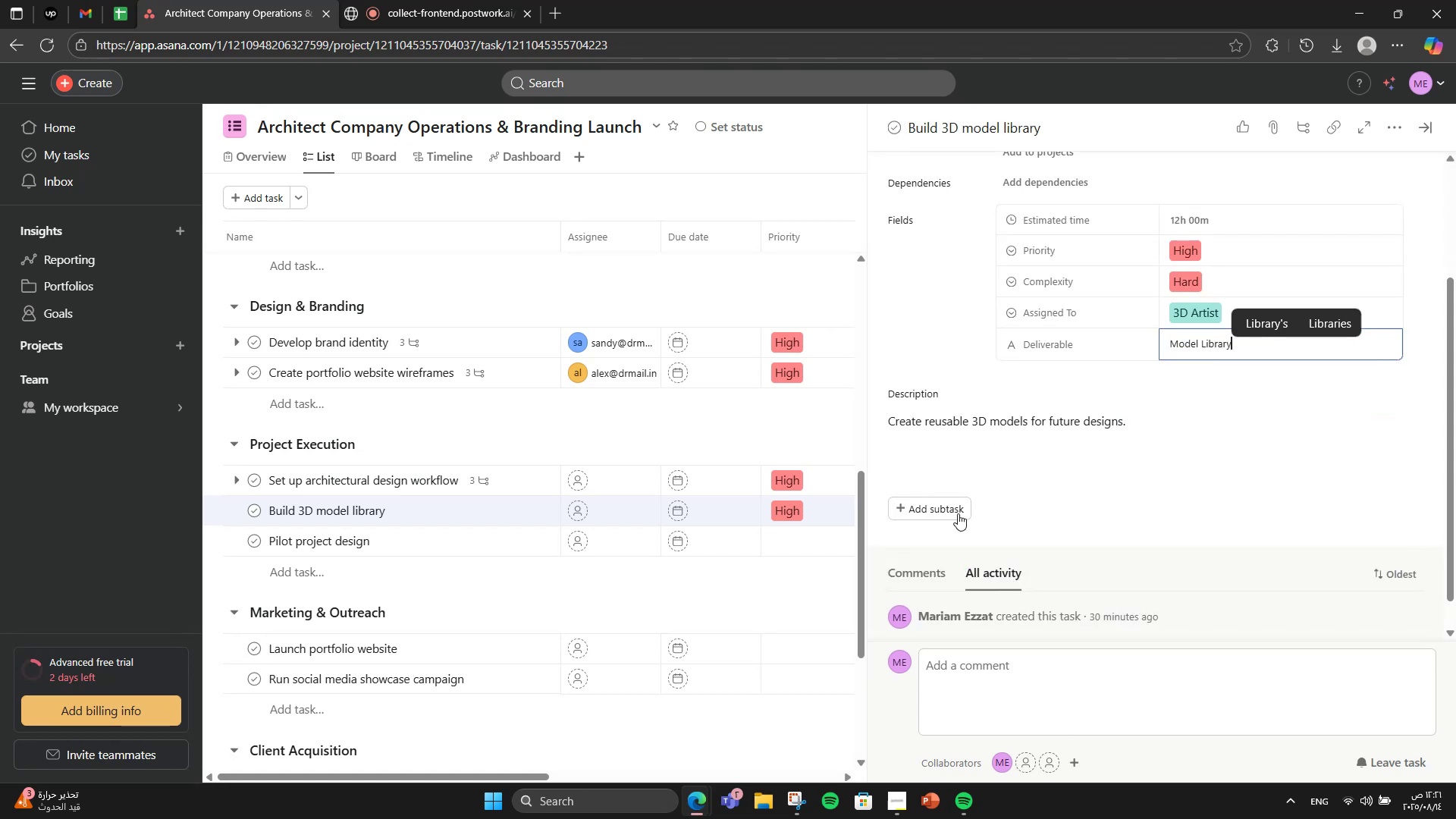 
left_click([937, 516])
 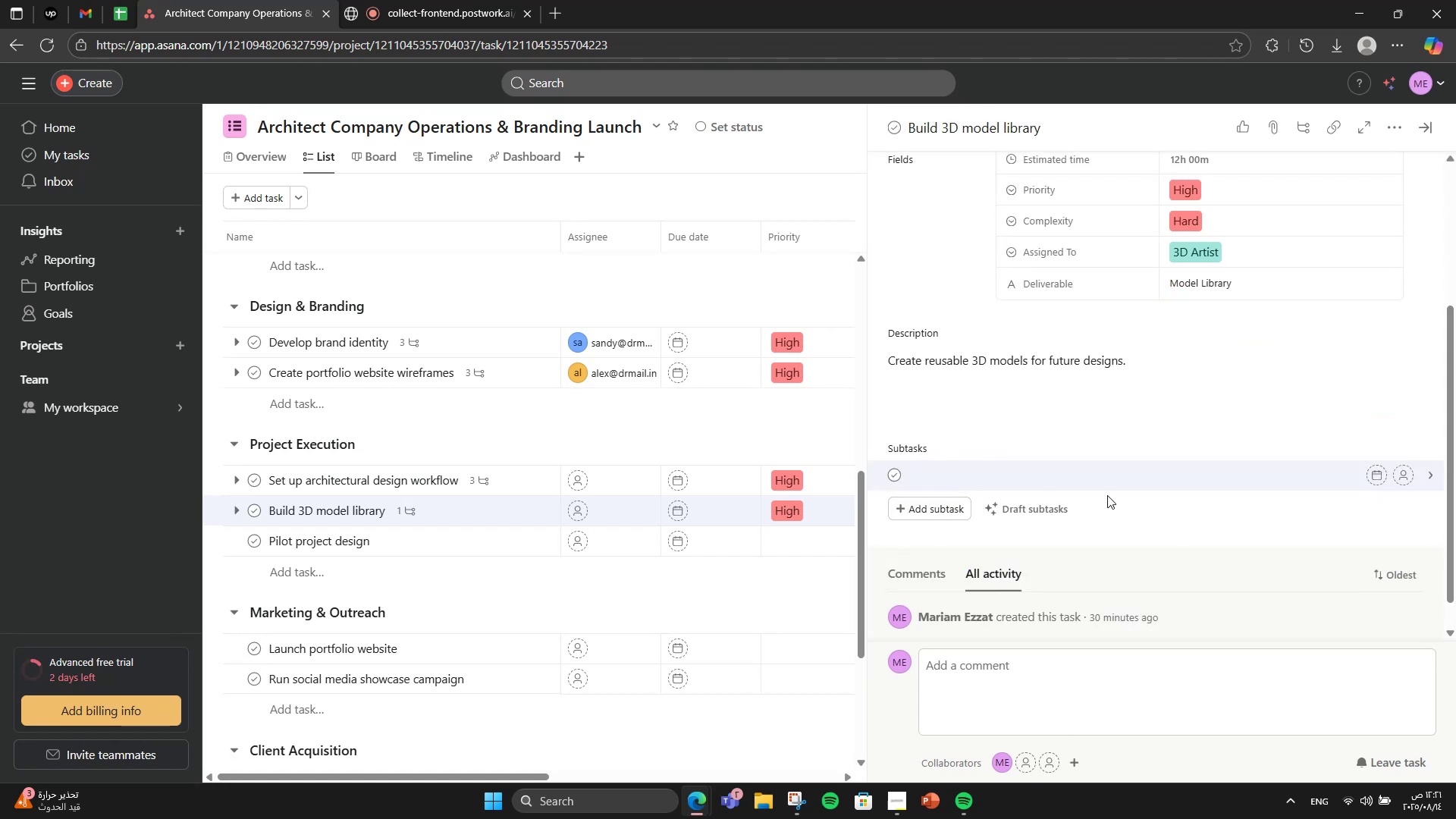 
type(Define catag)
key(Backspace)
key(Backspace)
type(egories\)
key(Backspace)
 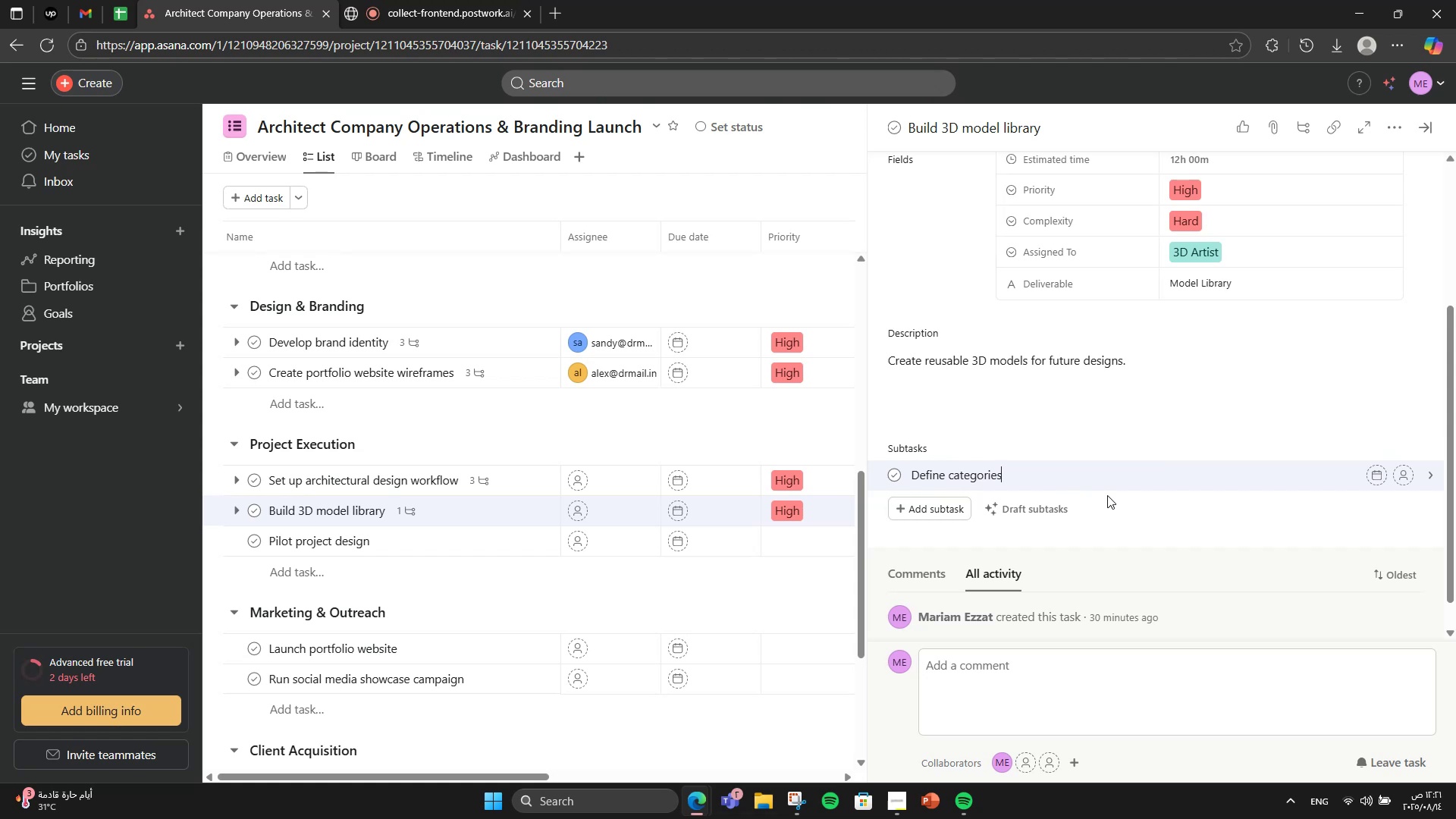 
key(Enter)
 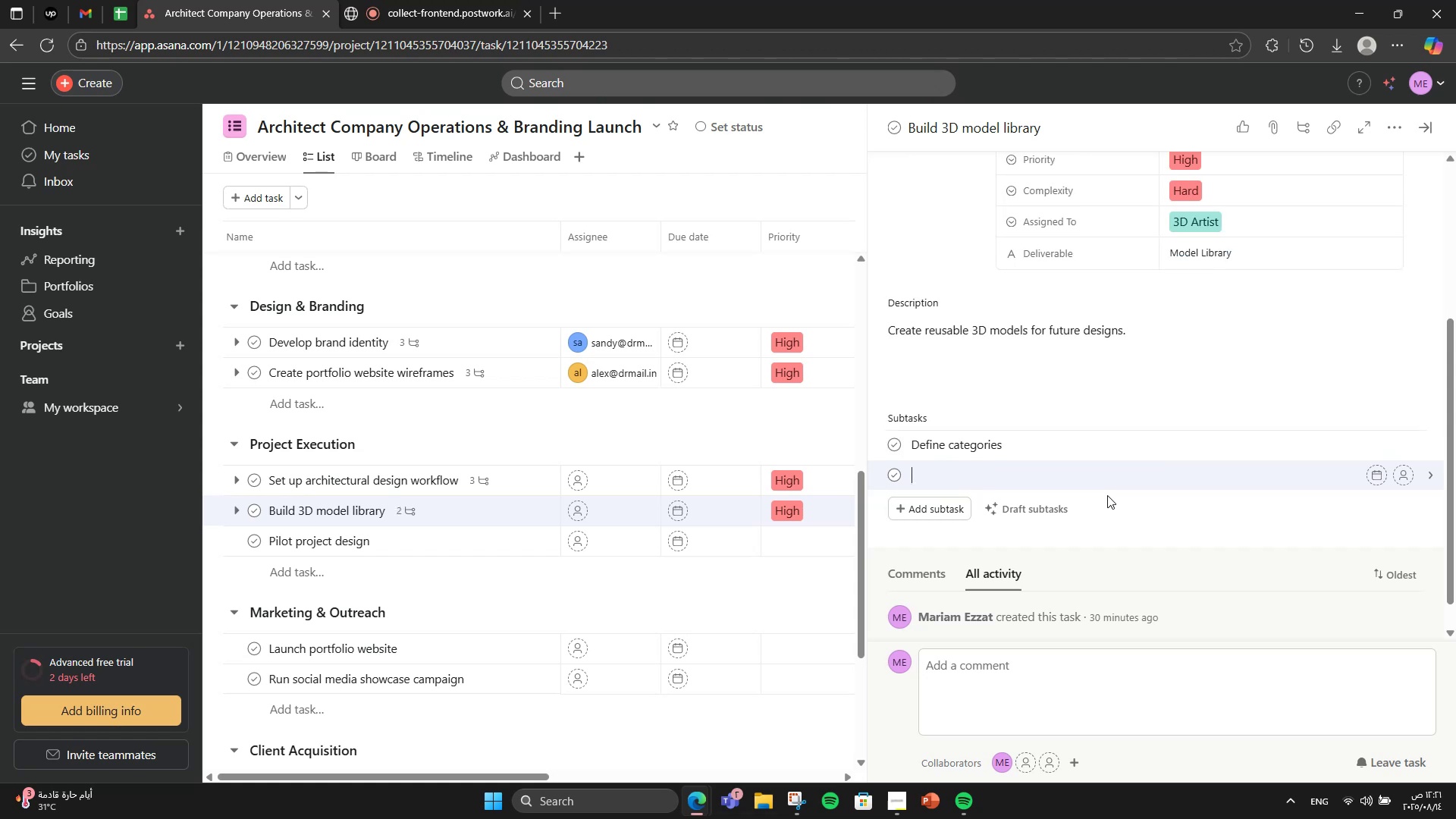 
type(Design models)
 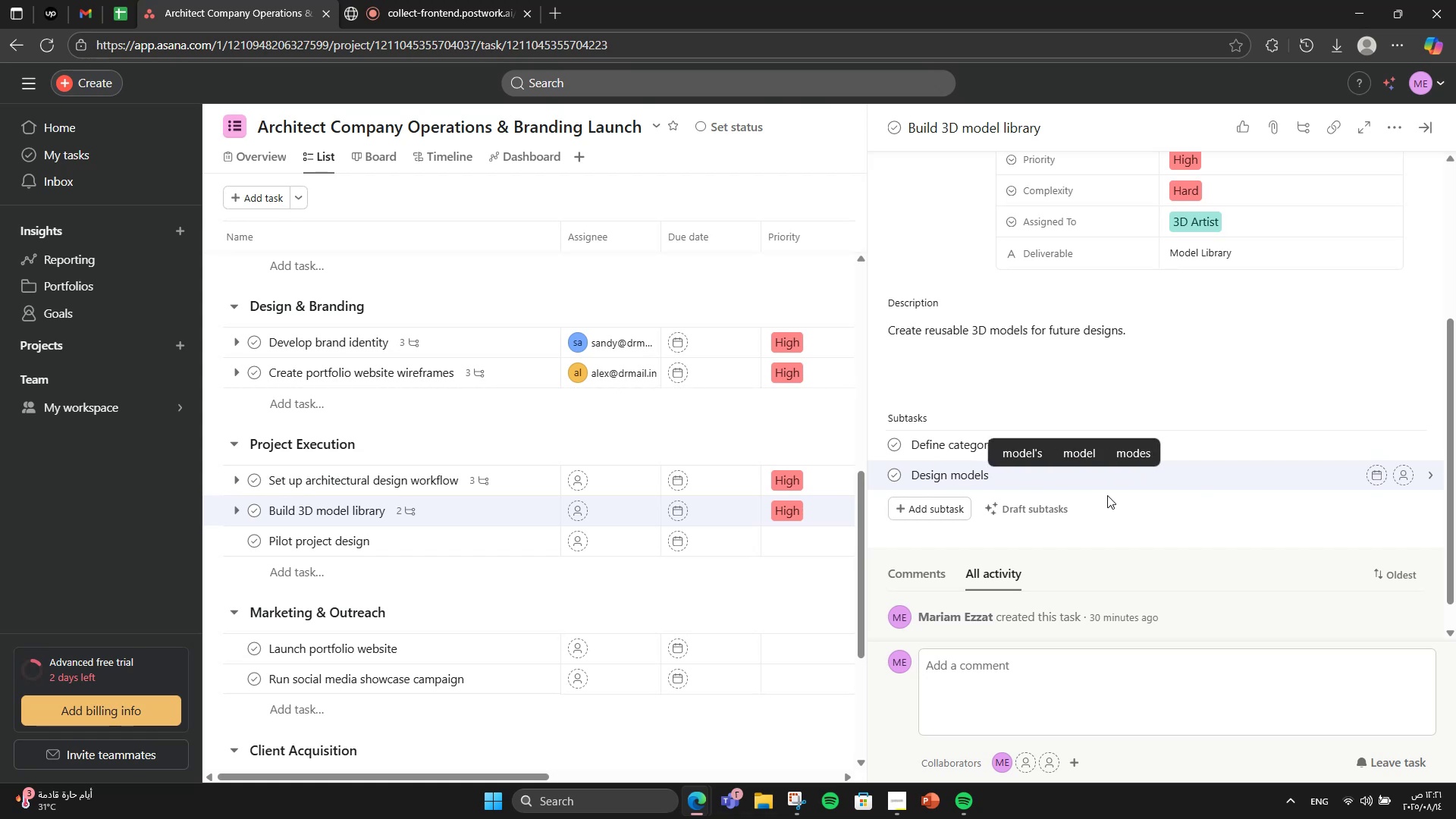 
key(Enter)
 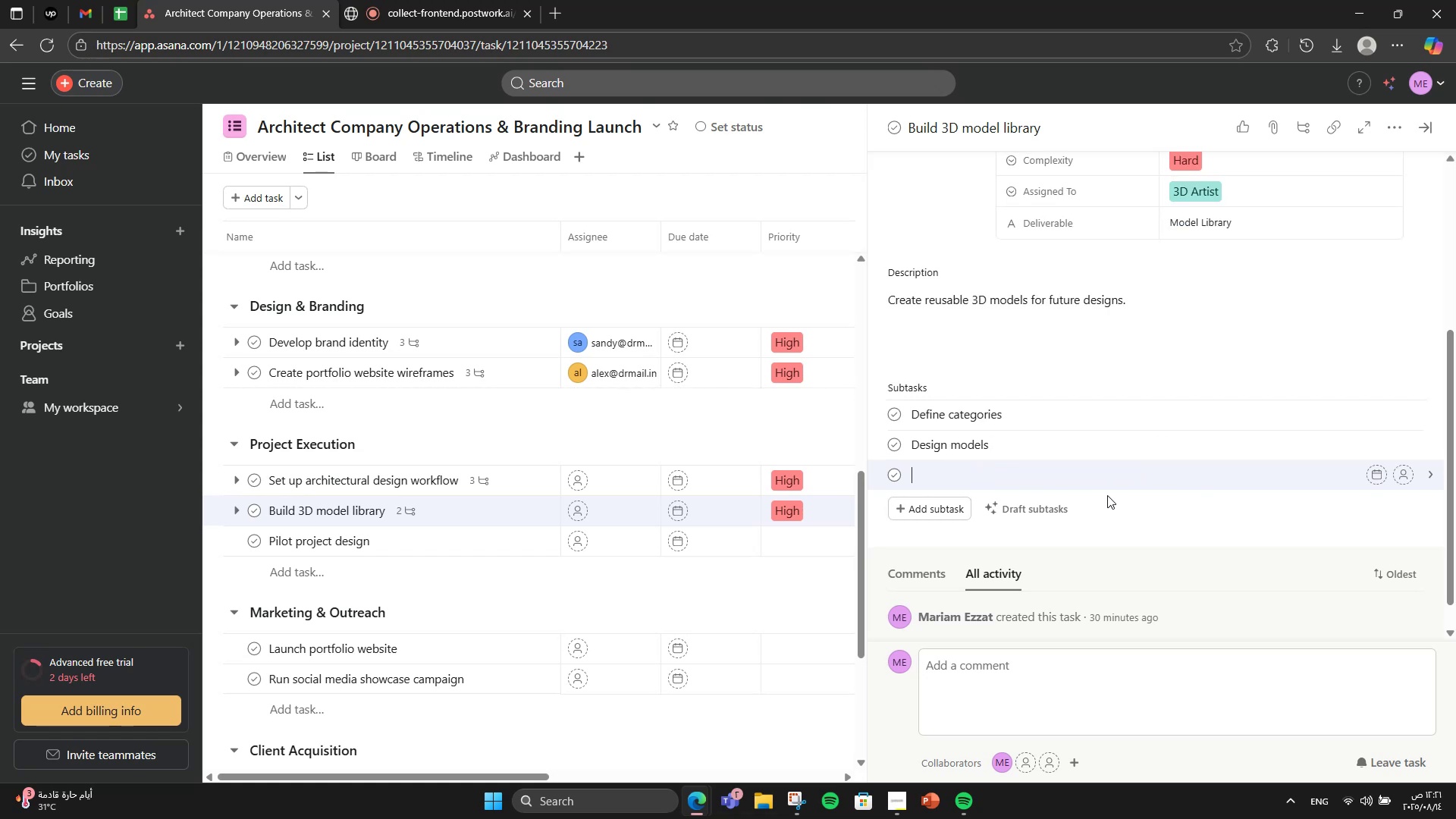 
type(Organize )
 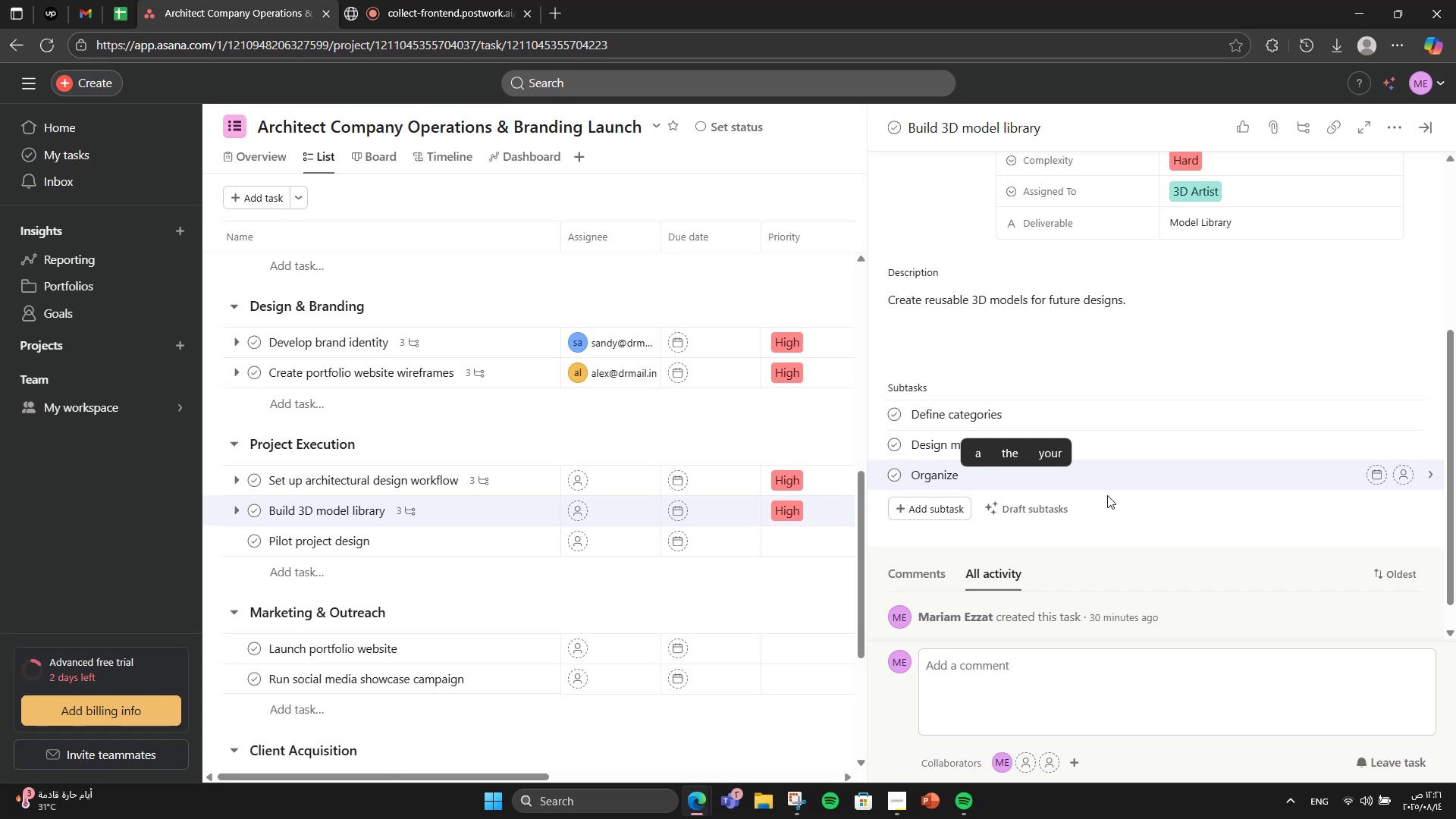 
type(files)
 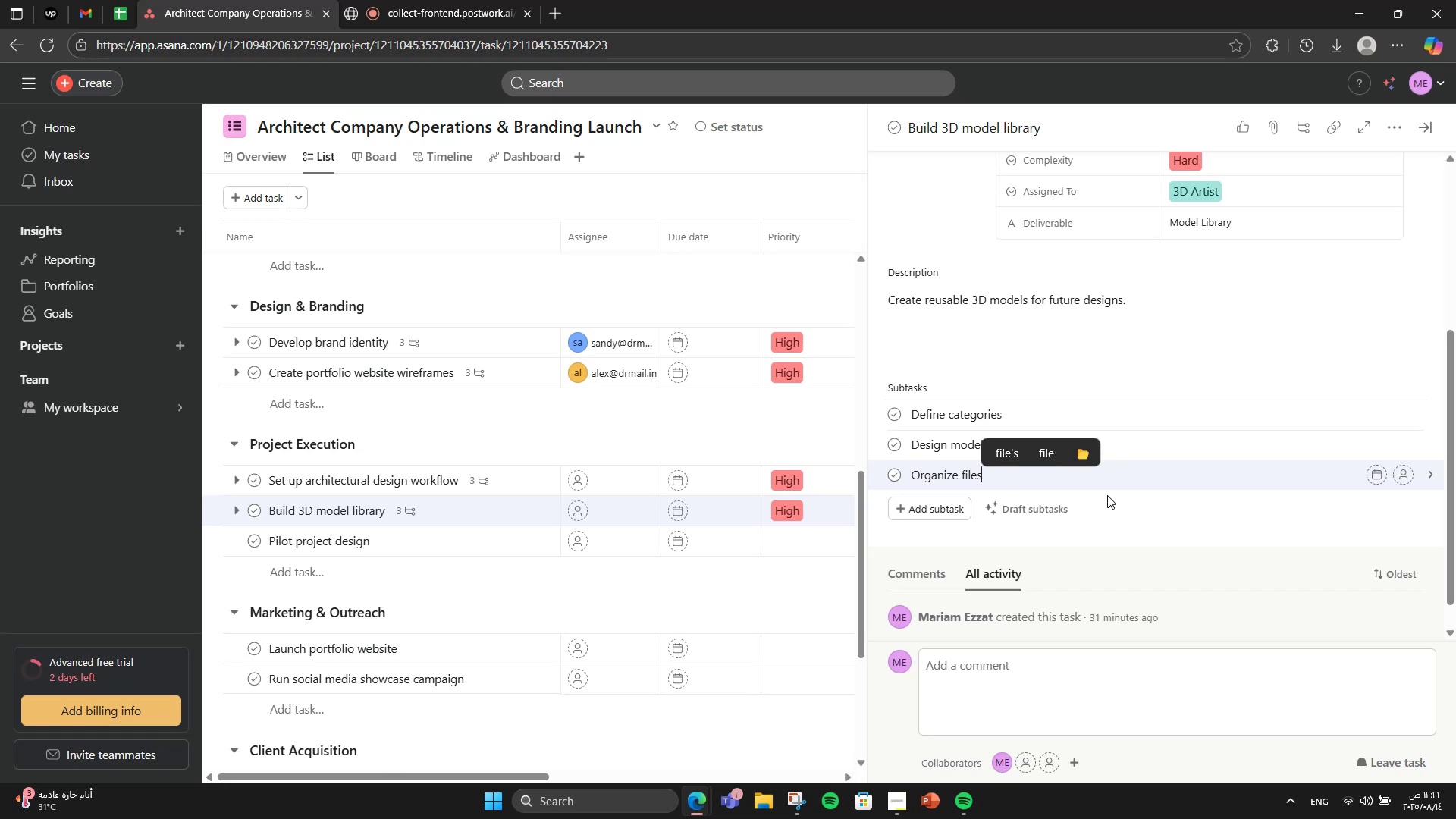 
wait(7.69)
 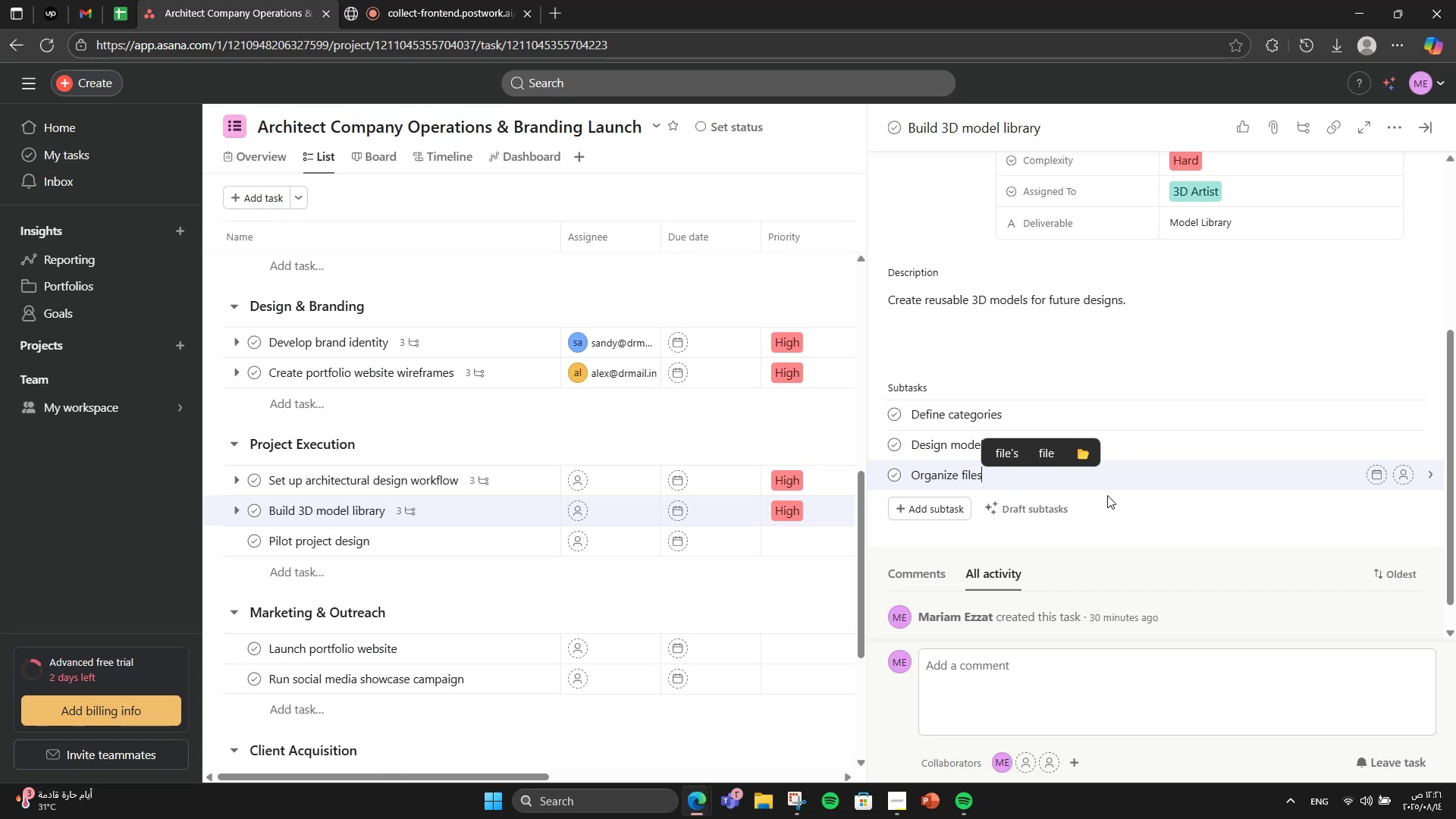 
scroll: coordinate [1452, 581], scroll_direction: up, amount: 4.0
 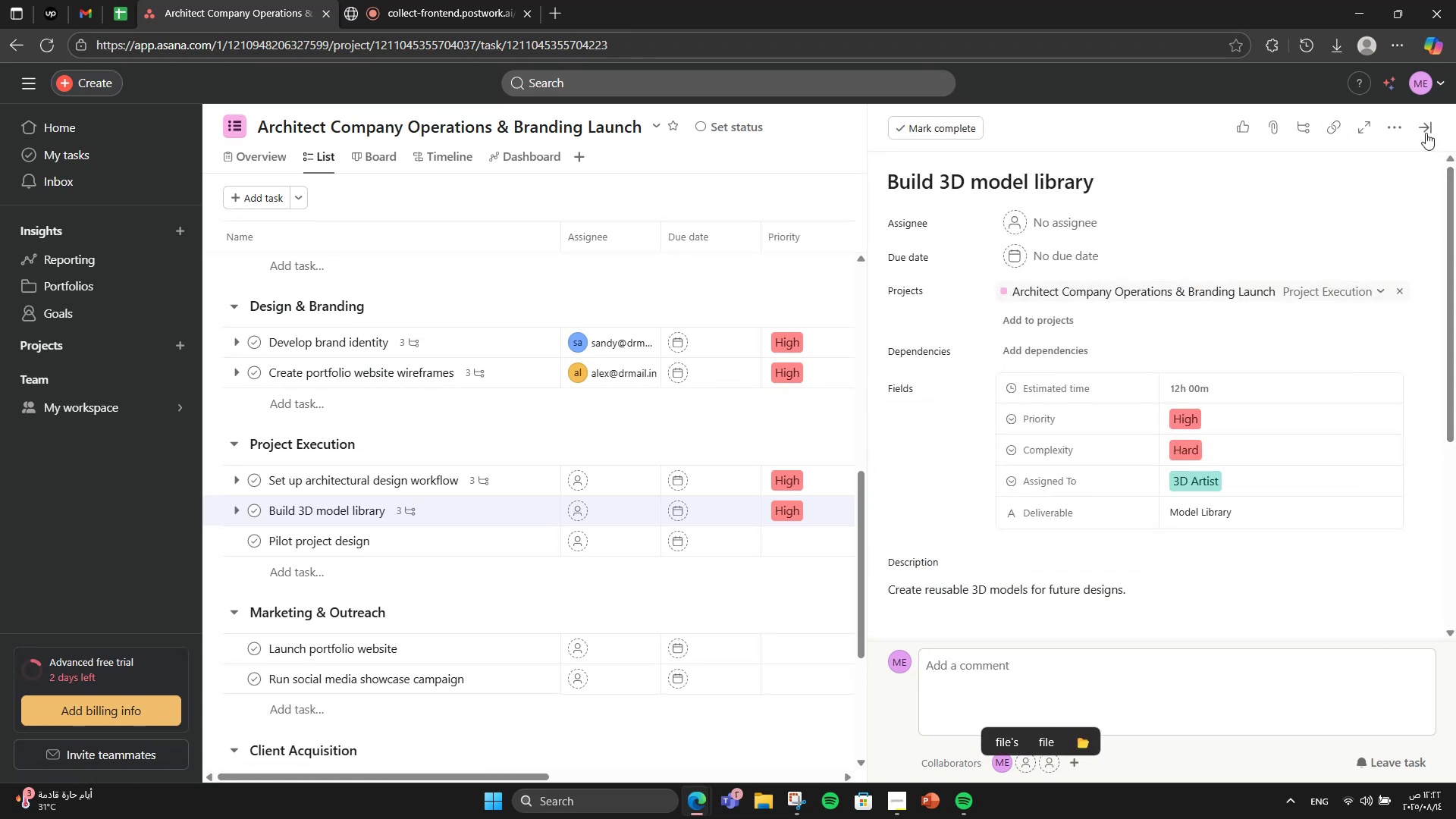 
left_click([1400, 127])
 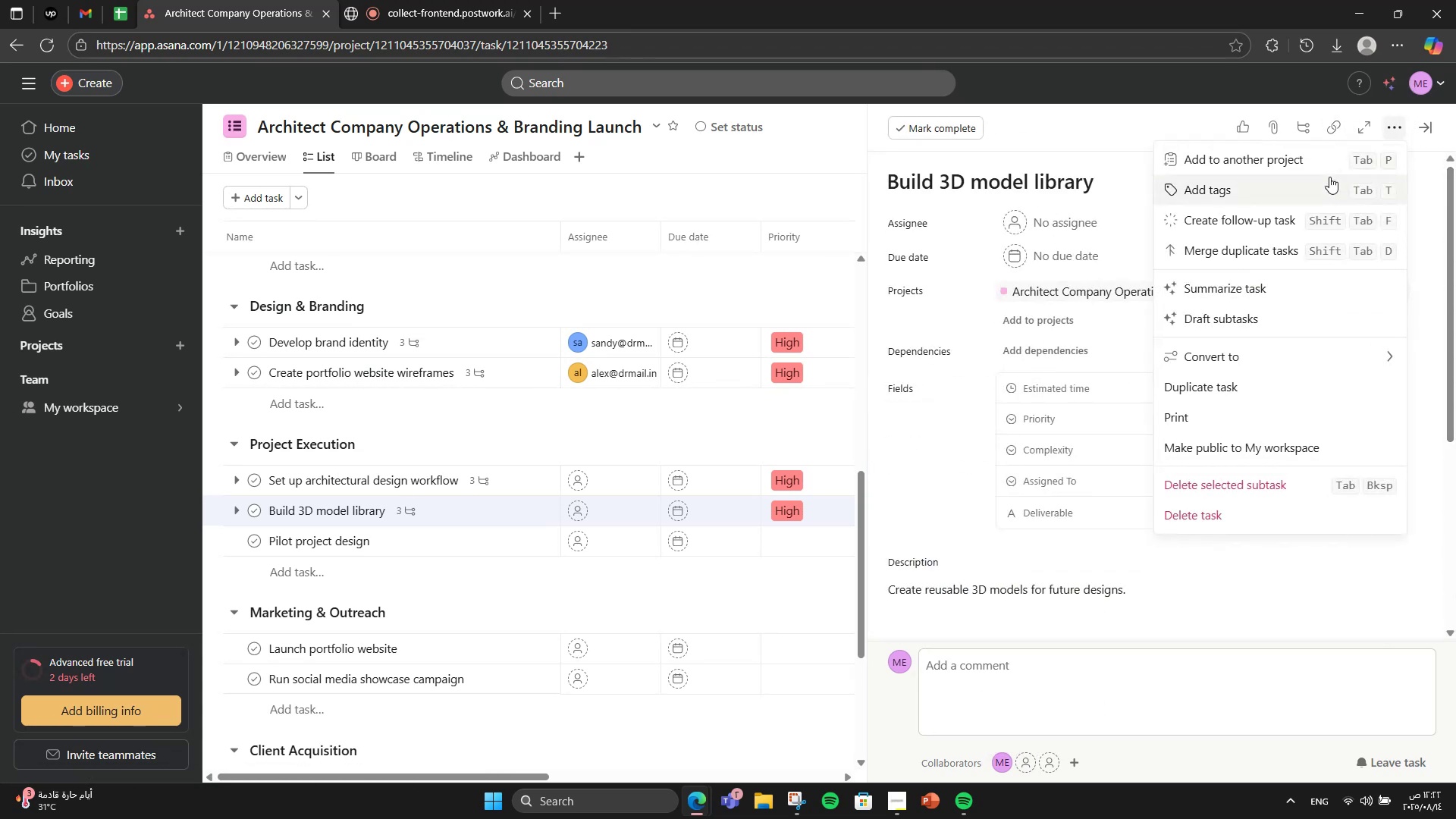 
left_click([1329, 177])
 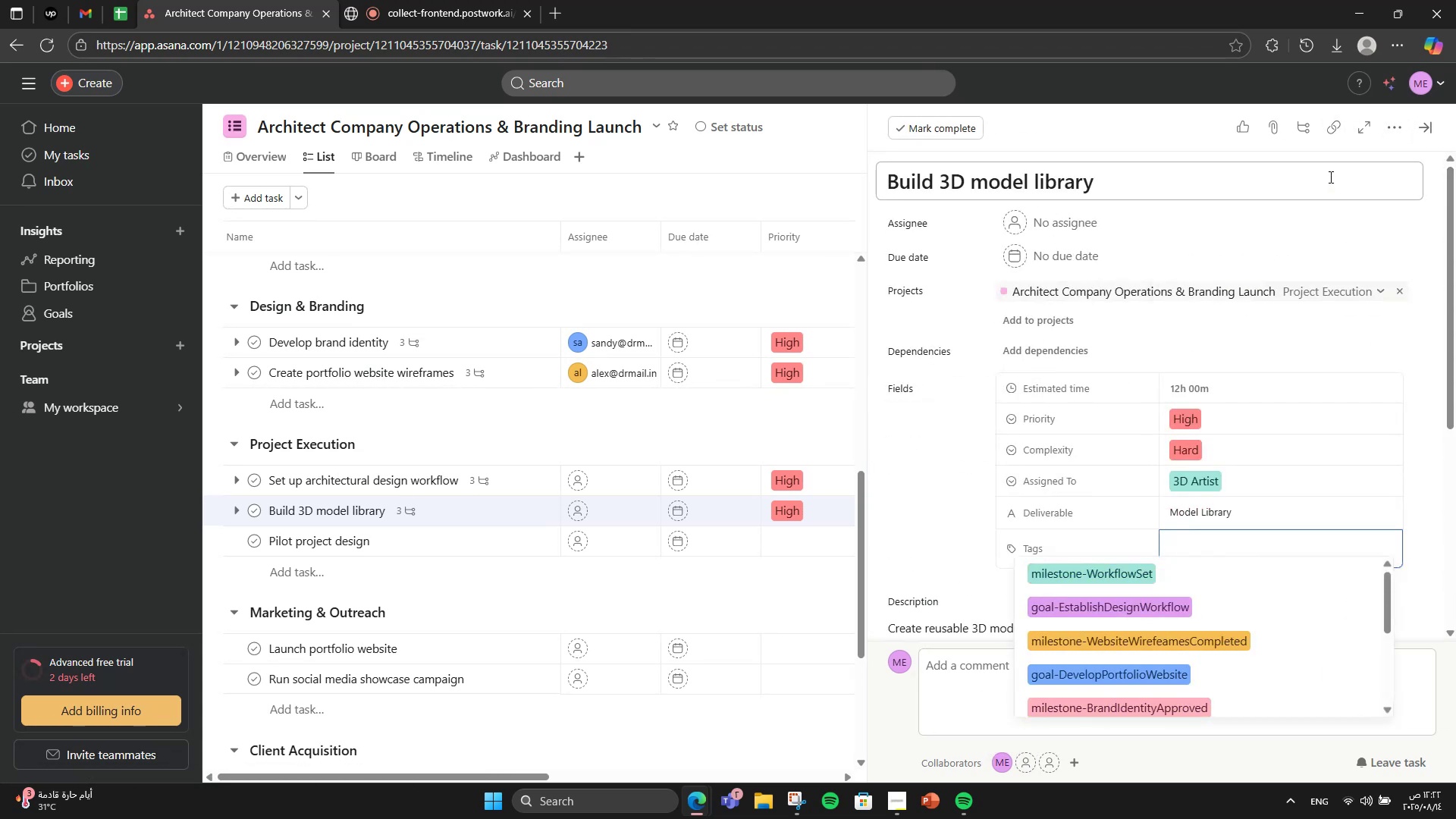 
type(goal-)
 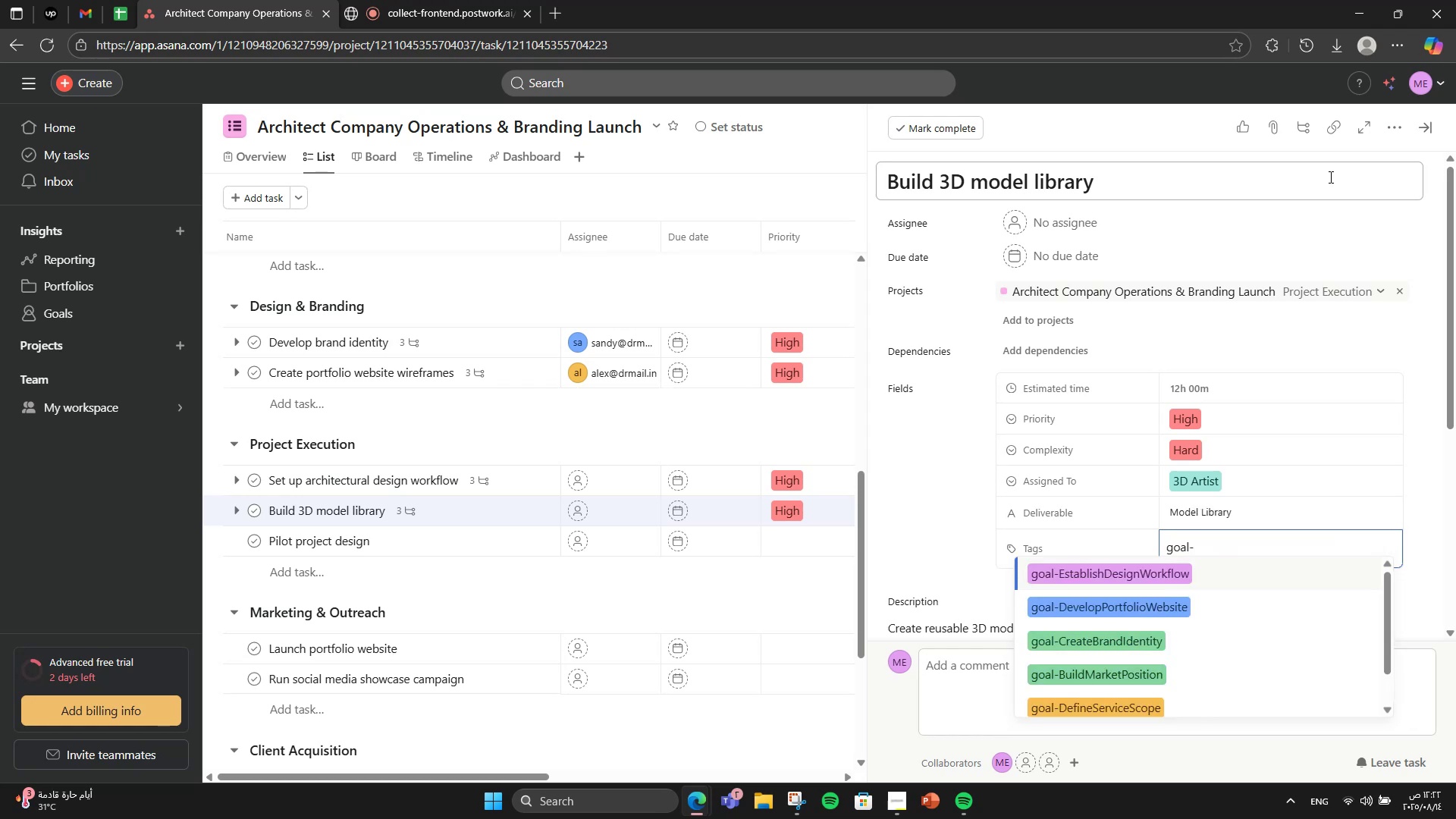 
type(Build )
 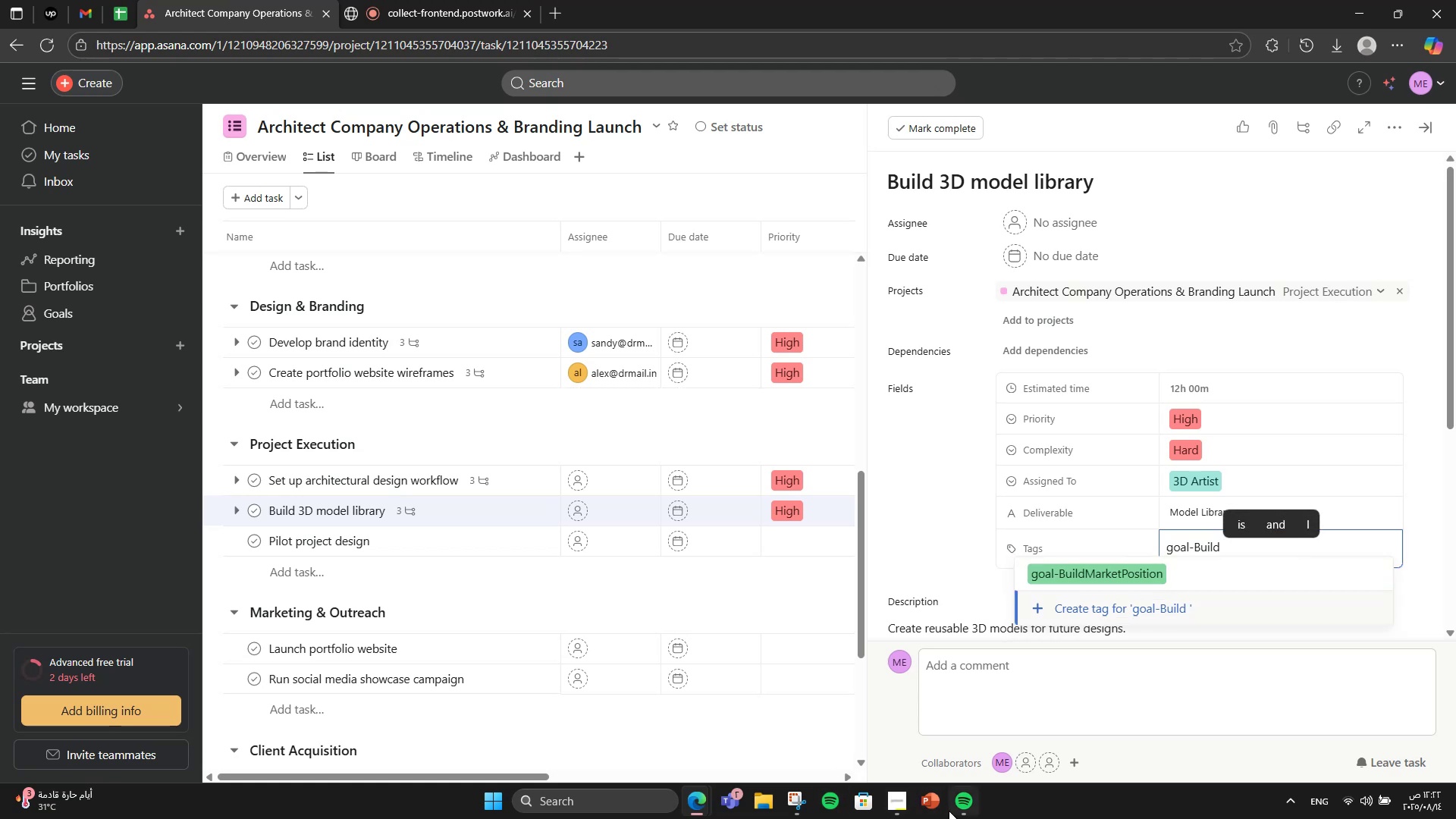 
left_click([965, 756])
 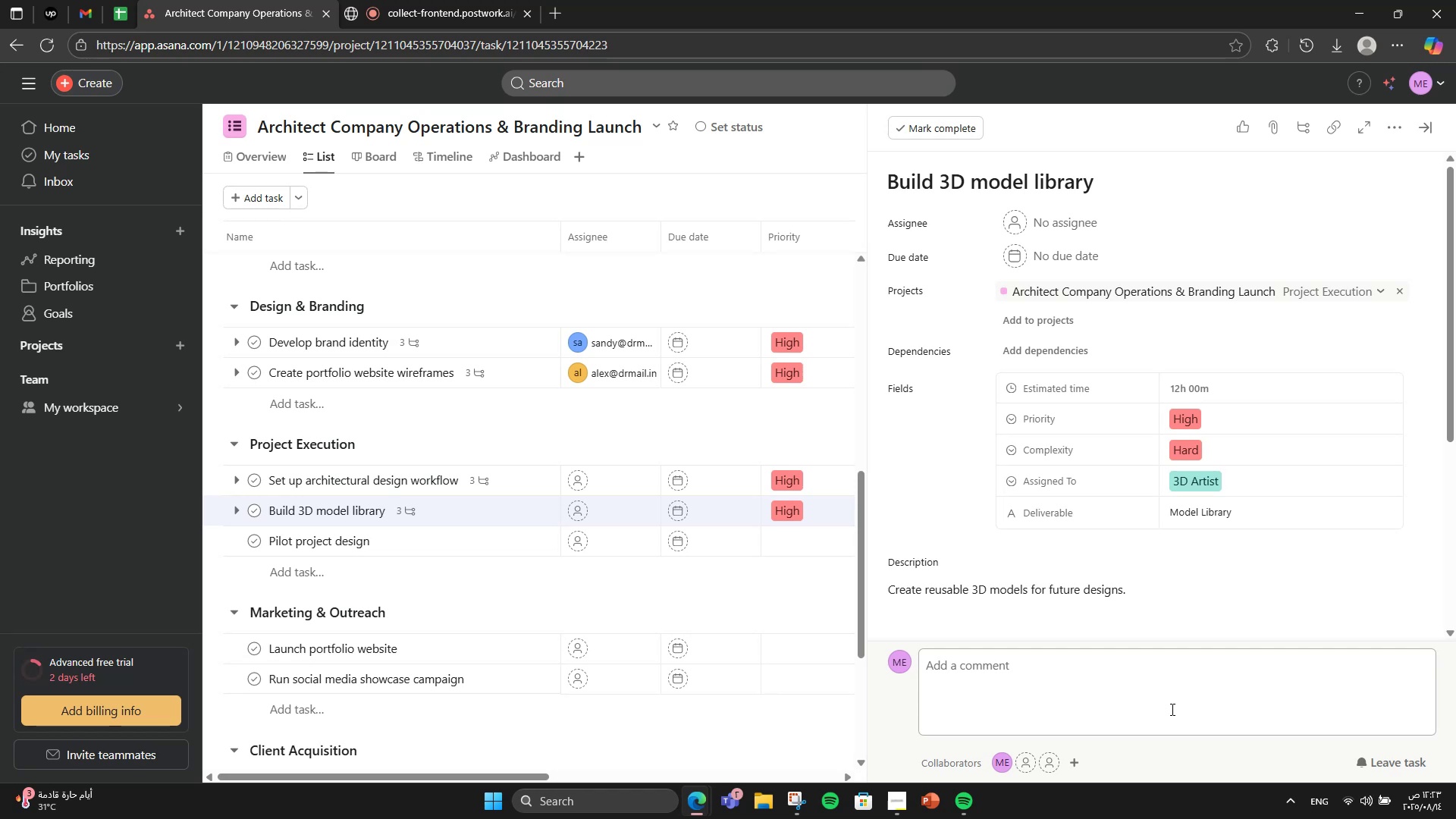 
wait(57.77)
 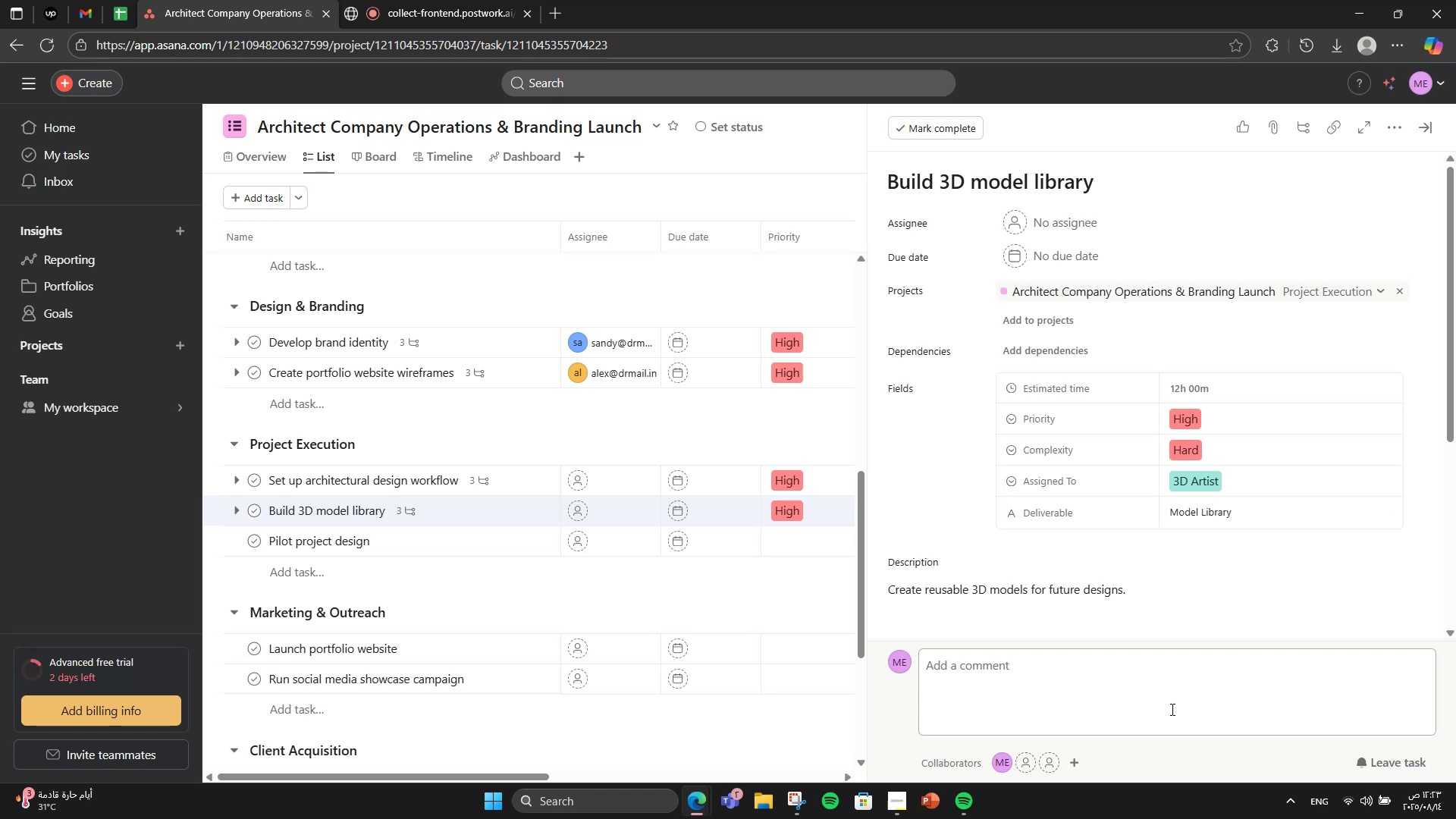 
scroll: coordinate [1132, 552], scroll_direction: down, amount: 2.0
 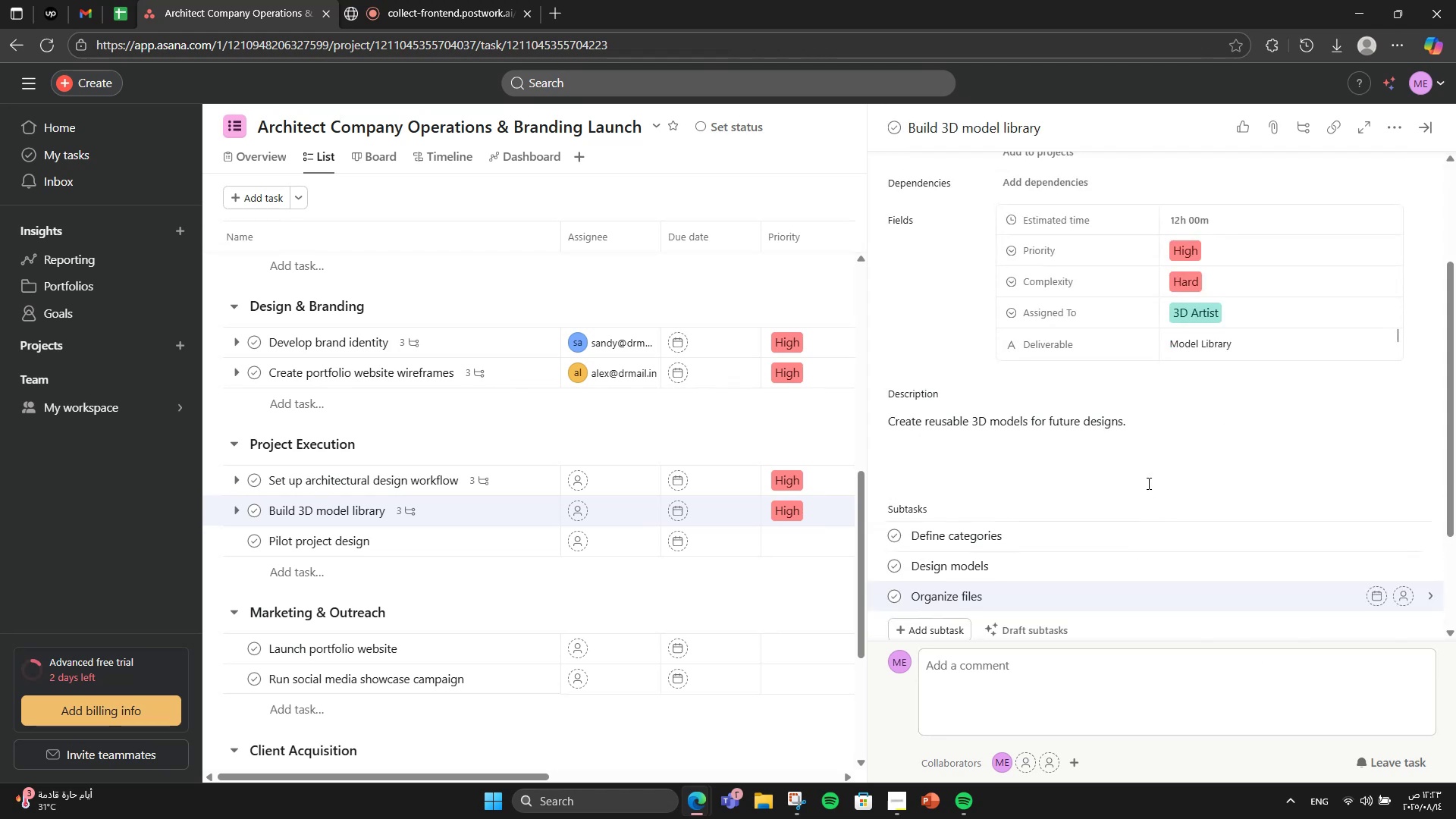 
left_click([1147, 478])
 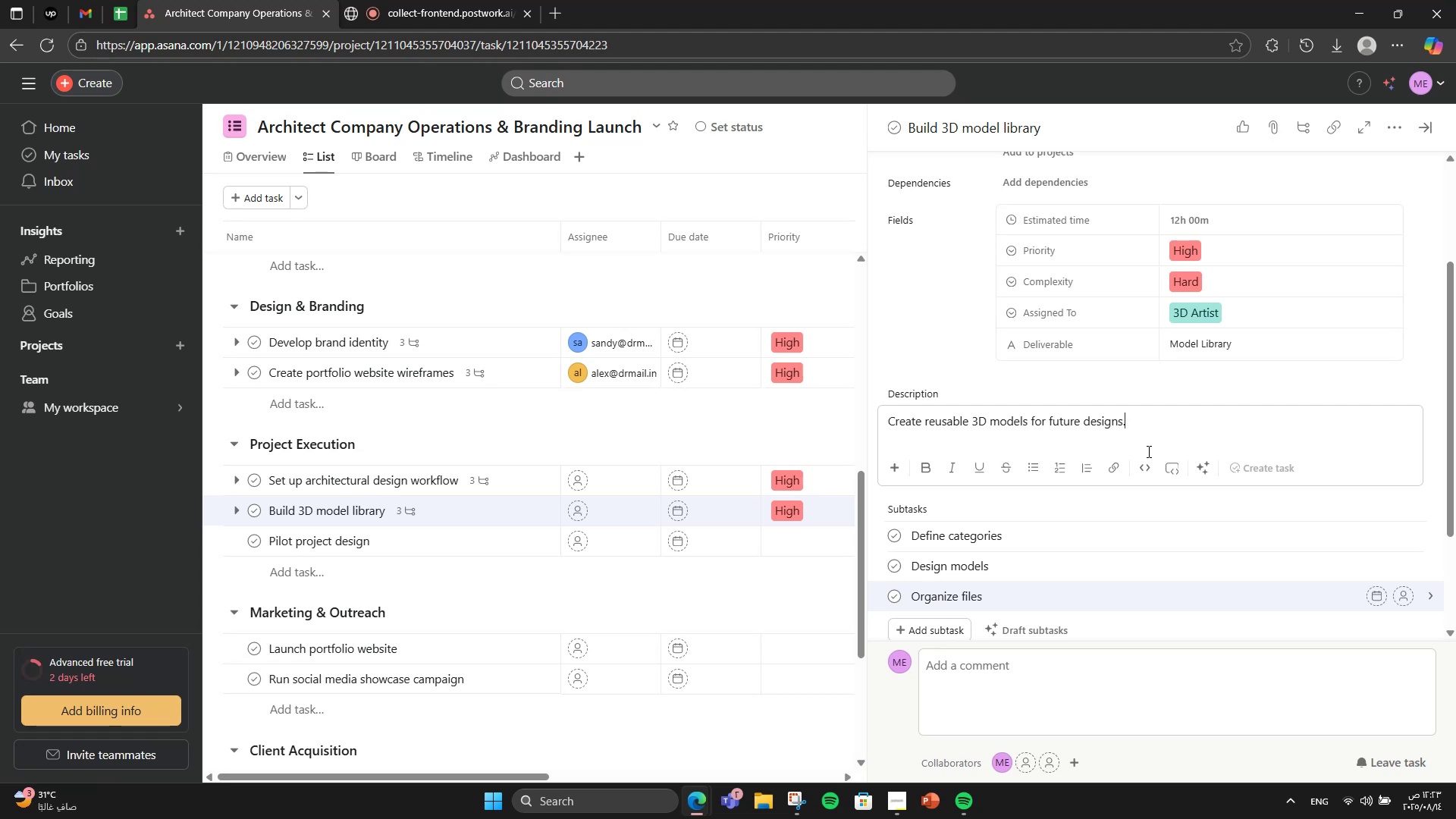 
wait(22.11)
 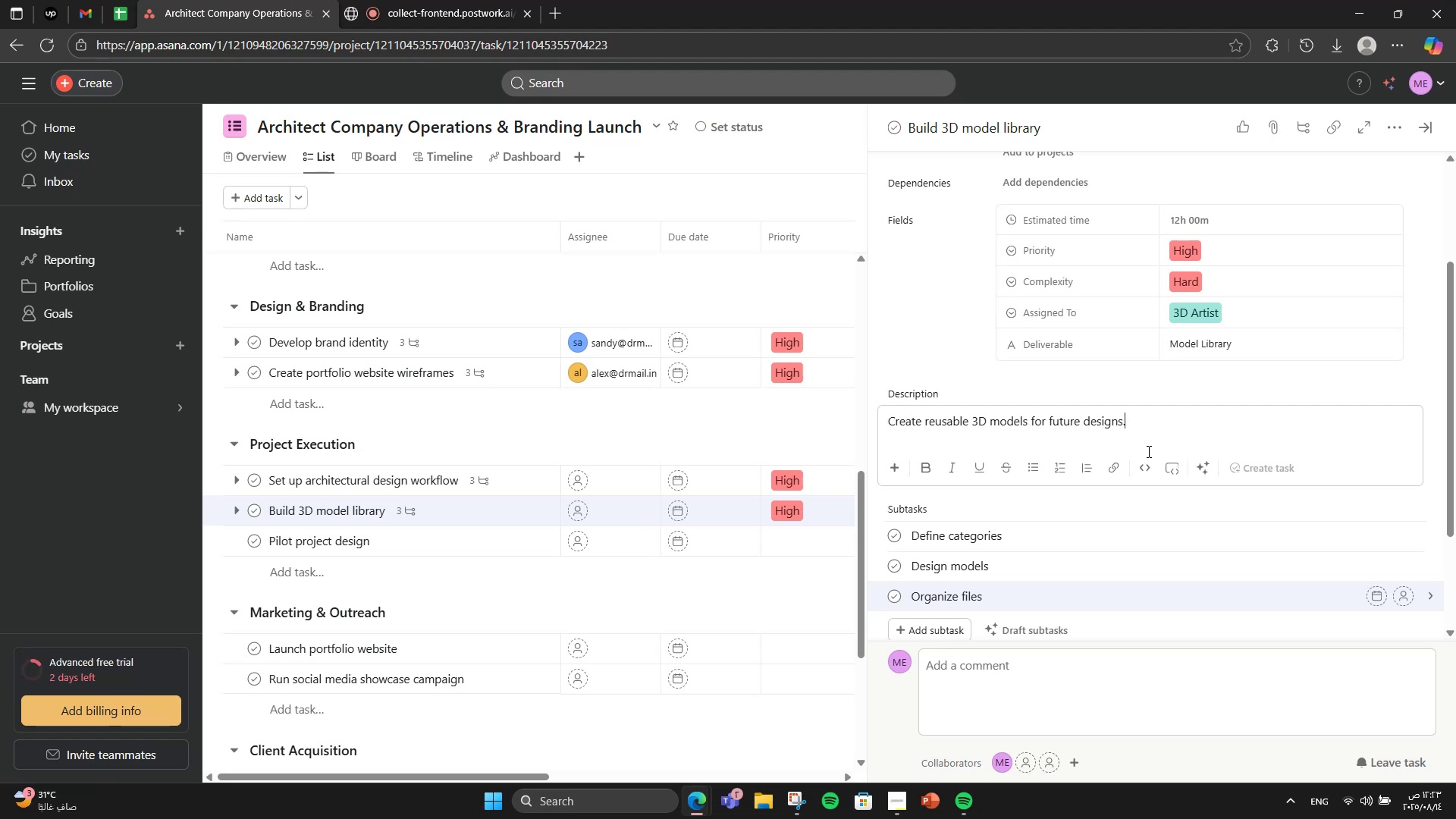 
mouse_move([1276, 280])
 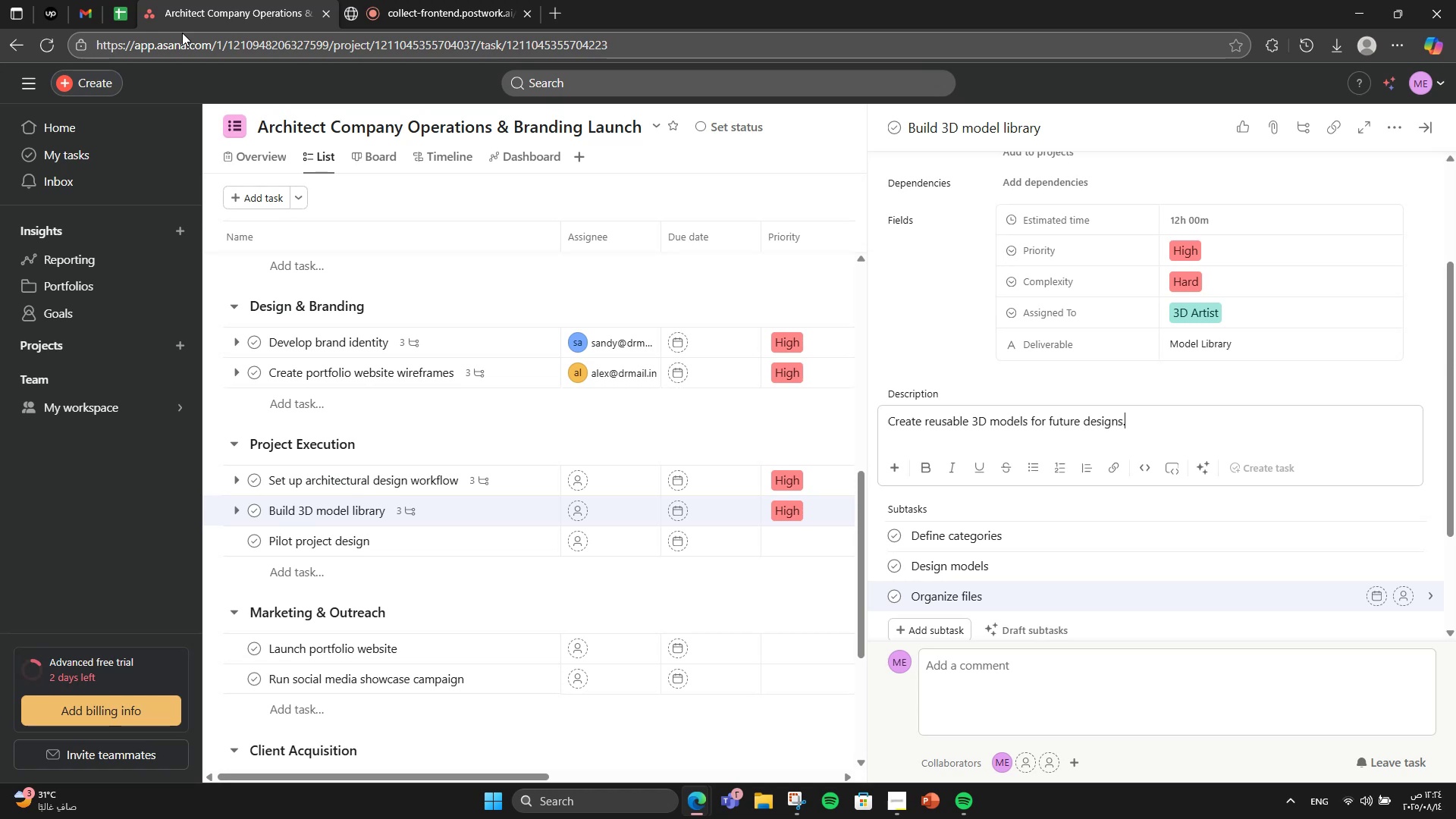 
wait(15.72)
 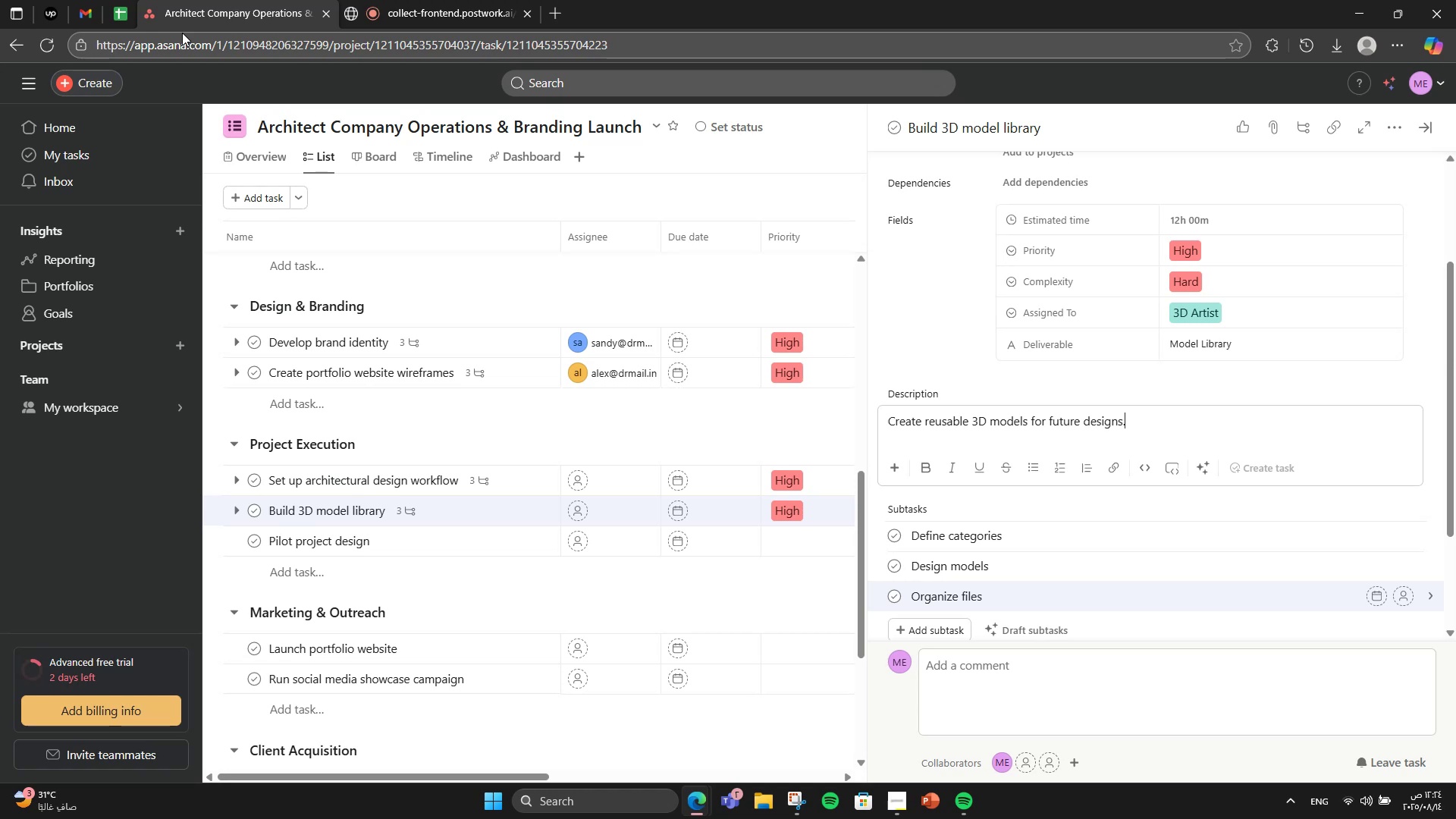 
left_click([444, 0])
 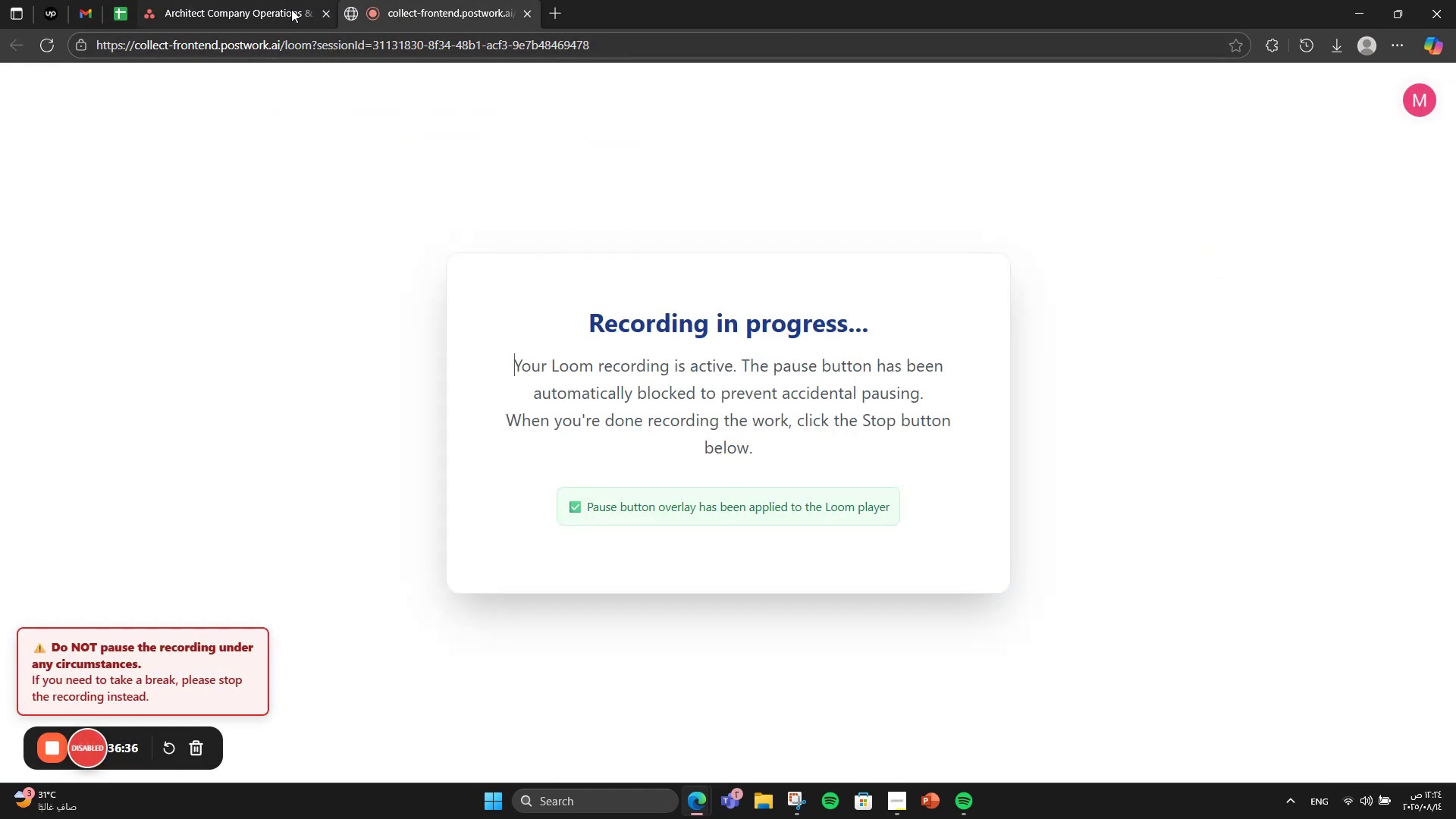 
left_click([237, 0])
 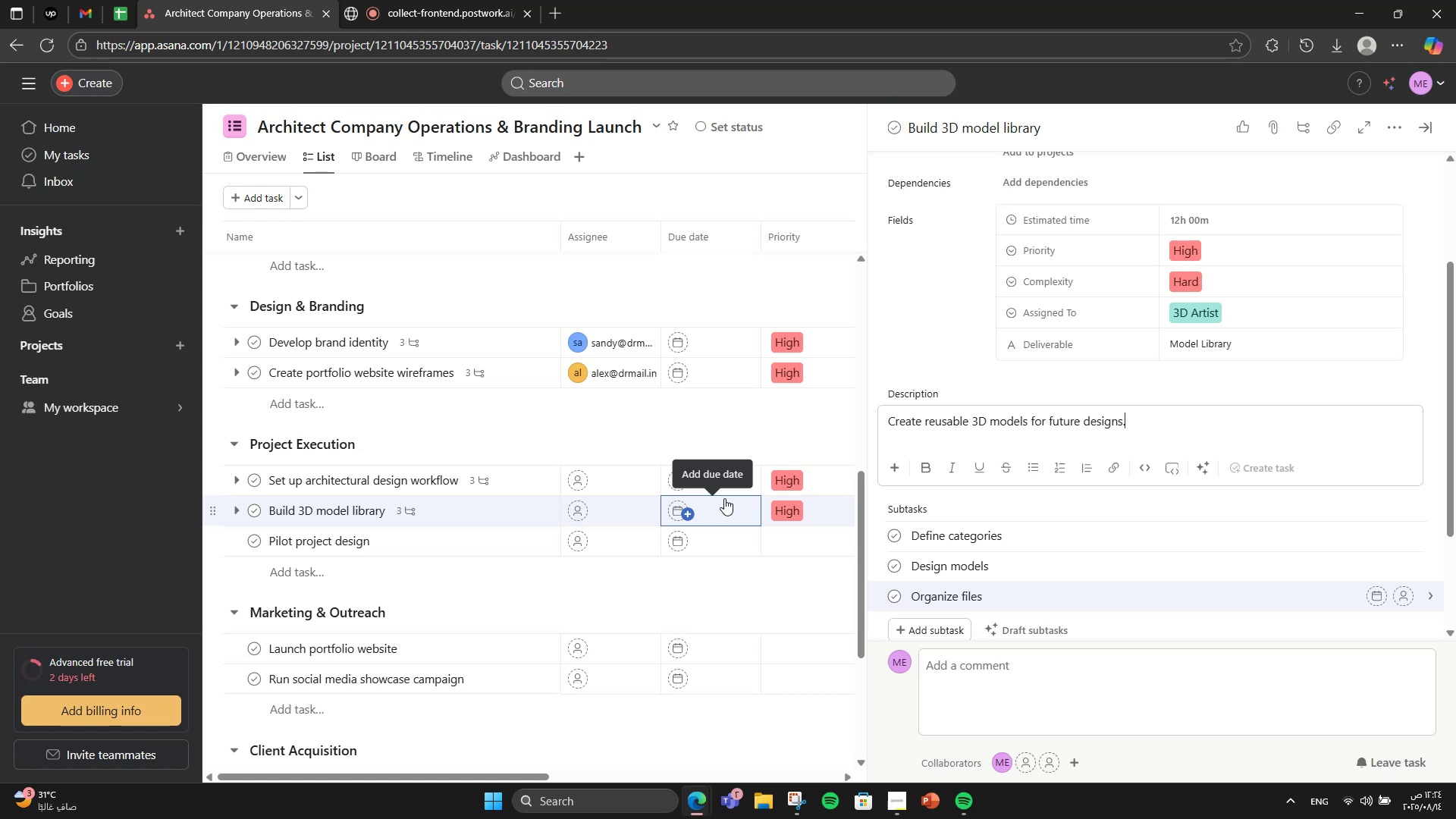 
wait(18.84)
 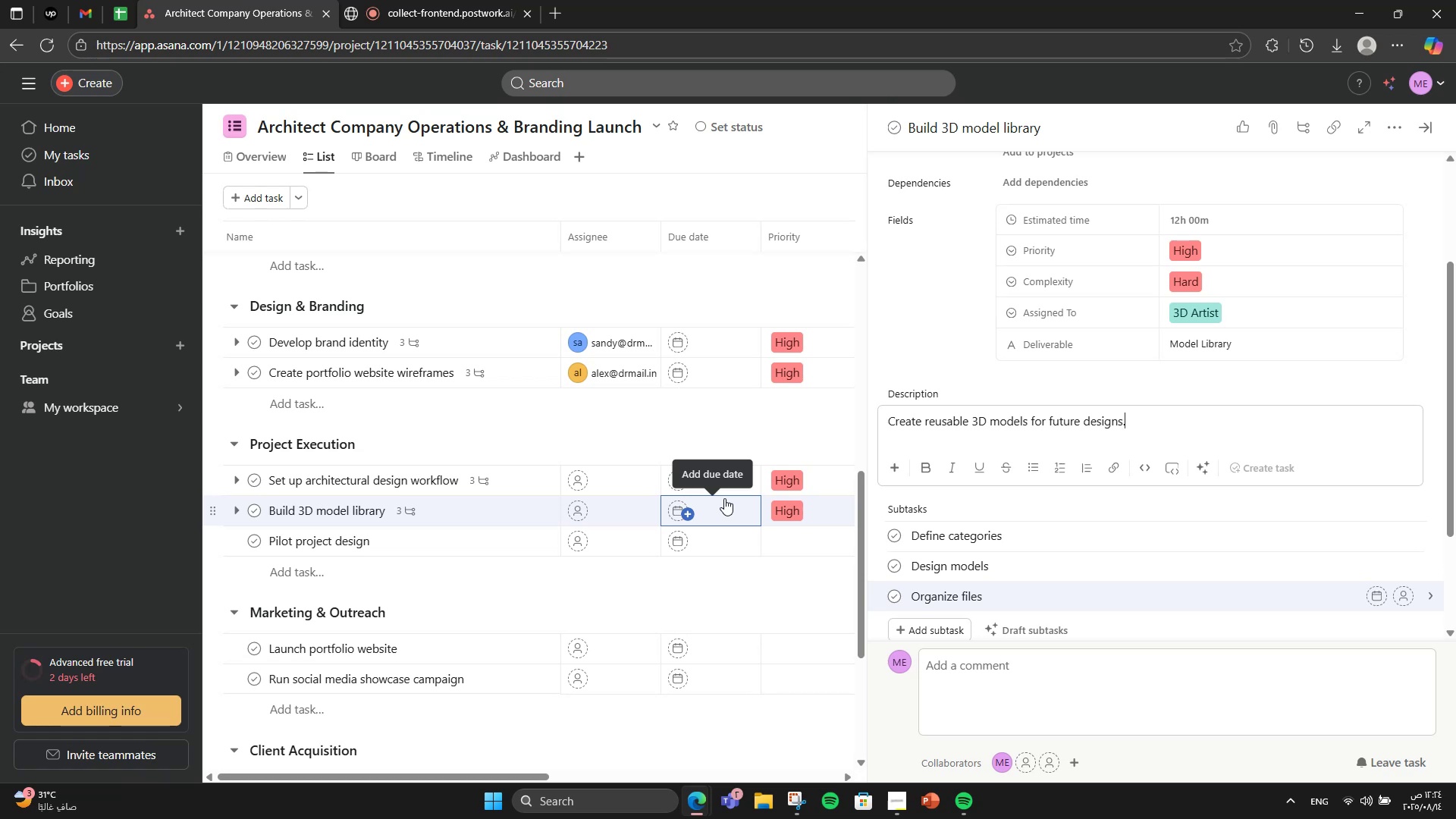 
mouse_move([1423, 143])
 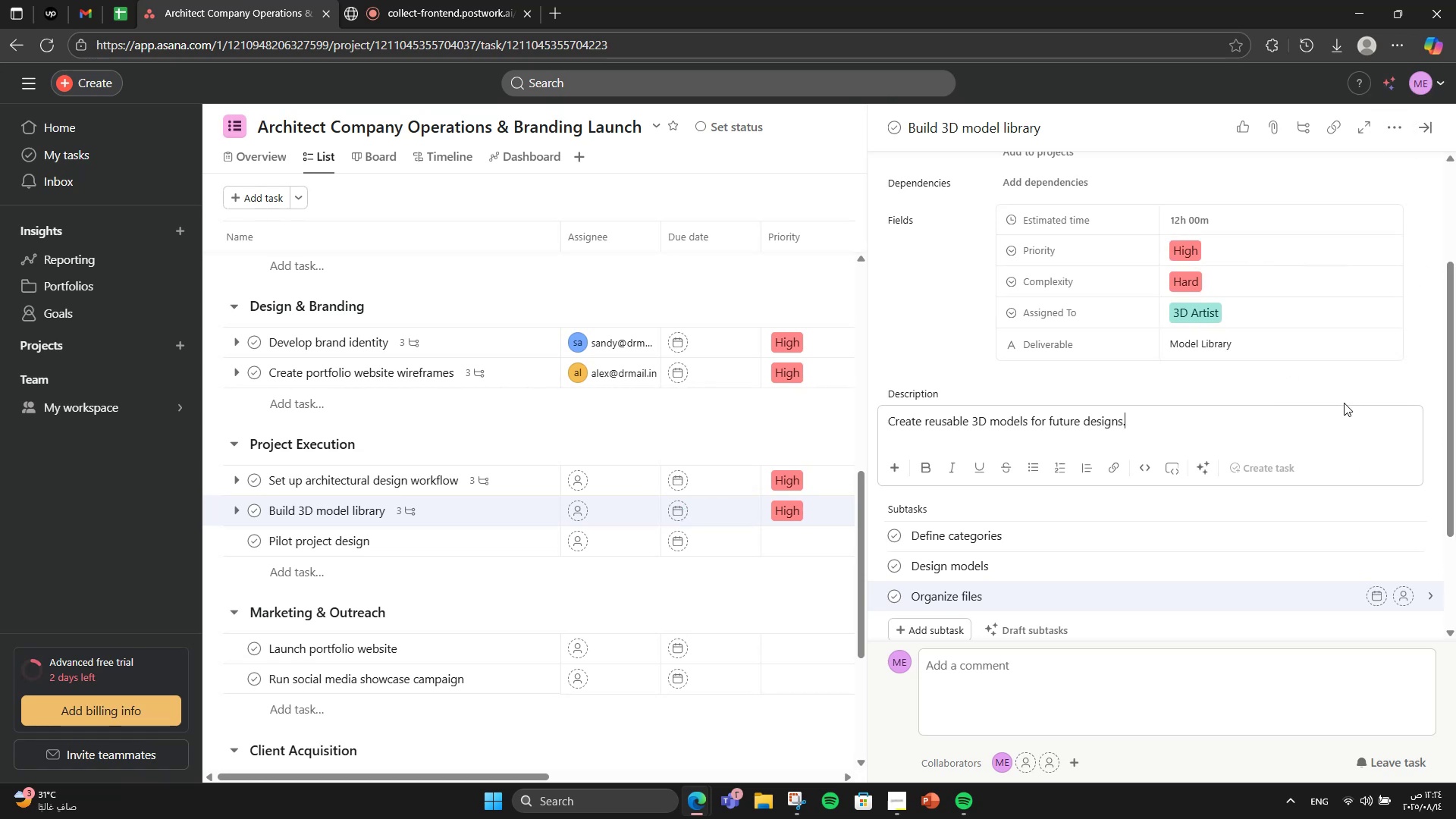 
left_click([1348, 384])
 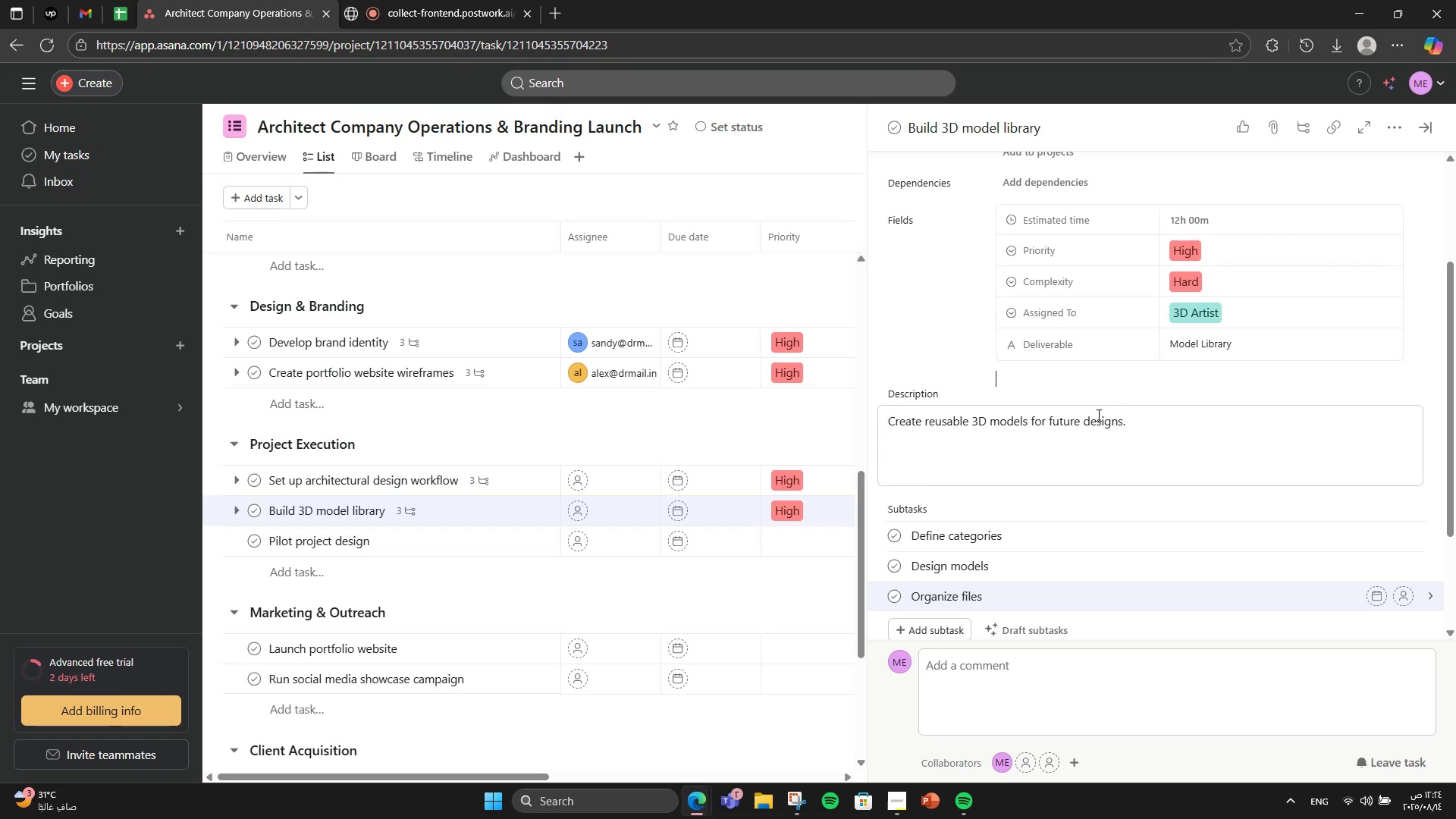 
scroll: coordinate [1247, 499], scroll_direction: down, amount: 1.0
 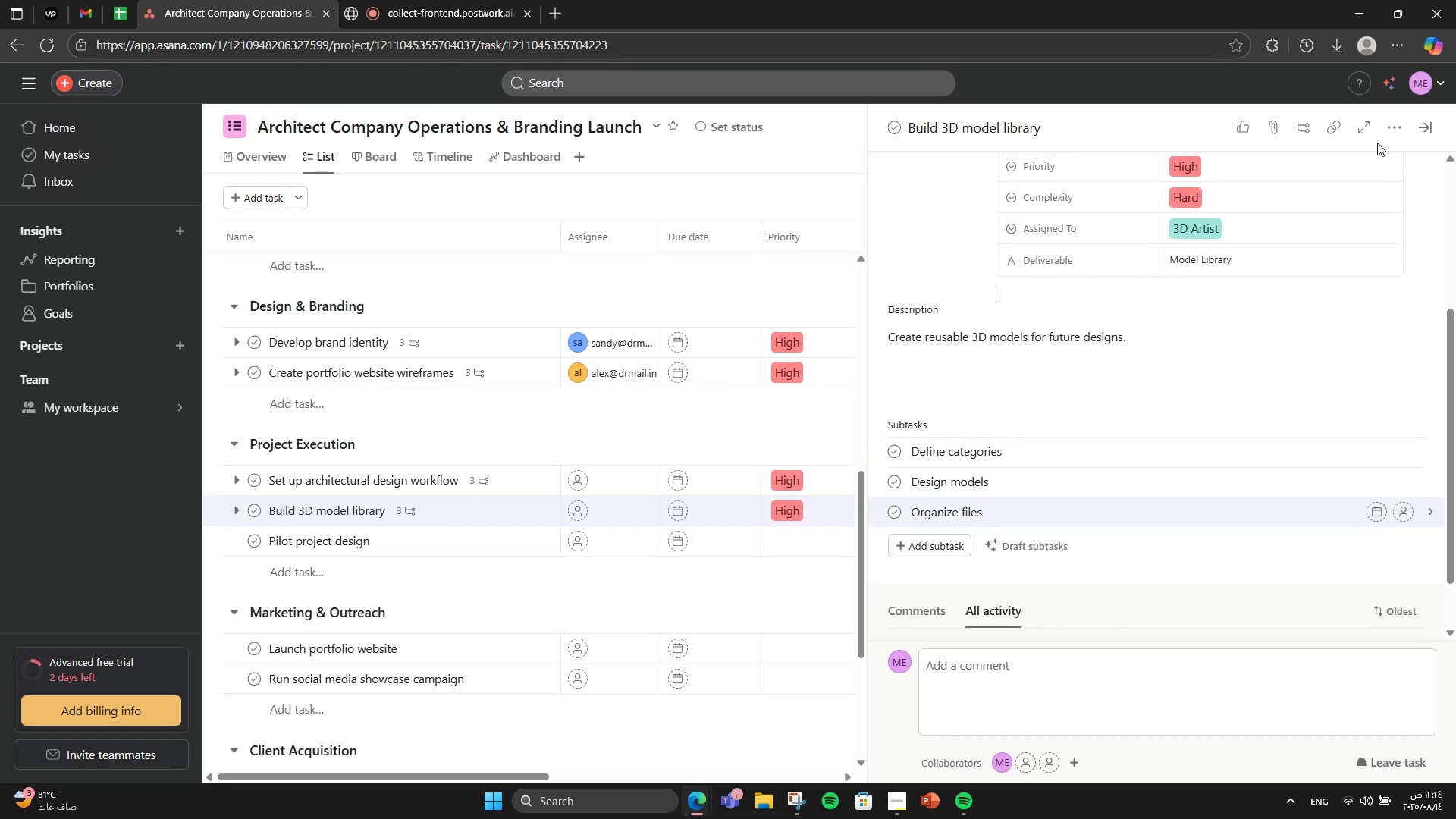 
left_click([1432, 127])
 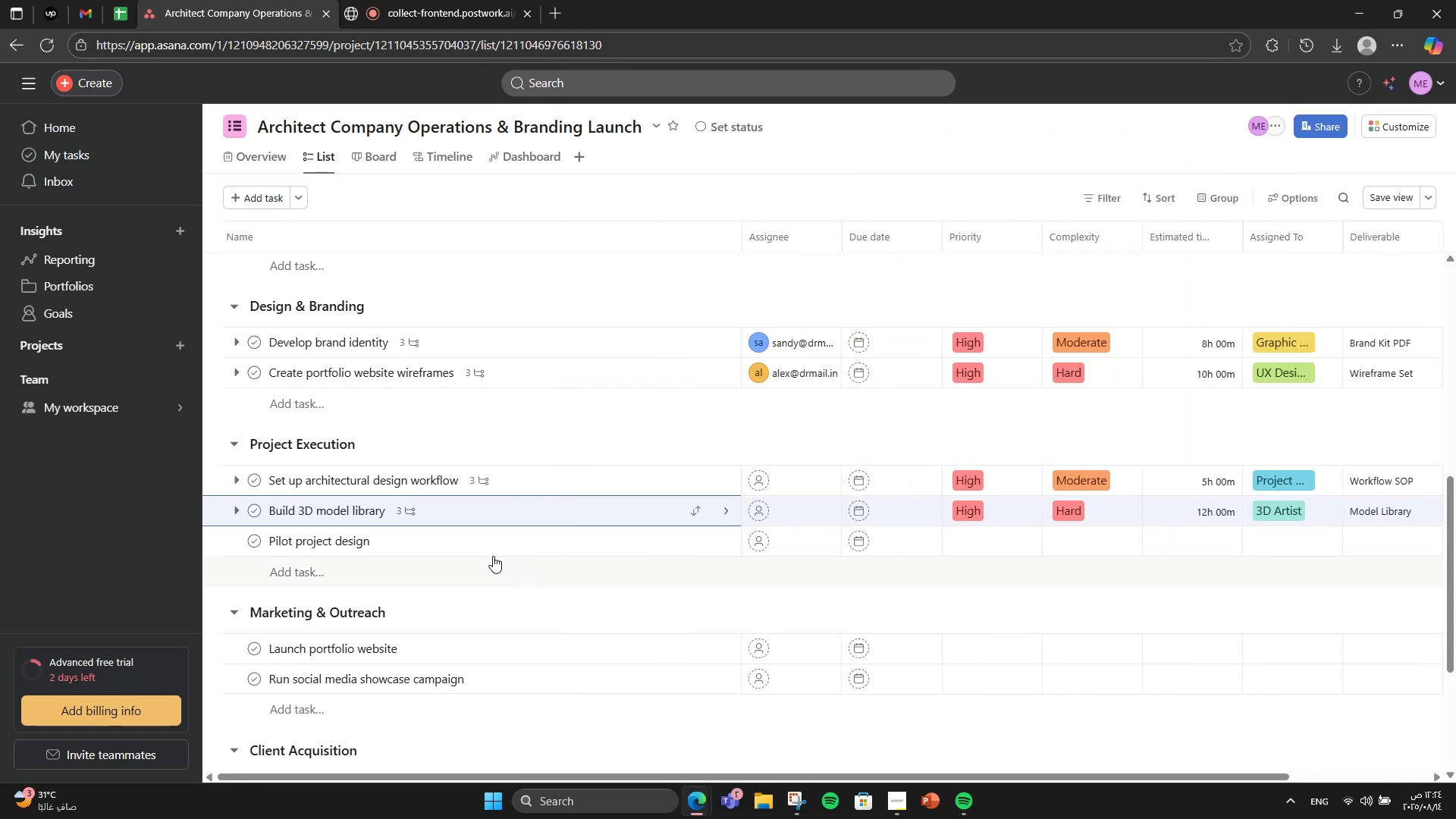 
left_click([492, 544])
 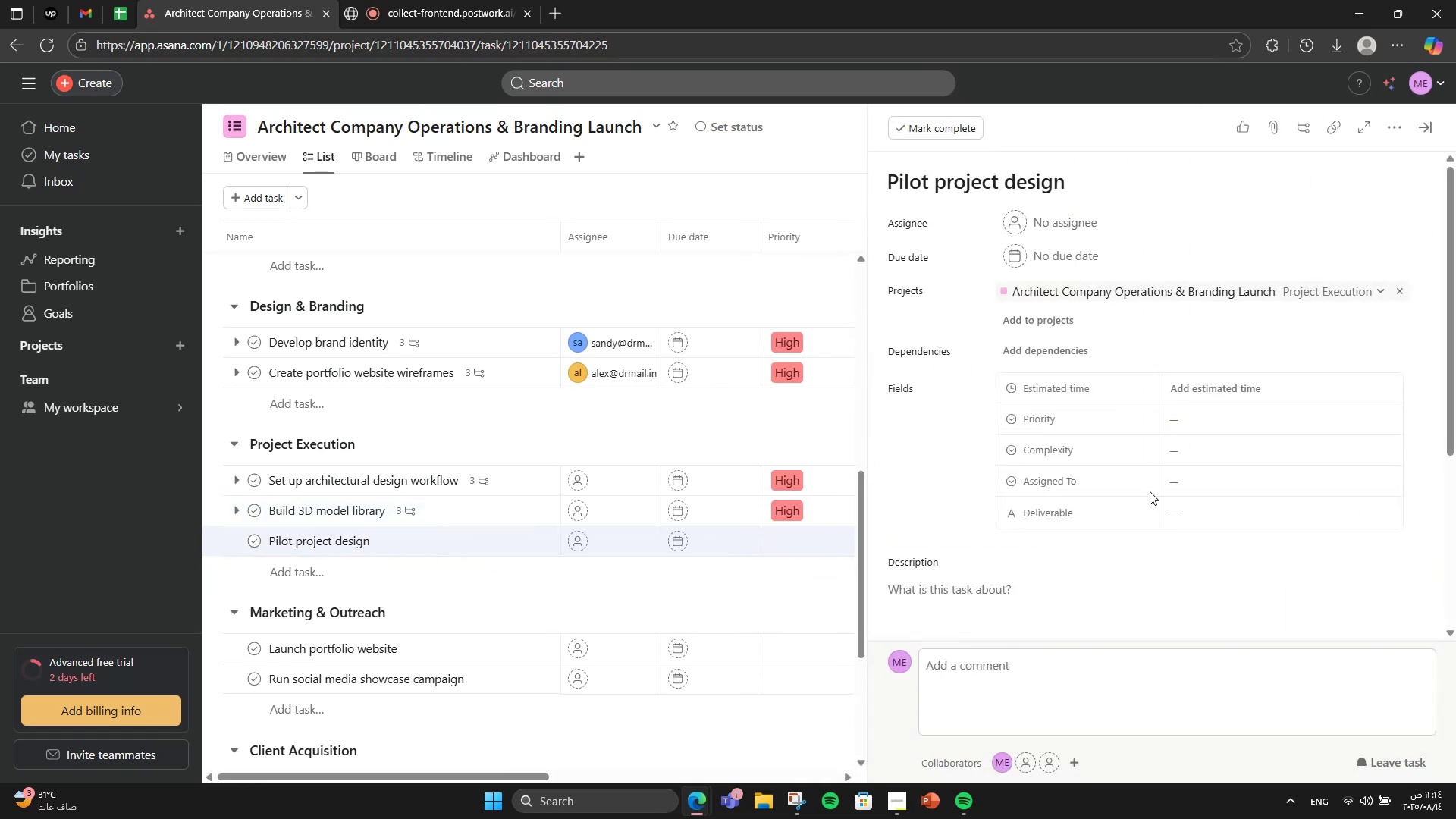 
scroll: coordinate [1131, 481], scroll_direction: down, amount: 1.0
 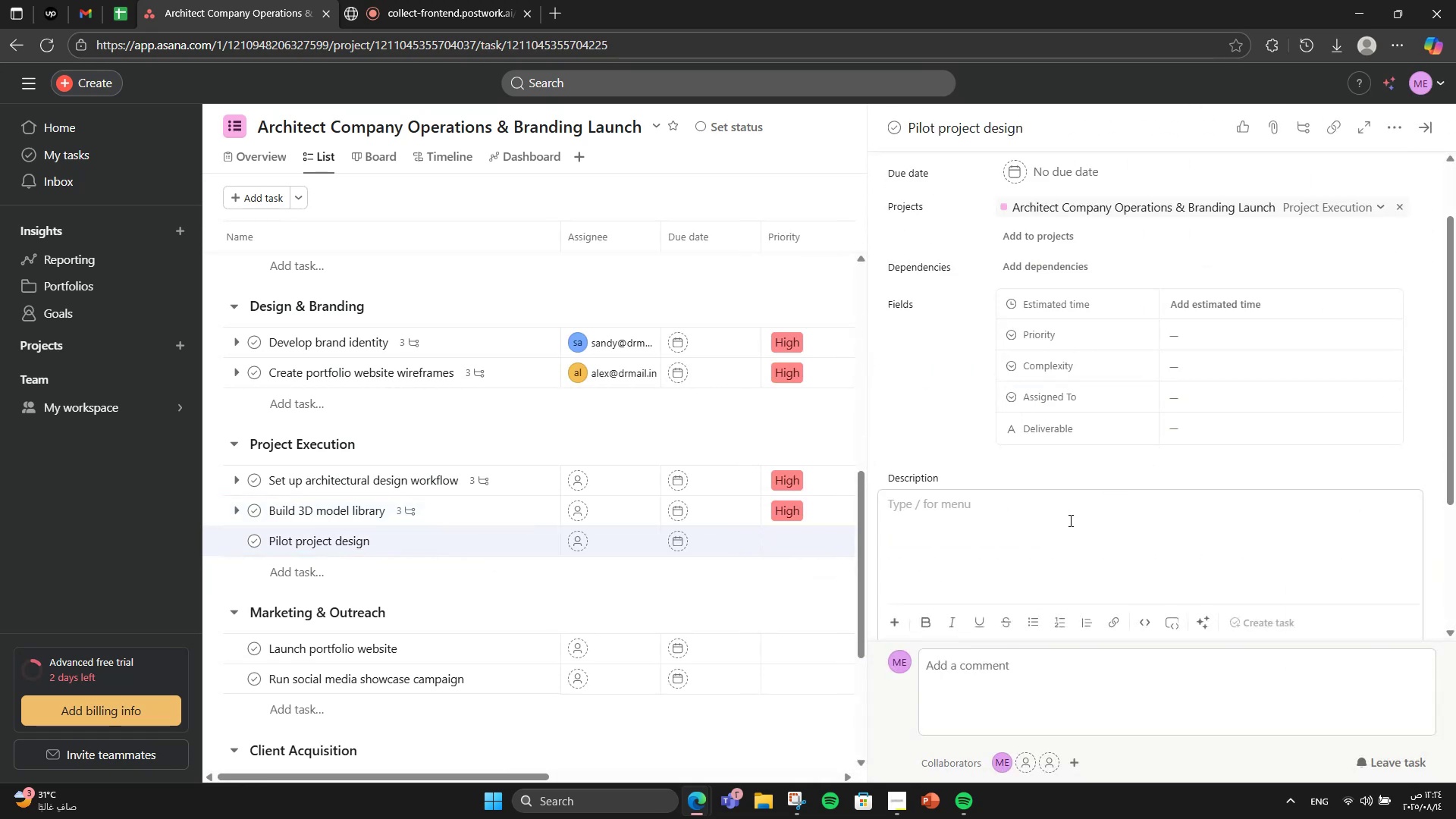 
type(Deliver a concept )
key(Backspace)
type(-to-fiind)
key(Backspace)
key(Backspace)
key(Backspace)
type(nd --)
key(Backspace)
key(Backspace)
key(Backspace)
key(Backspace)
type(nal)
 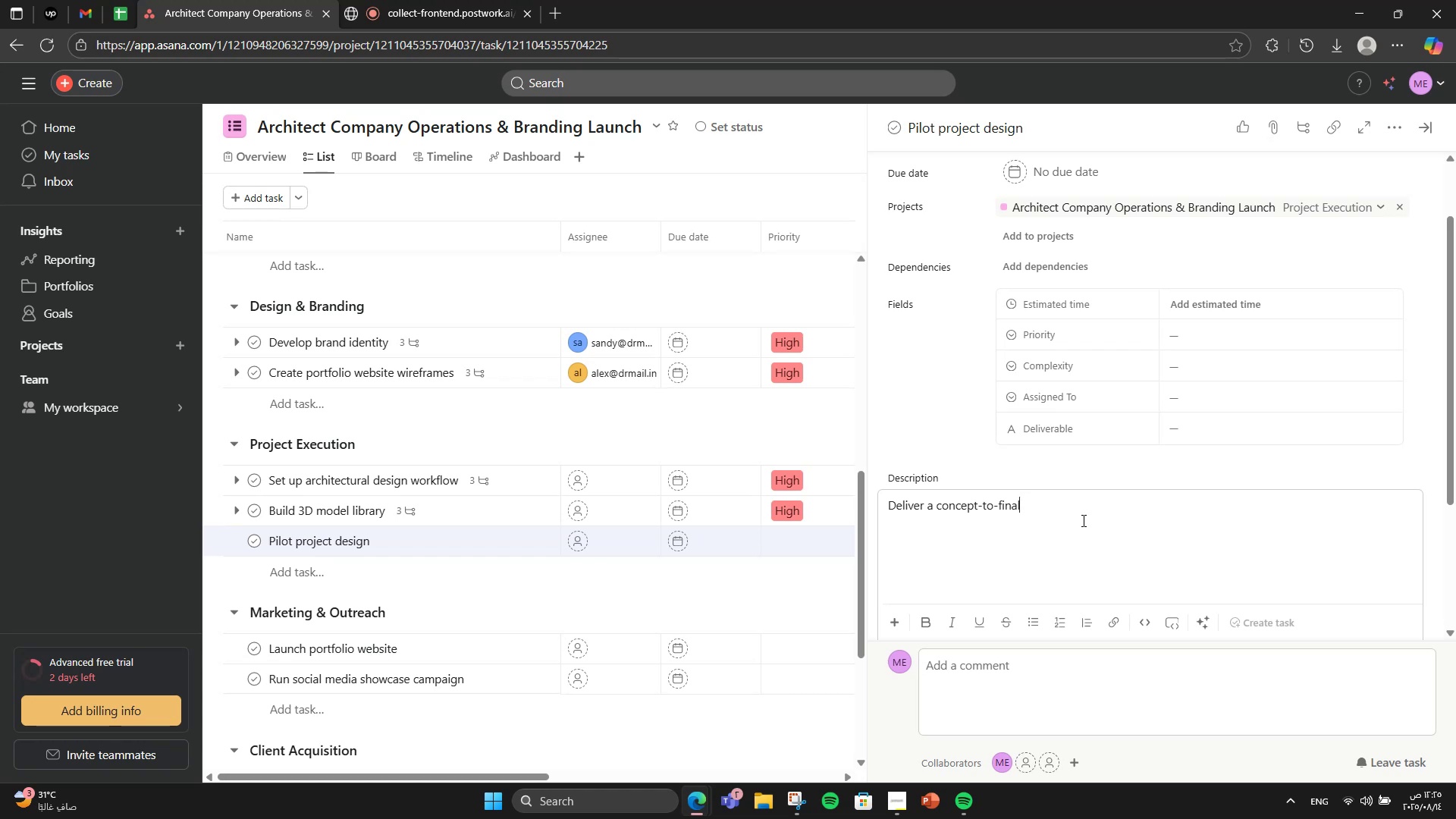 
type( 3D model project,)
key(Backspace)
type(.)
 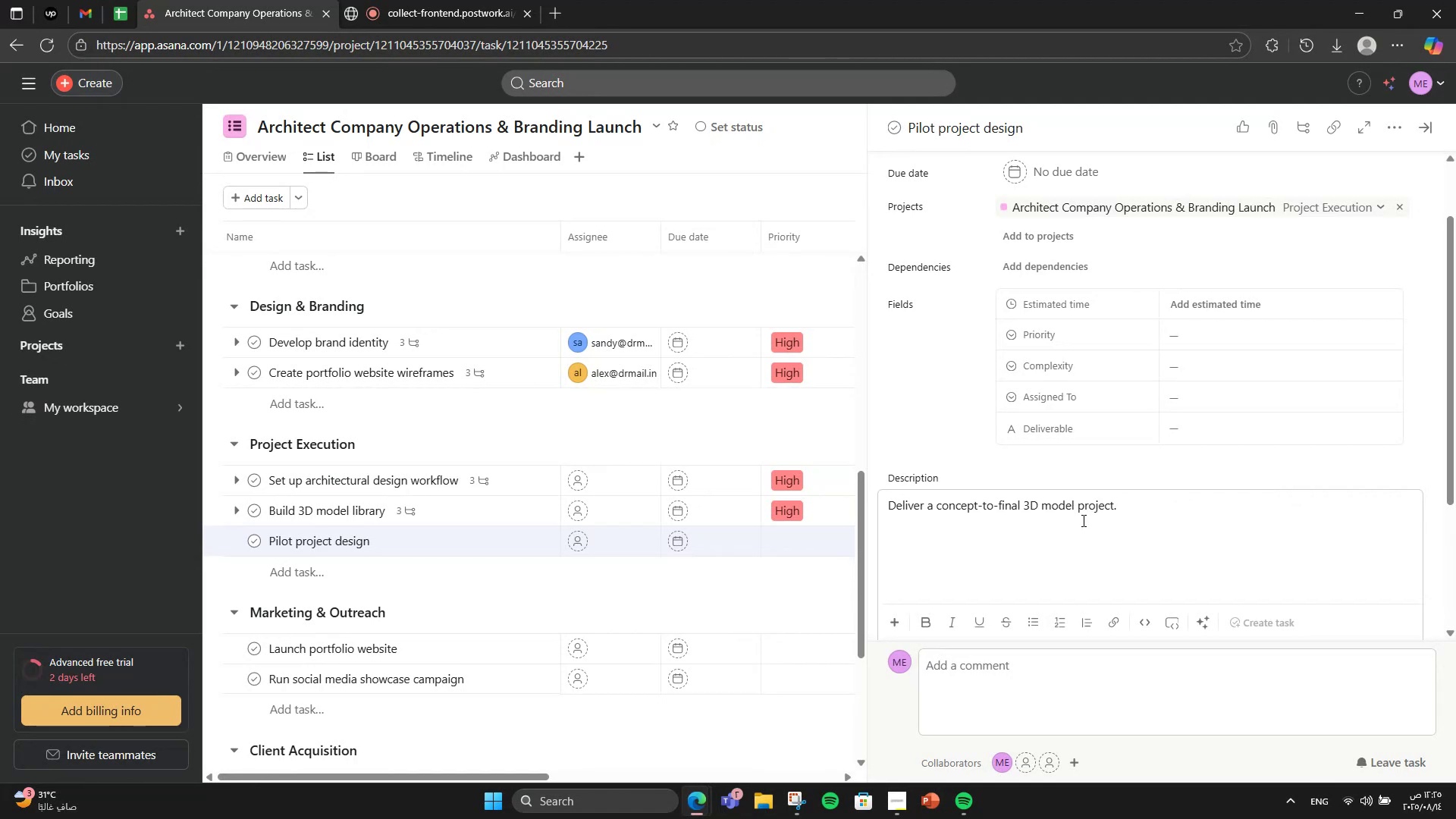 
left_click([1254, 346])
 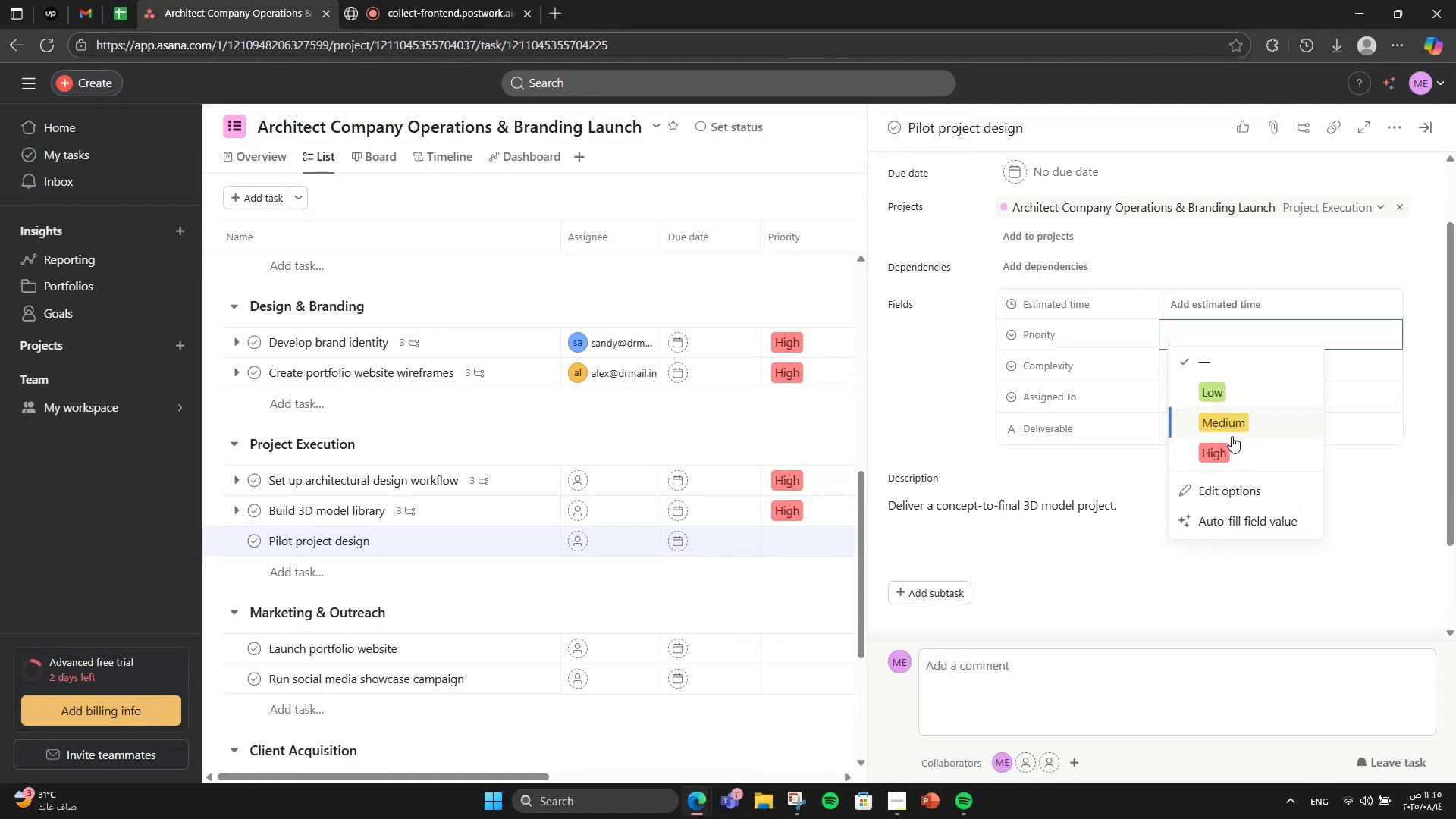 
left_click([1229, 455])
 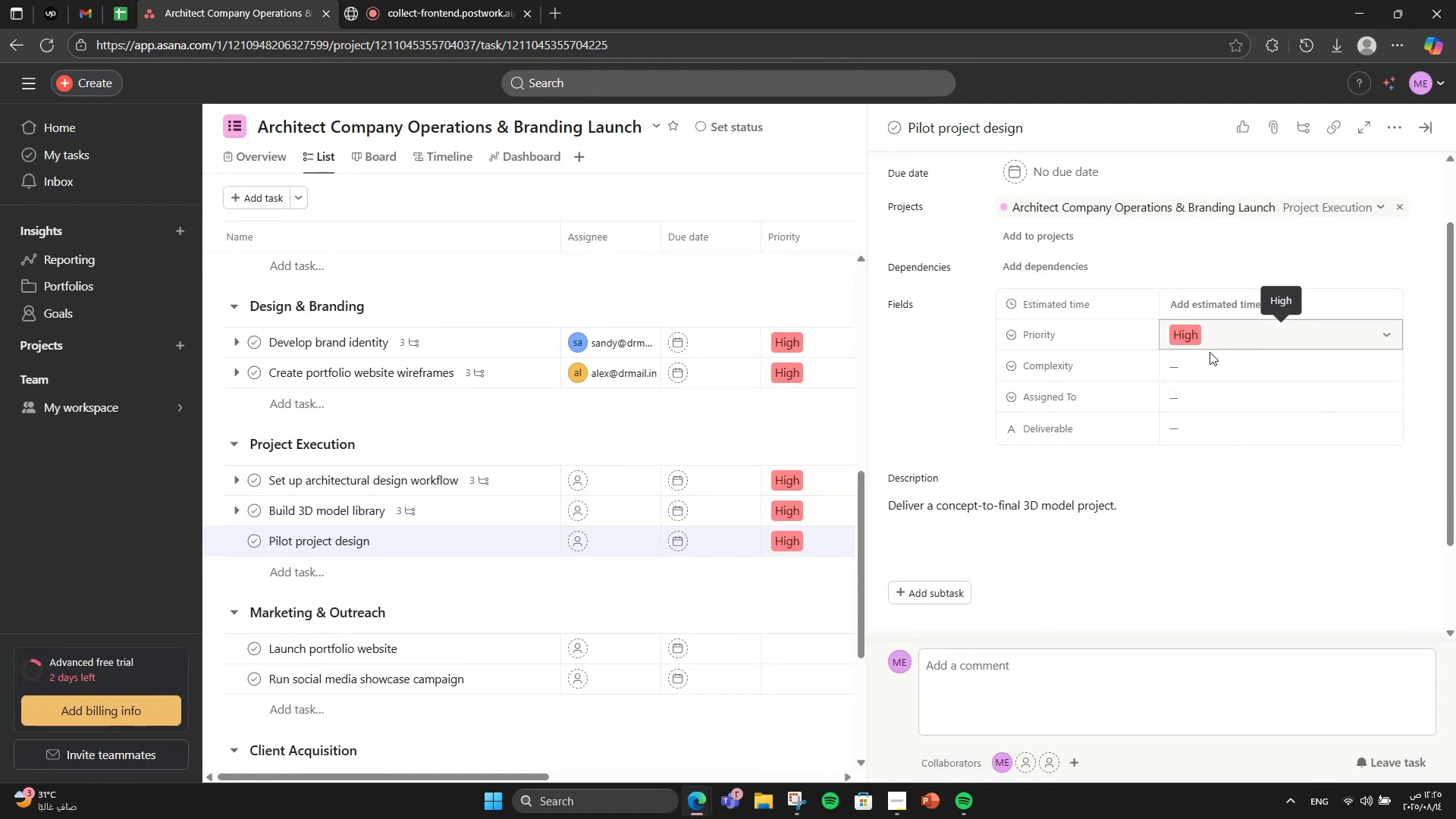 
left_click([1207, 360])
 